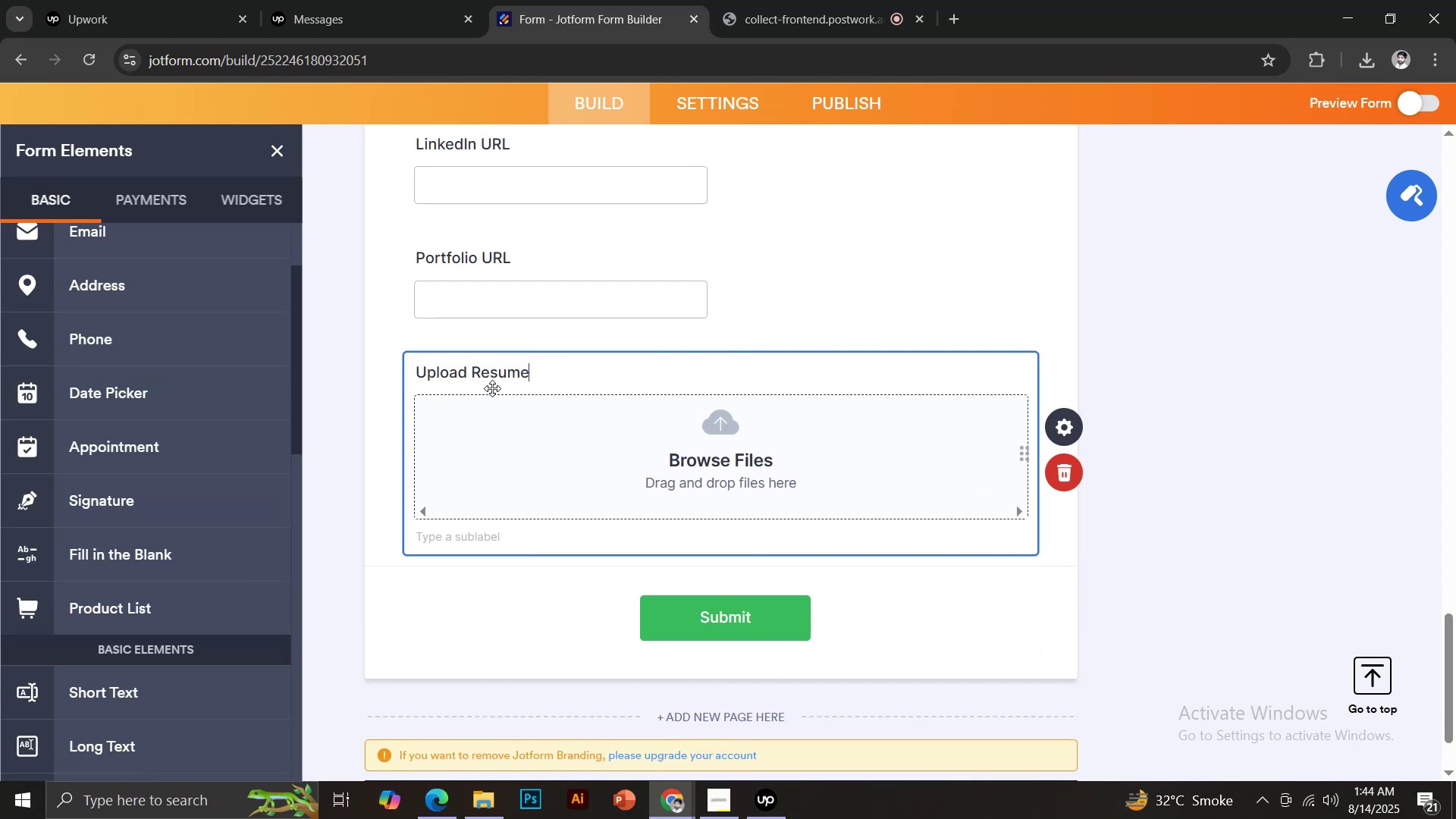 
scroll: coordinate [159, 666], scroll_direction: down, amount: 6.0
 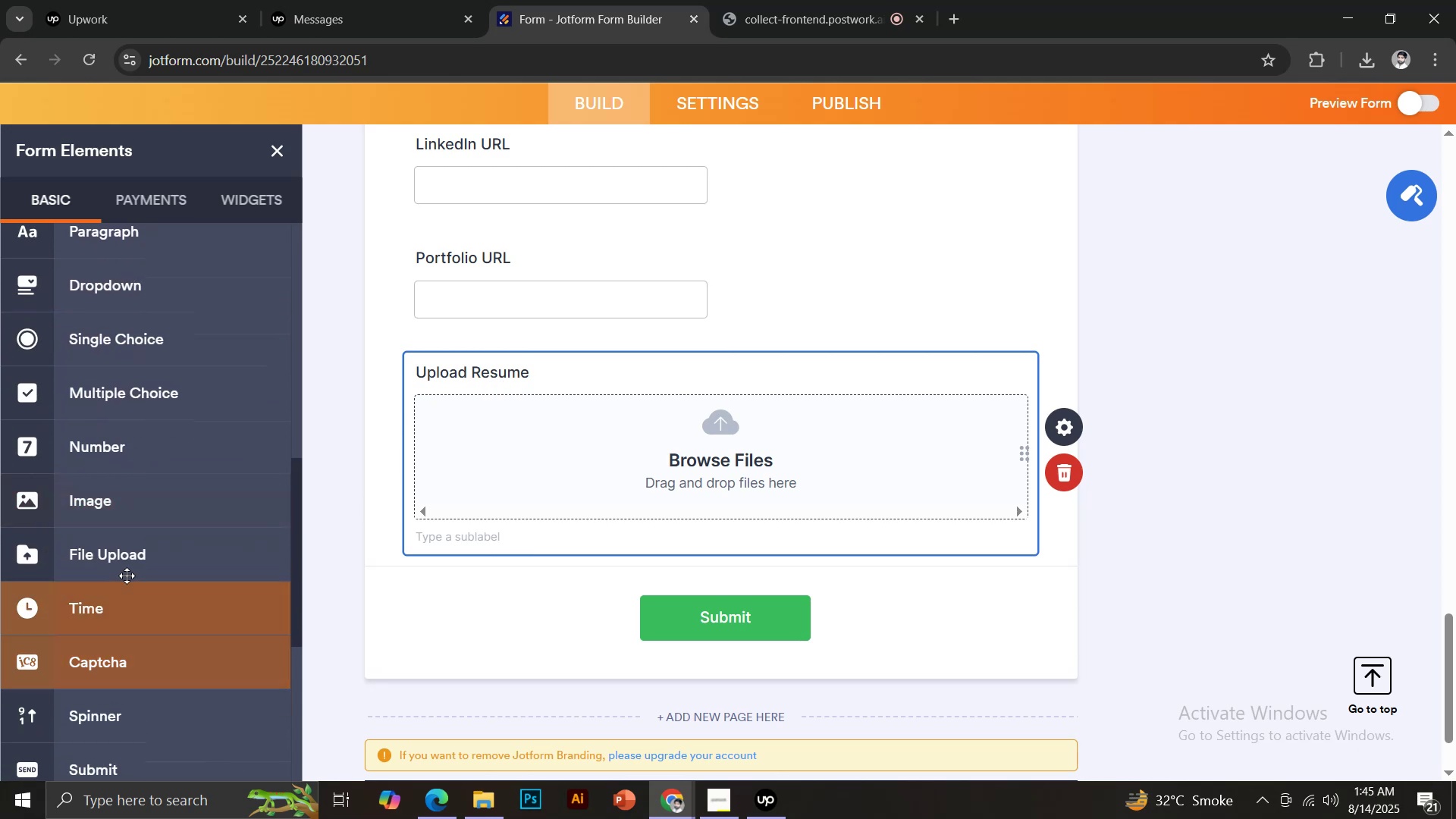 
left_click([119, 562])
 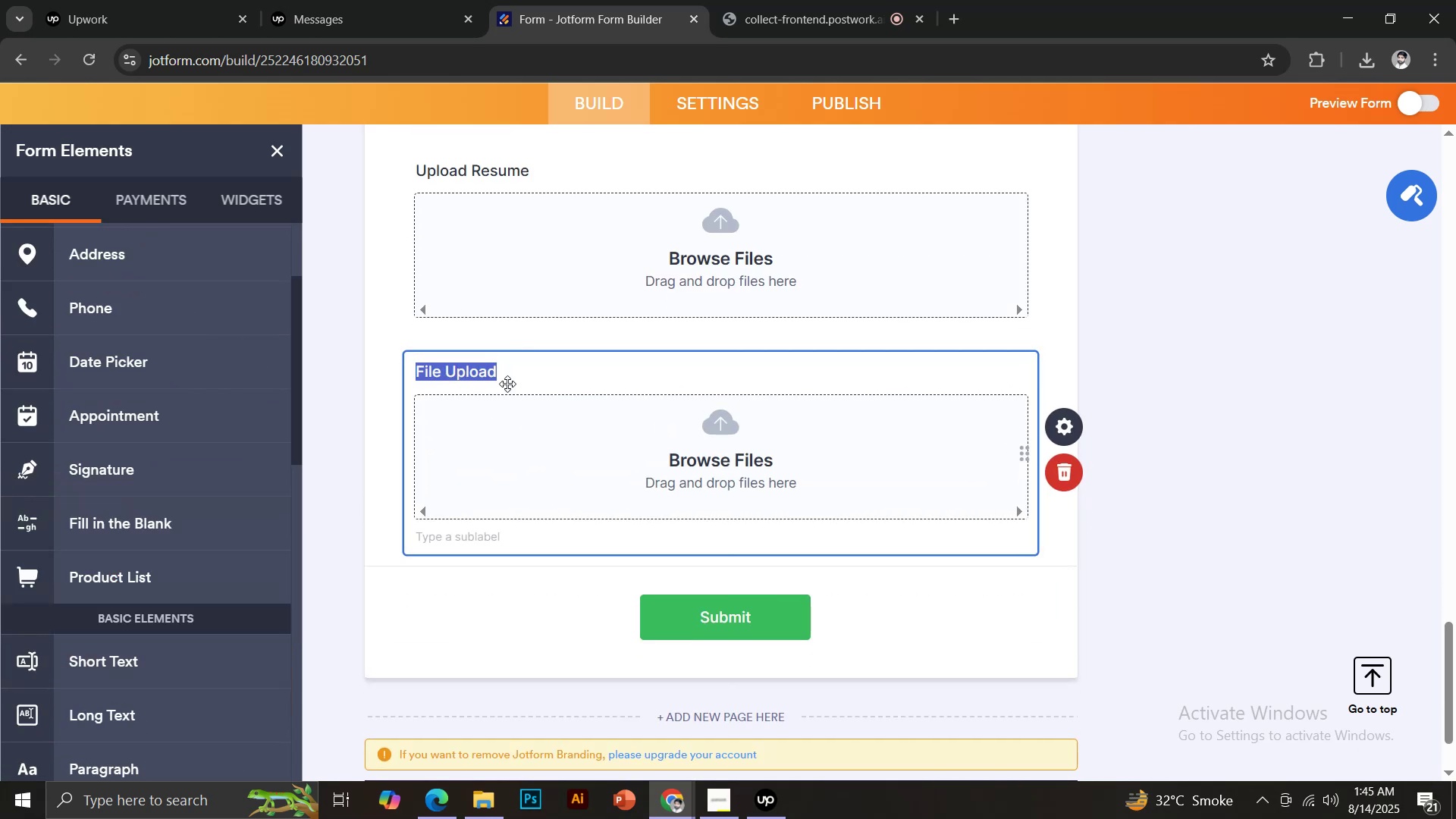 
type(Upload Cover l)
key(Backspace)
type(Letter)
 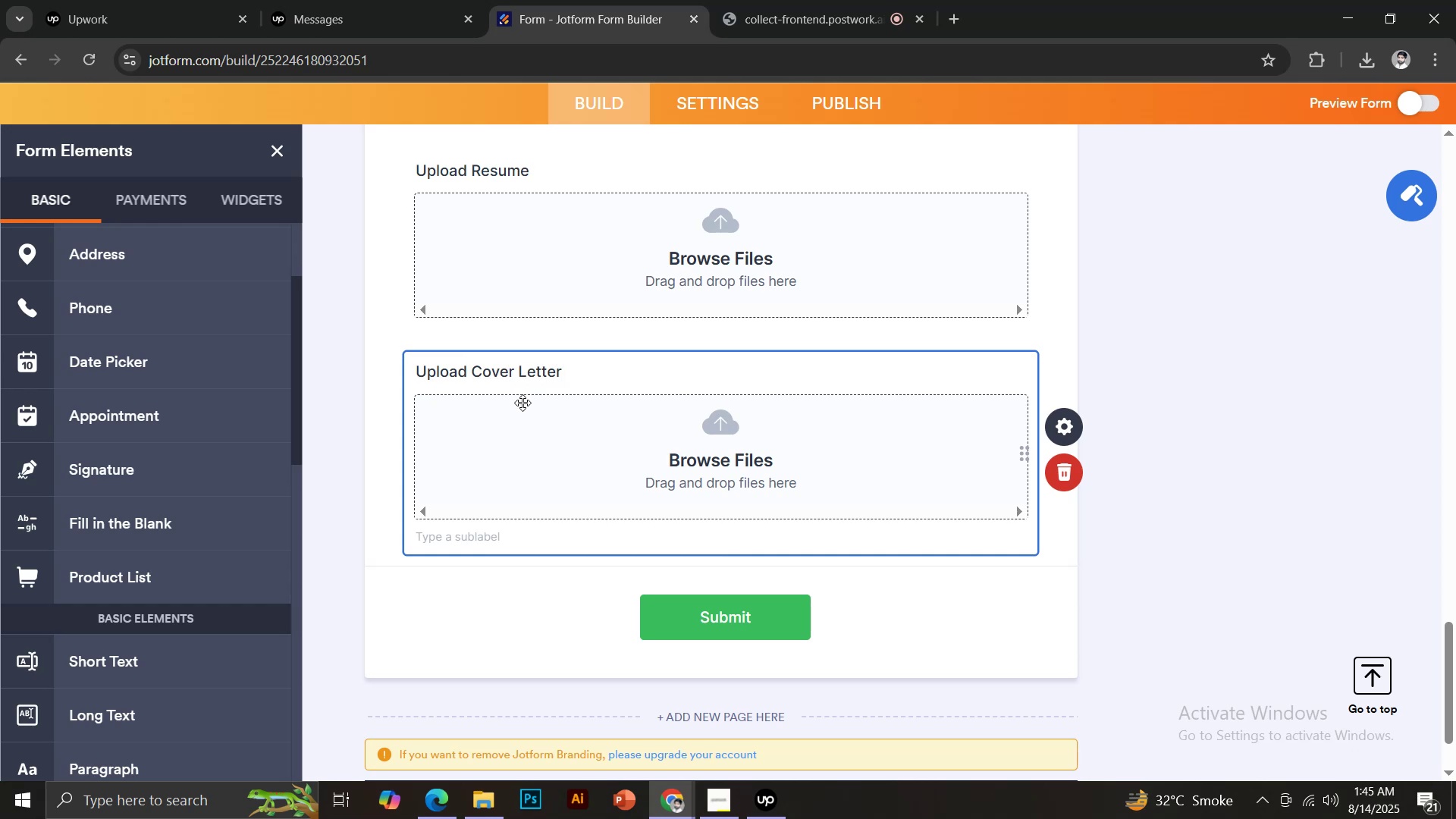 
wait(6.53)
 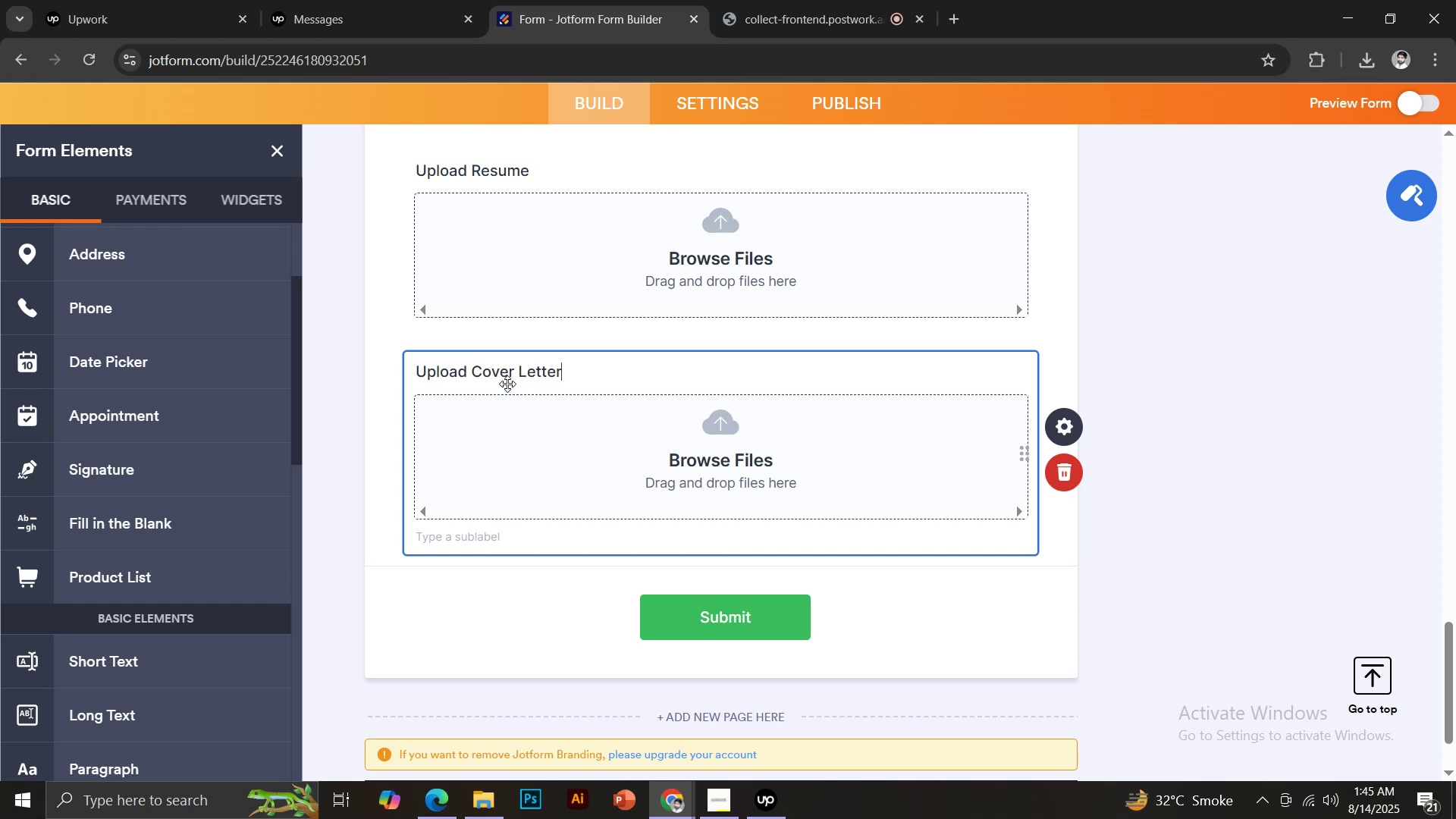 
scroll: coordinate [174, 507], scroll_direction: down, amount: 5.0
 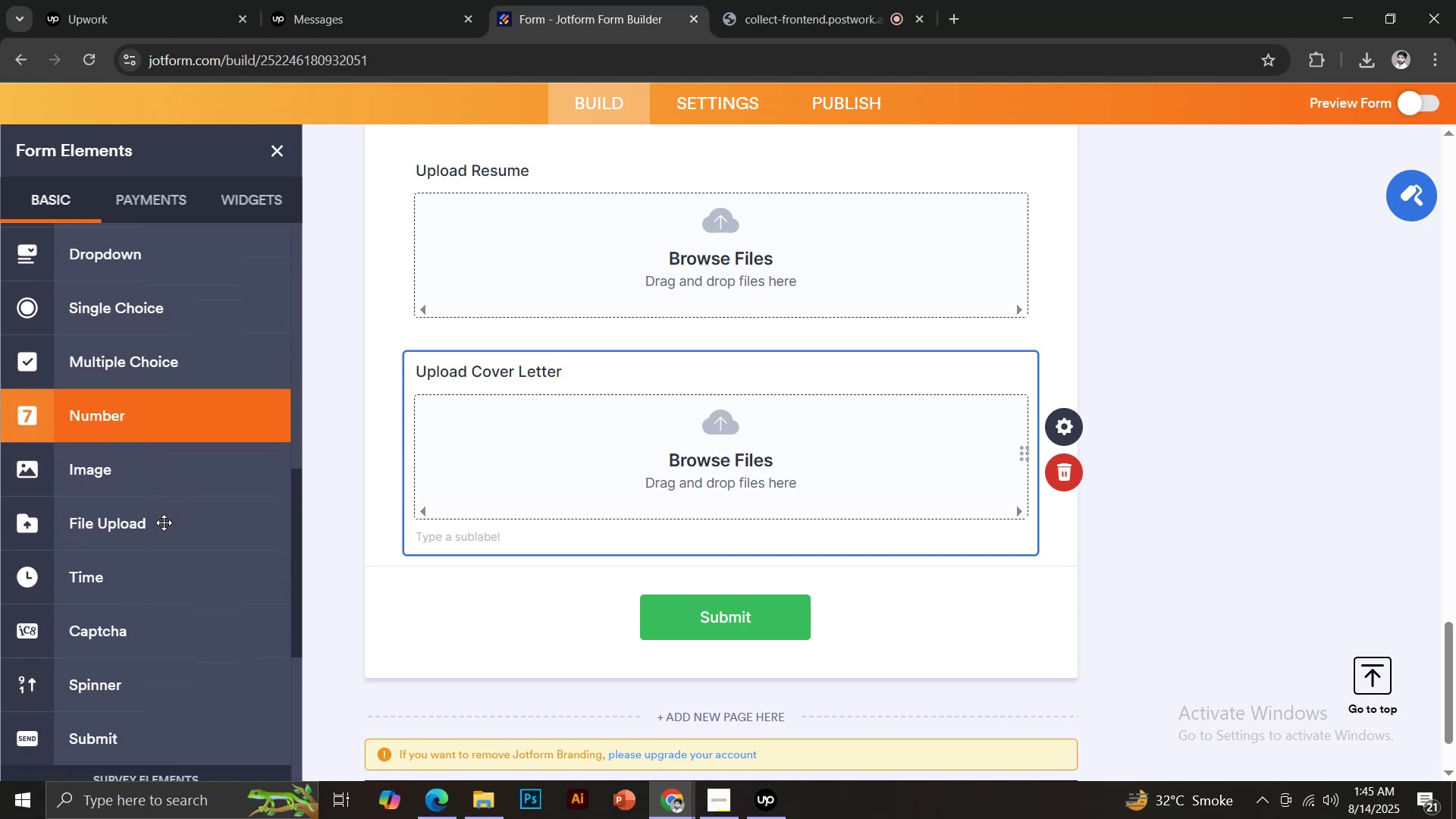 
scroll: coordinate [141, 498], scroll_direction: up, amount: 11.0
 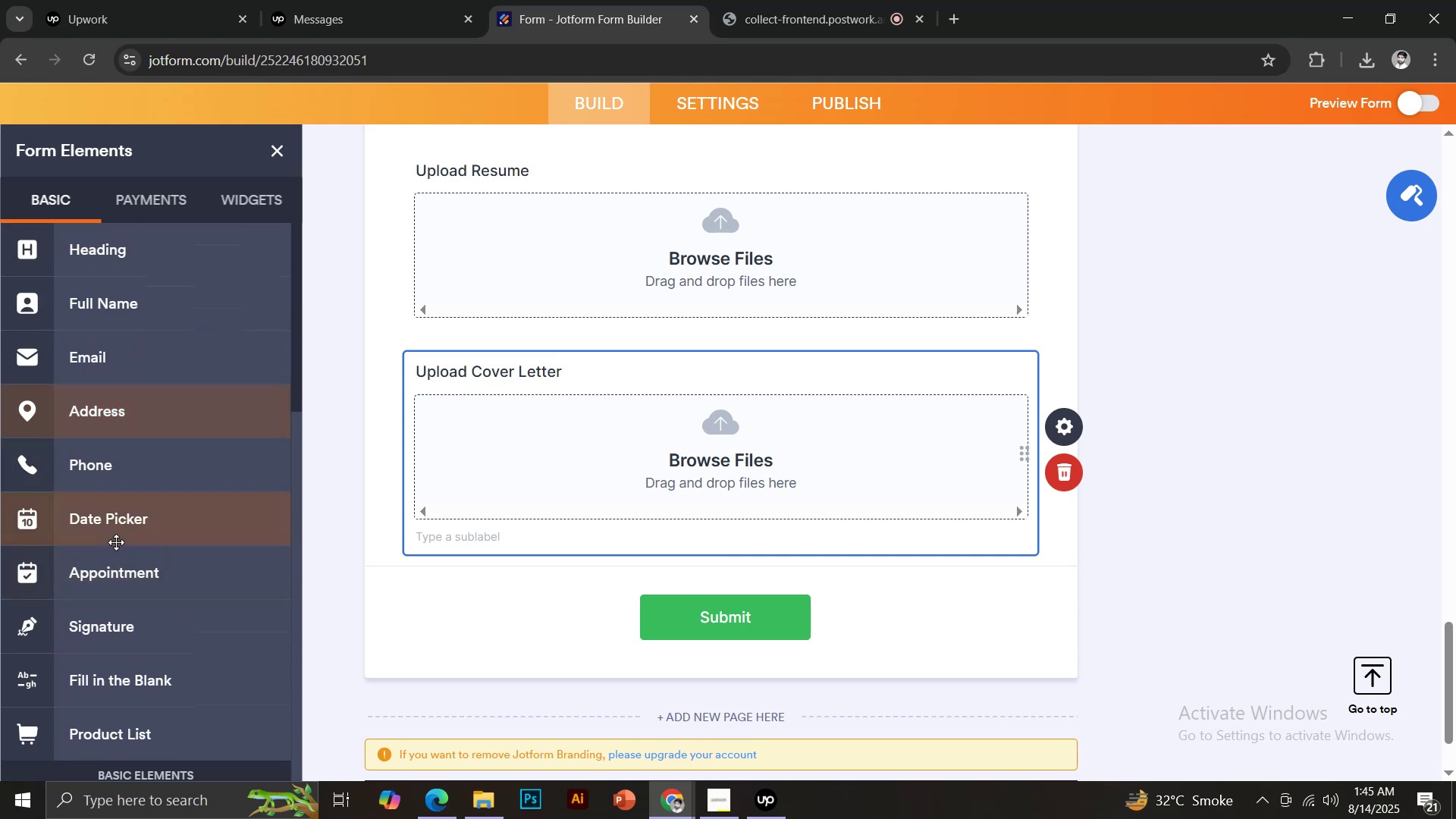 
left_click([127, 525])
 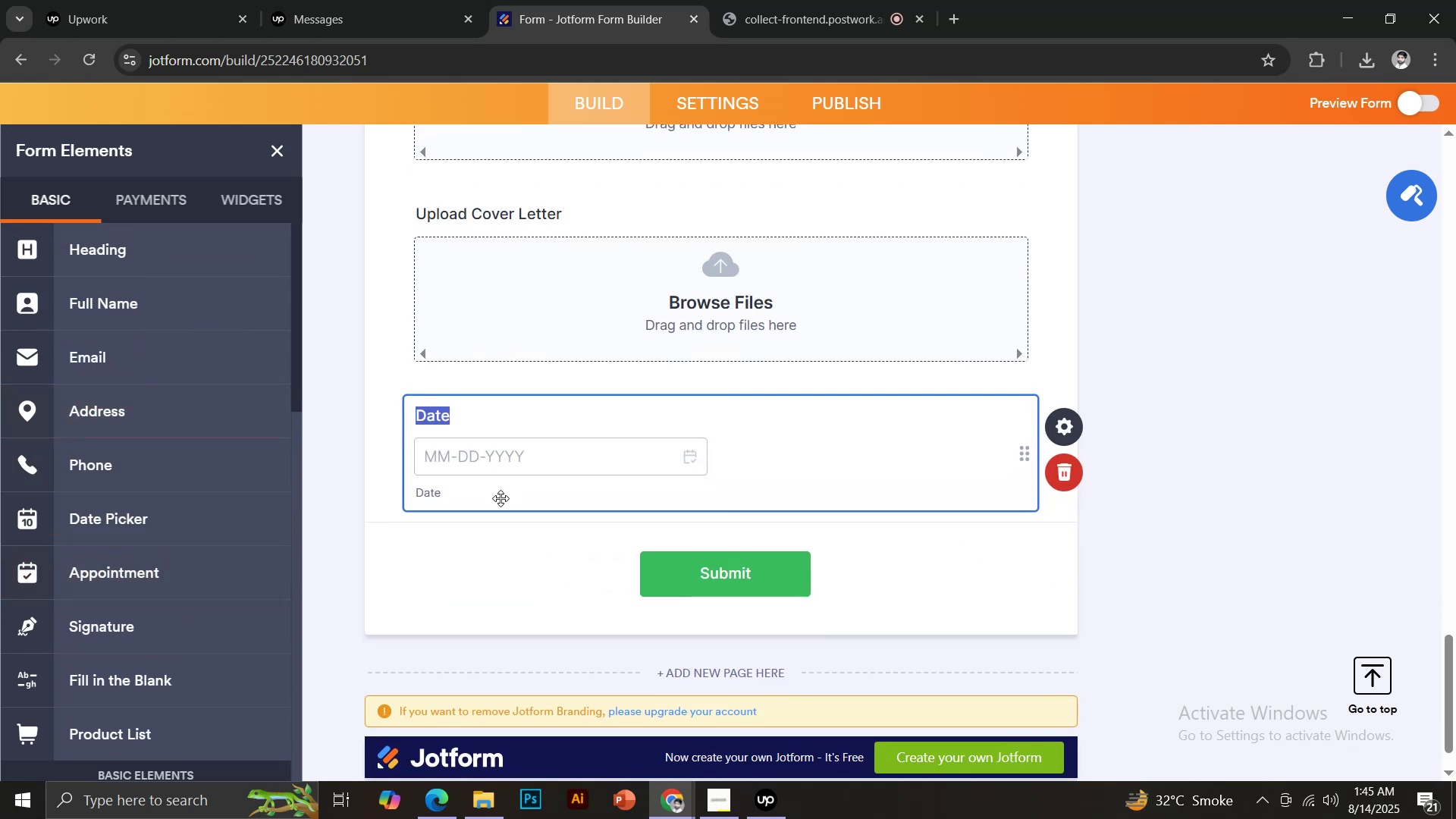 
type(Earliest Start Date)
 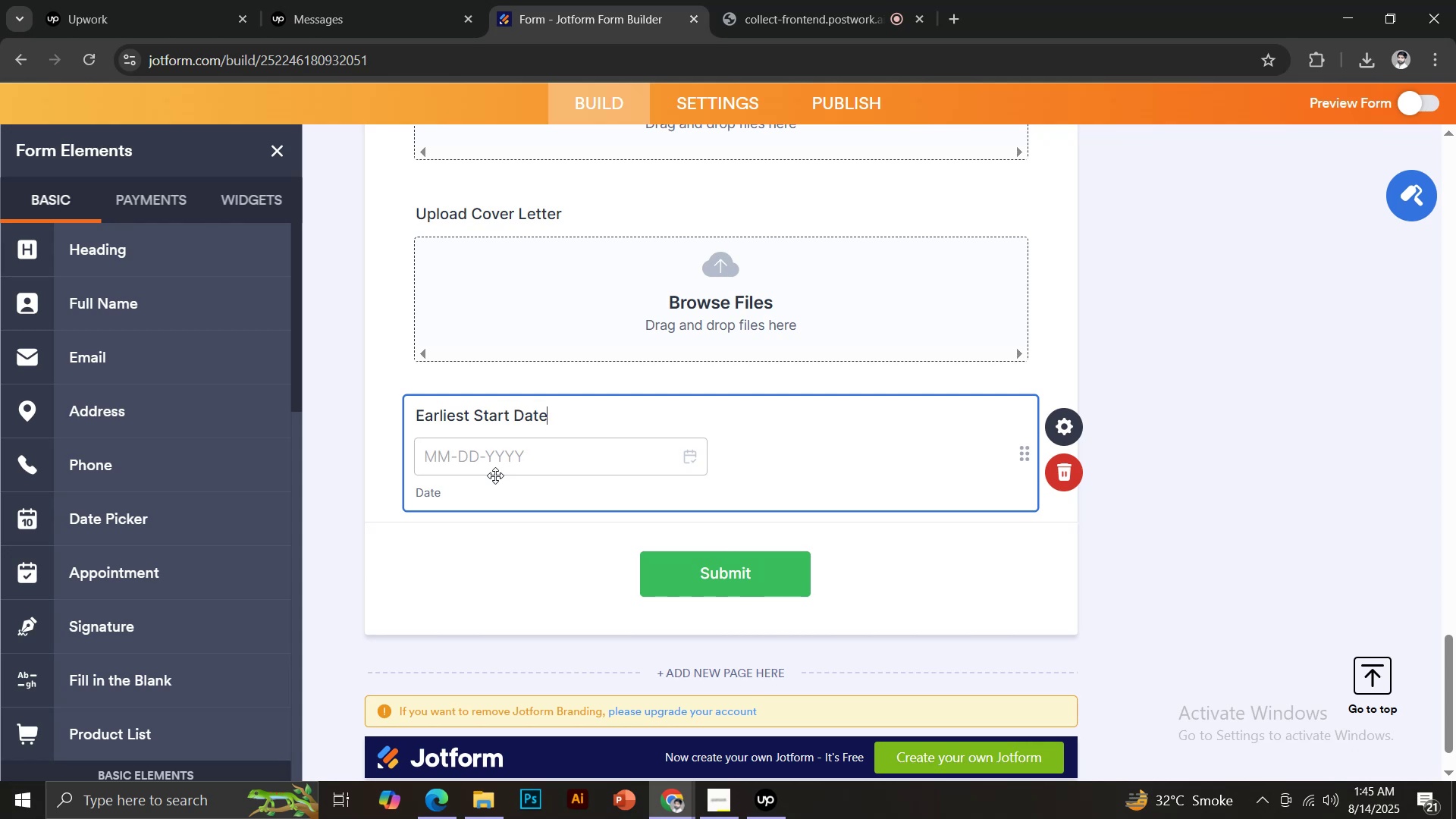 
scroll: coordinate [191, 403], scroll_direction: down, amount: 2.0
 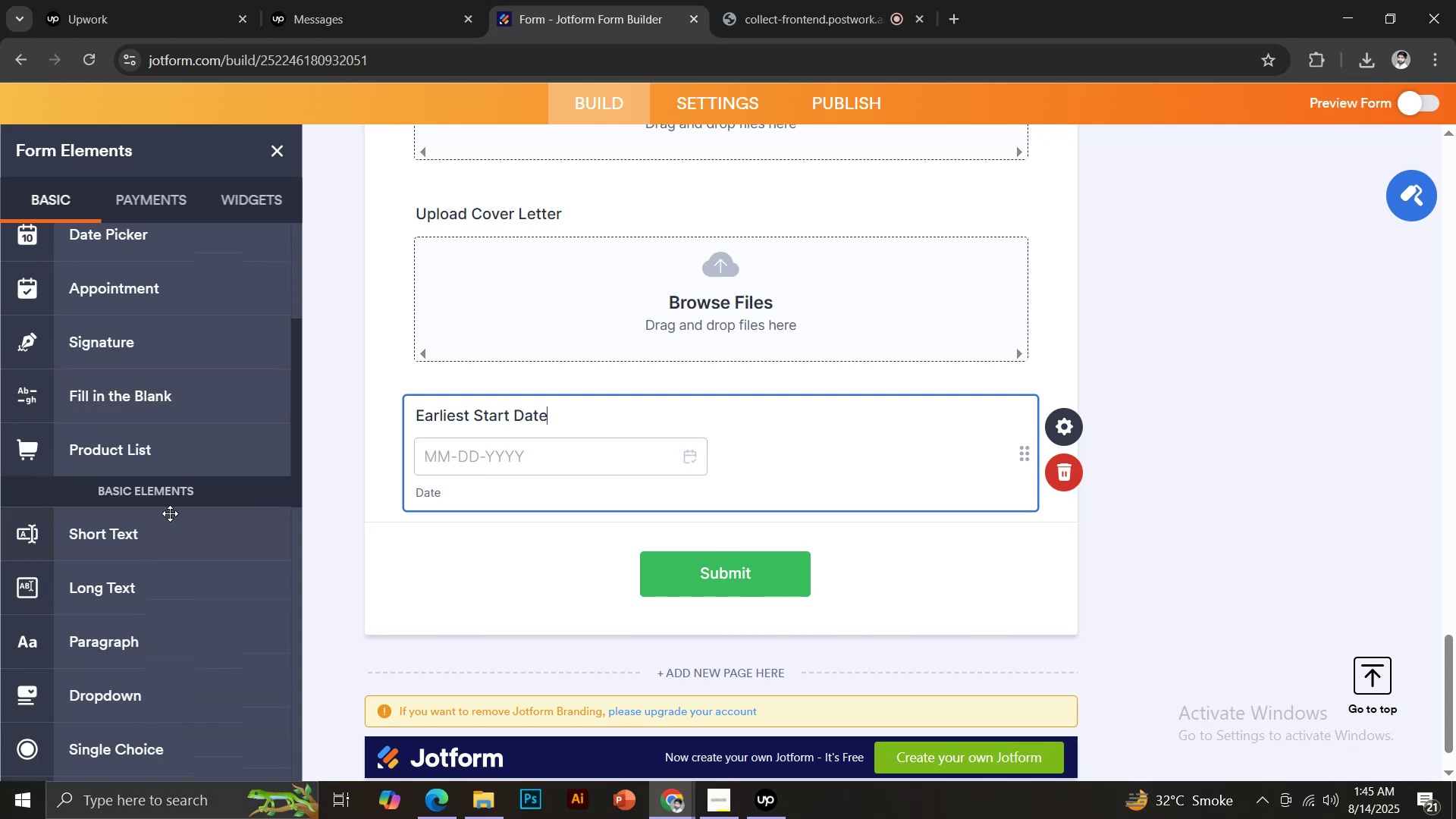 
left_click([162, 530])
 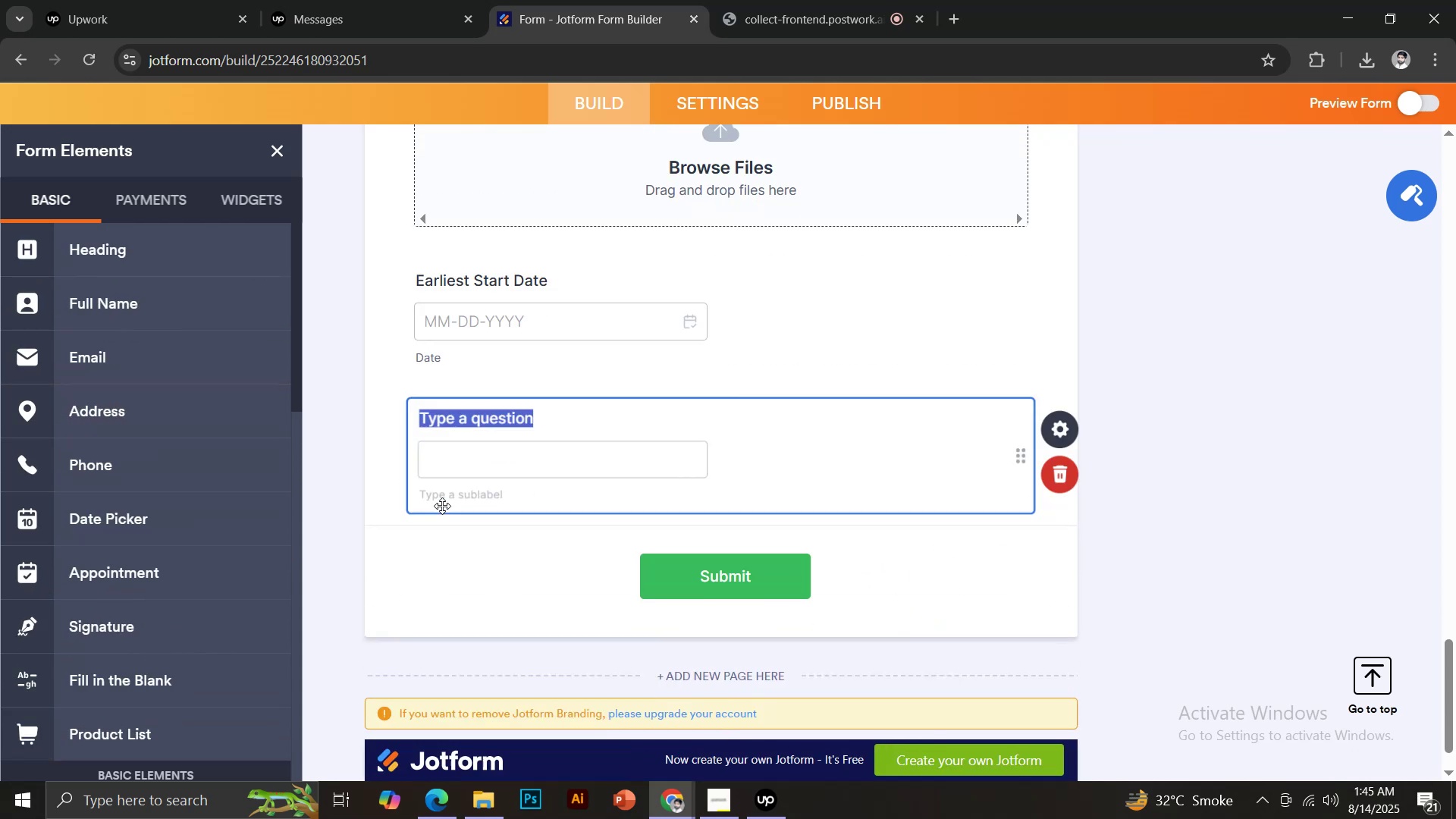 
type(Salary Expectation)
 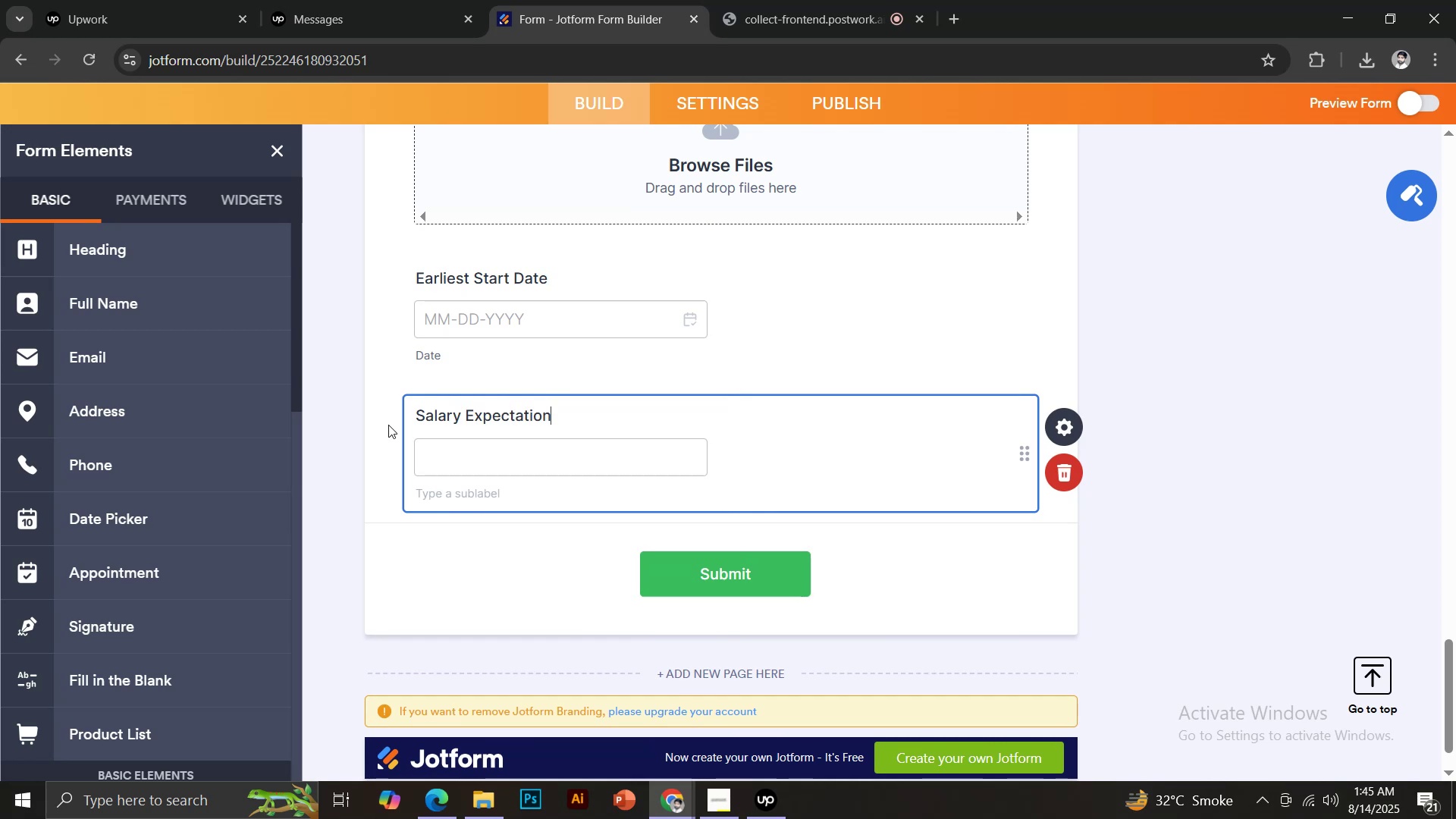 
scroll: coordinate [196, 584], scroll_direction: down, amount: 7.0
 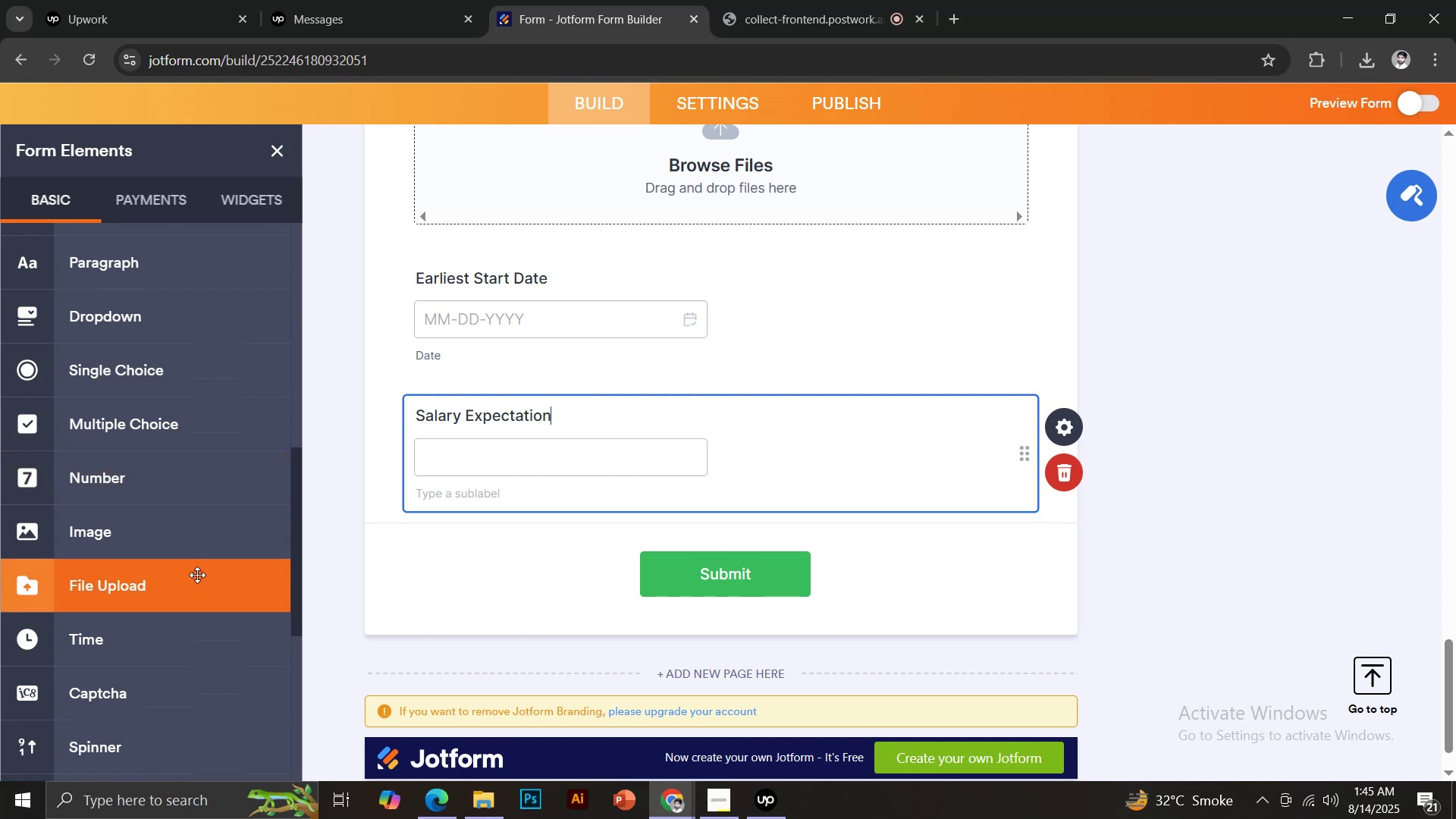 
scroll: coordinate [197, 574], scroll_direction: up, amount: 1.0
 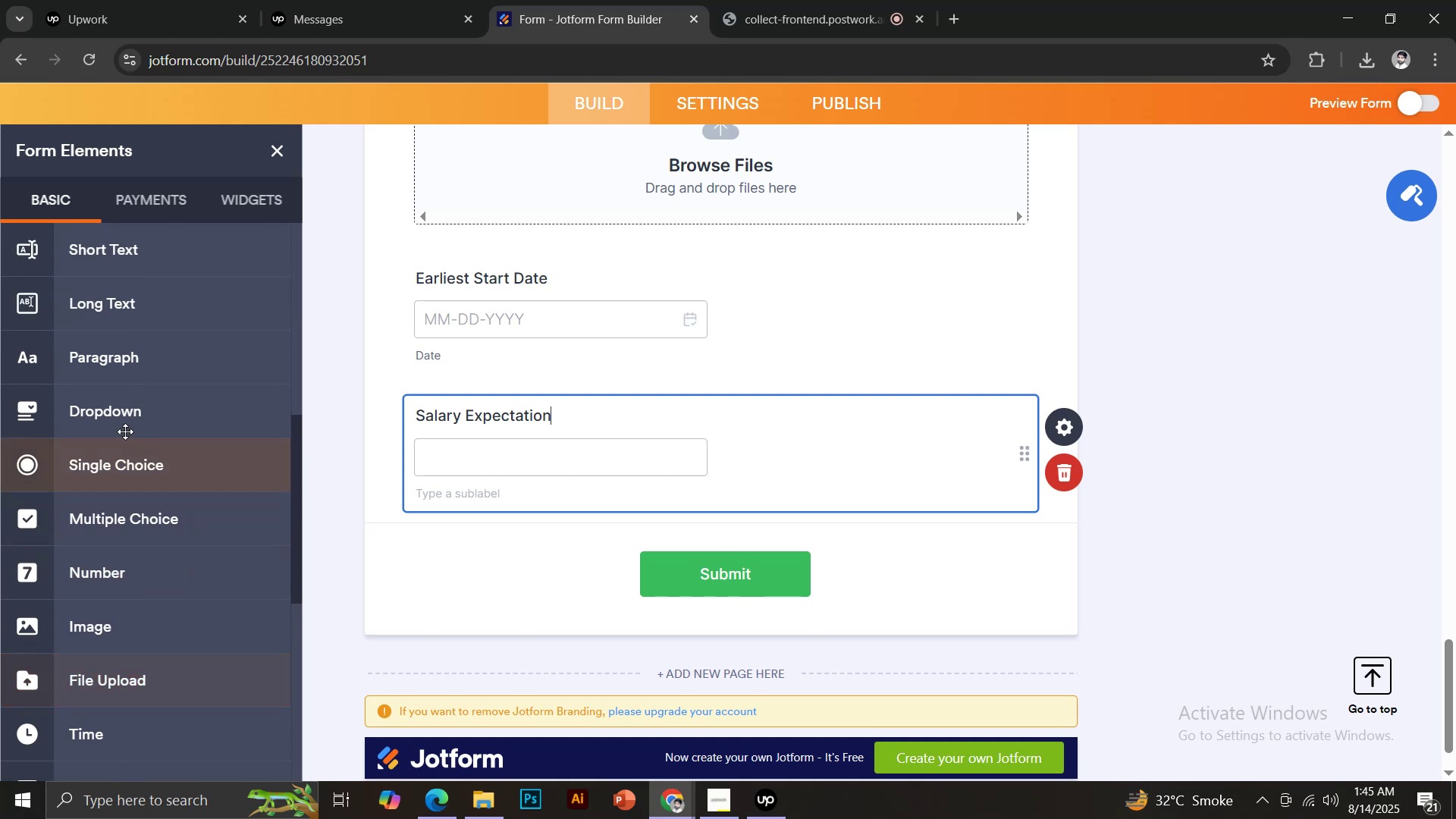 
left_click([124, 419])
 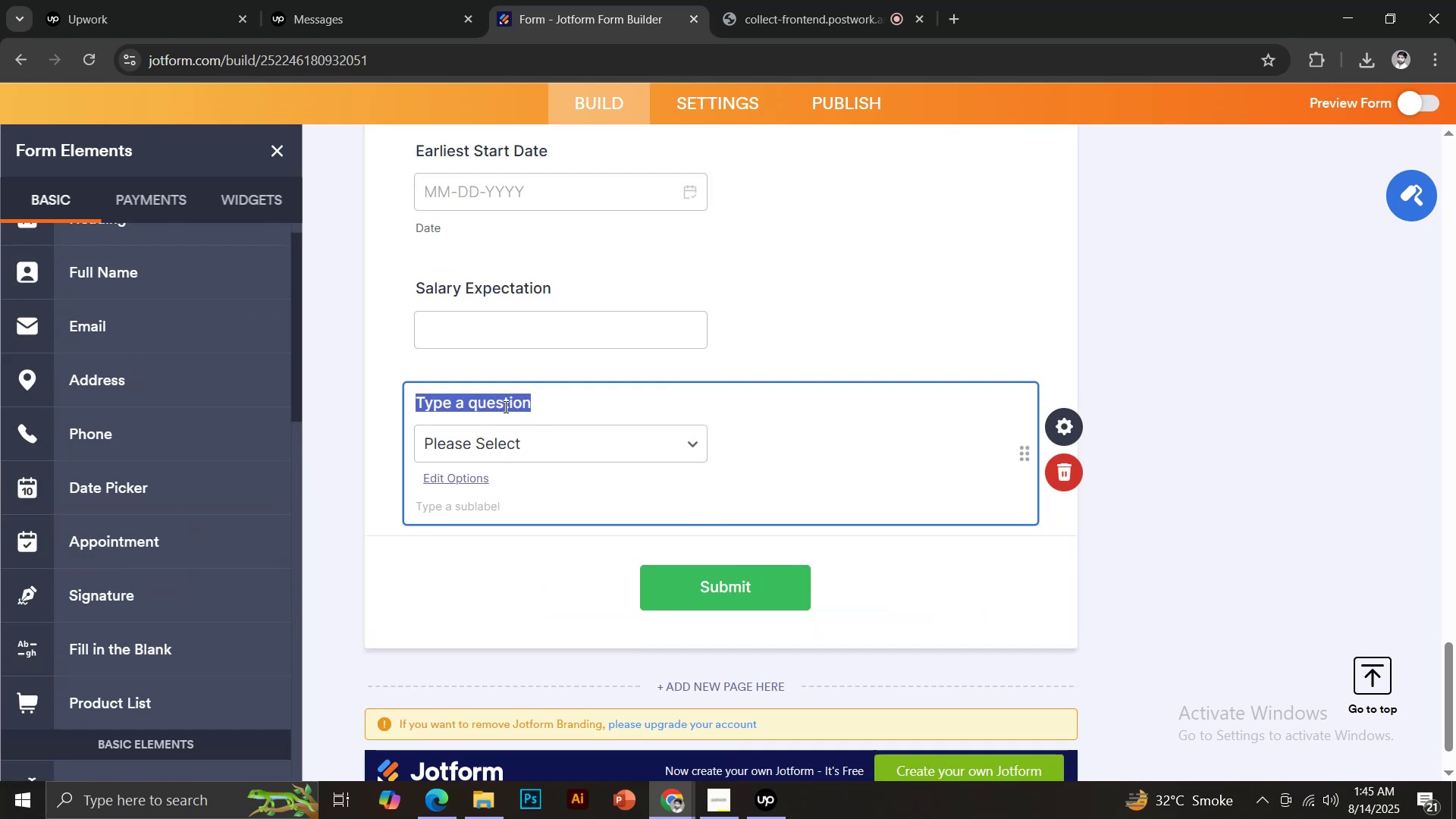 
type(How Di)
key(Backspace)
key(Backspace)
type(did you hear about this job?)
 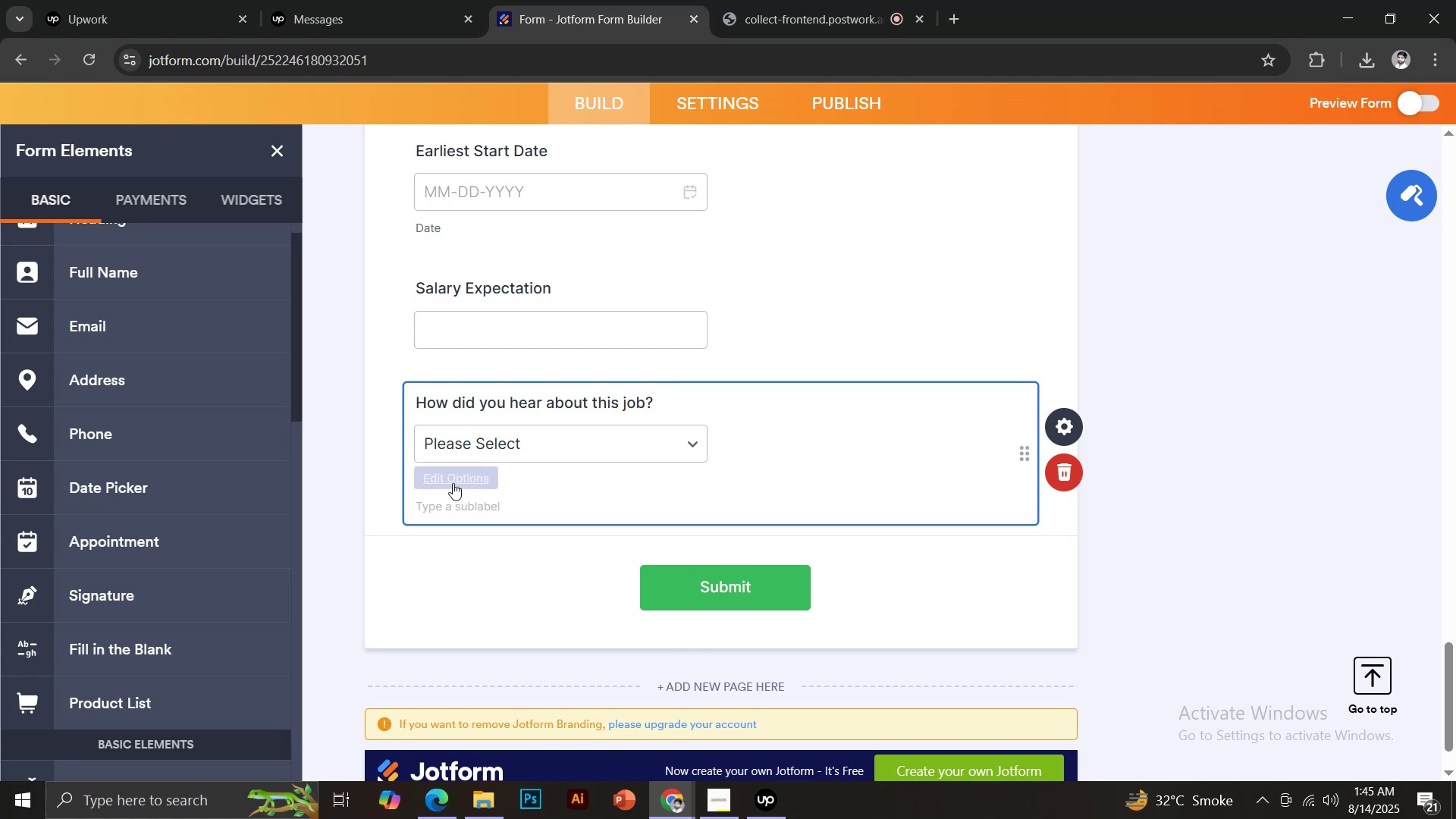 
left_click([475, 442])
 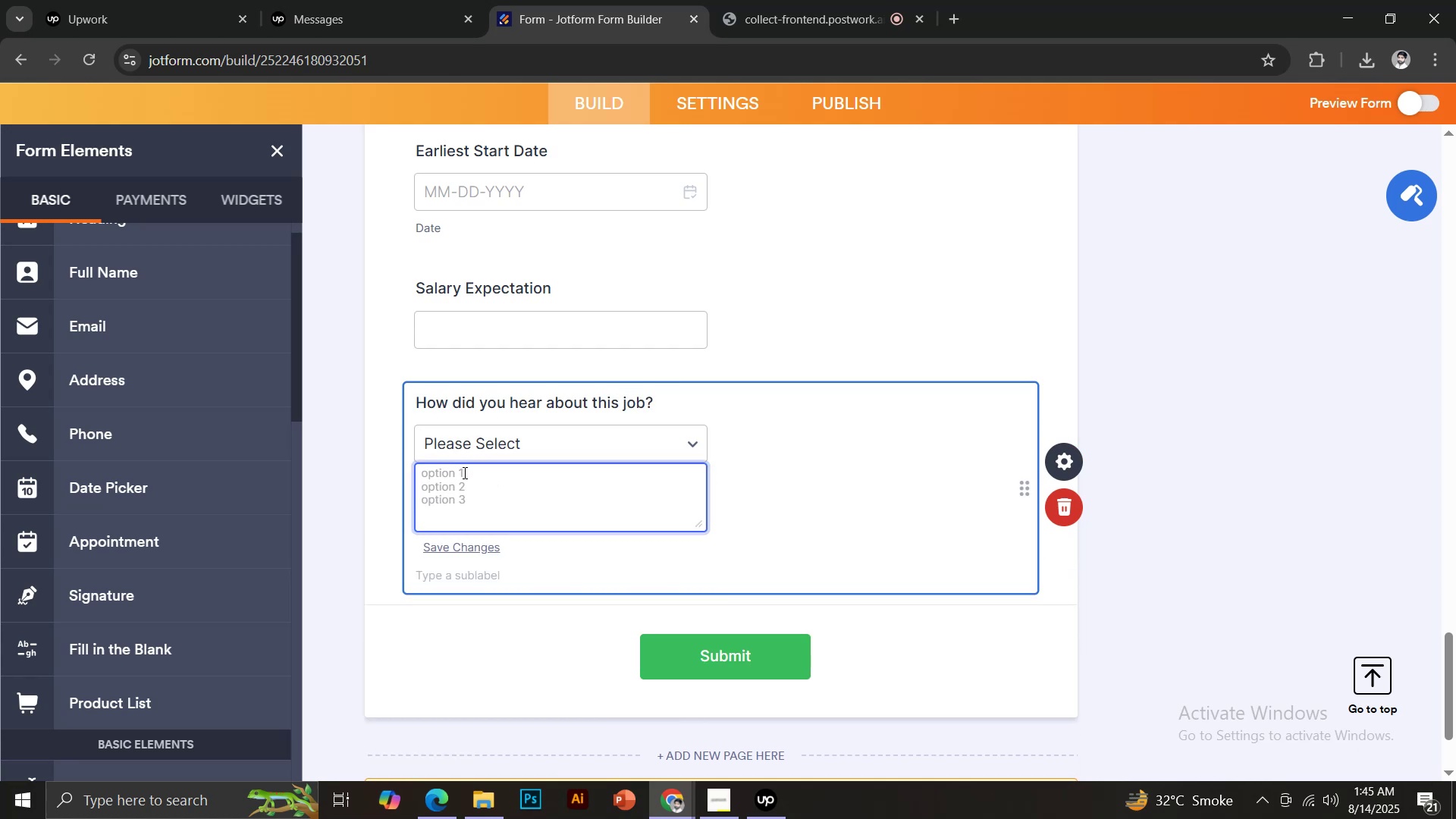 
double_click([464, 472])
 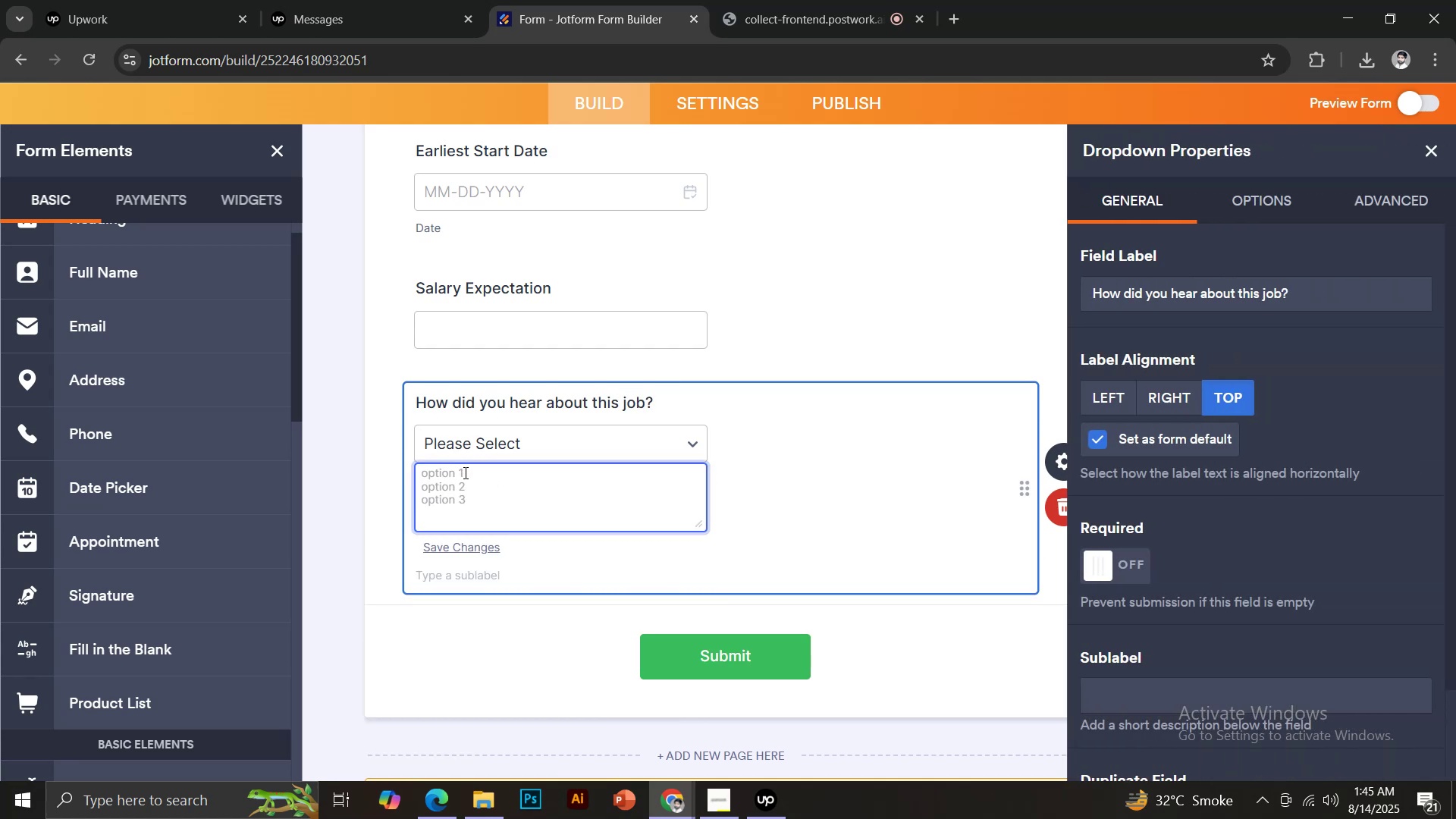 
key(CapsLock)
 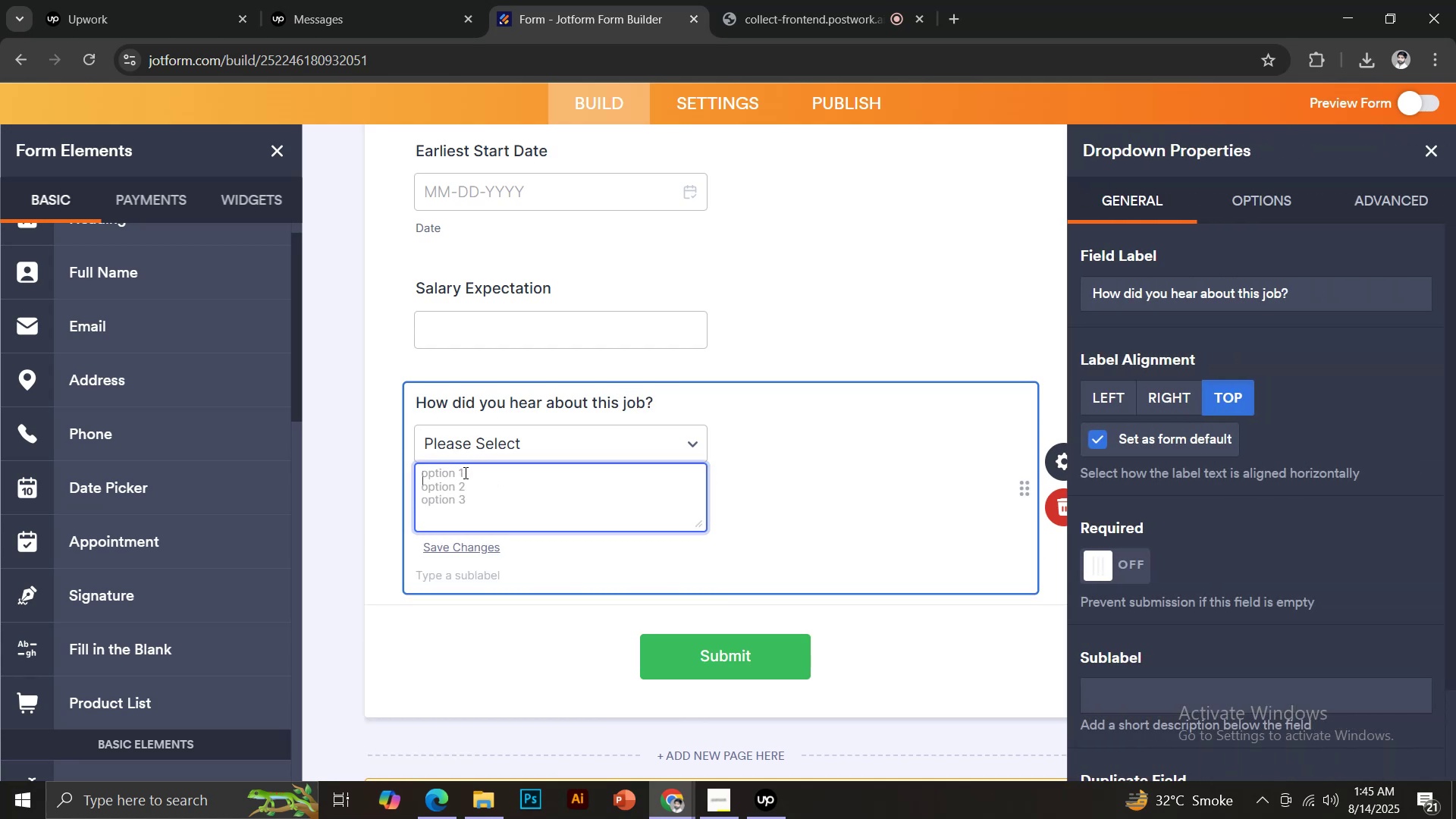 
key(S)
 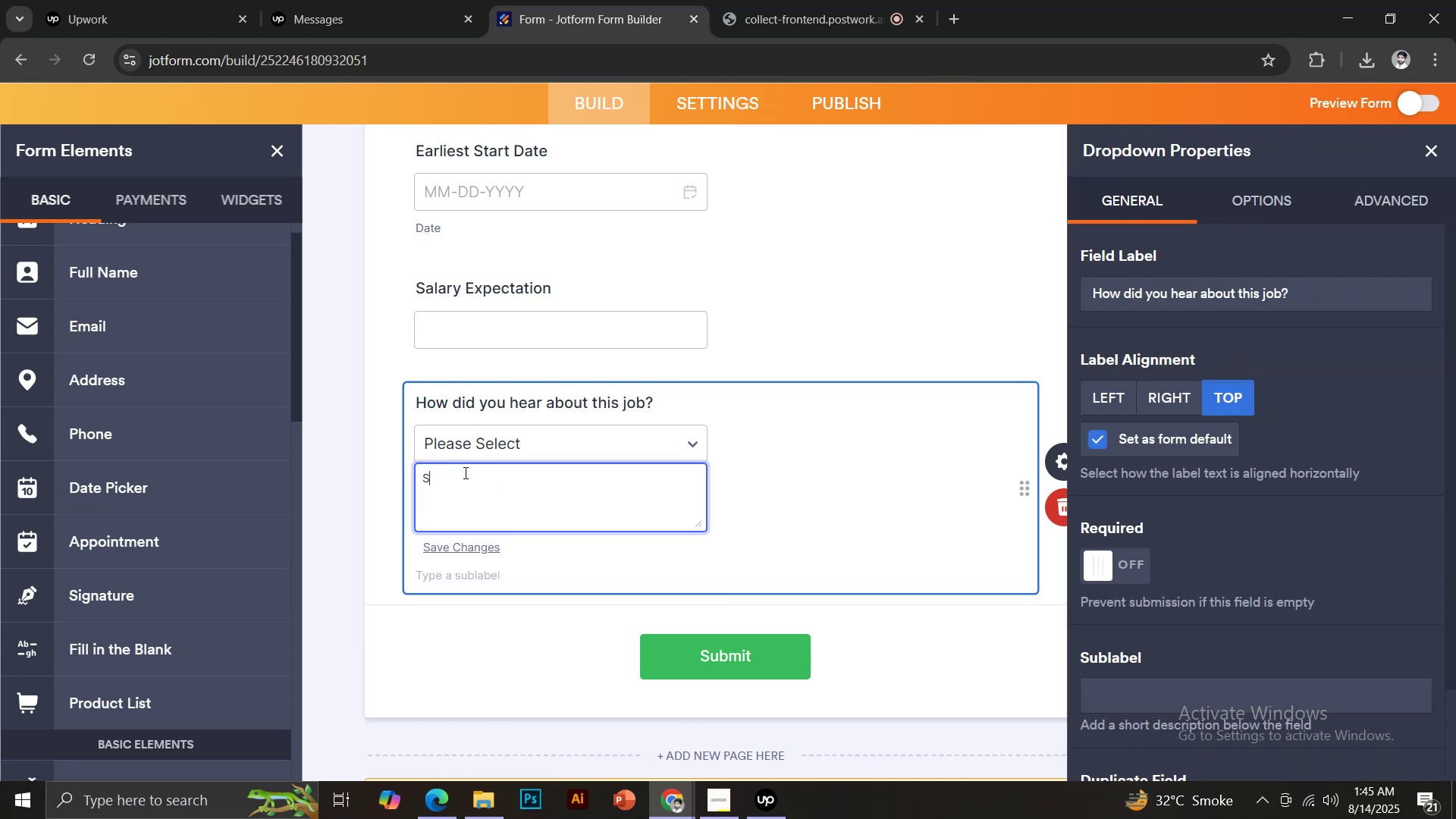 
key(CapsLock)
 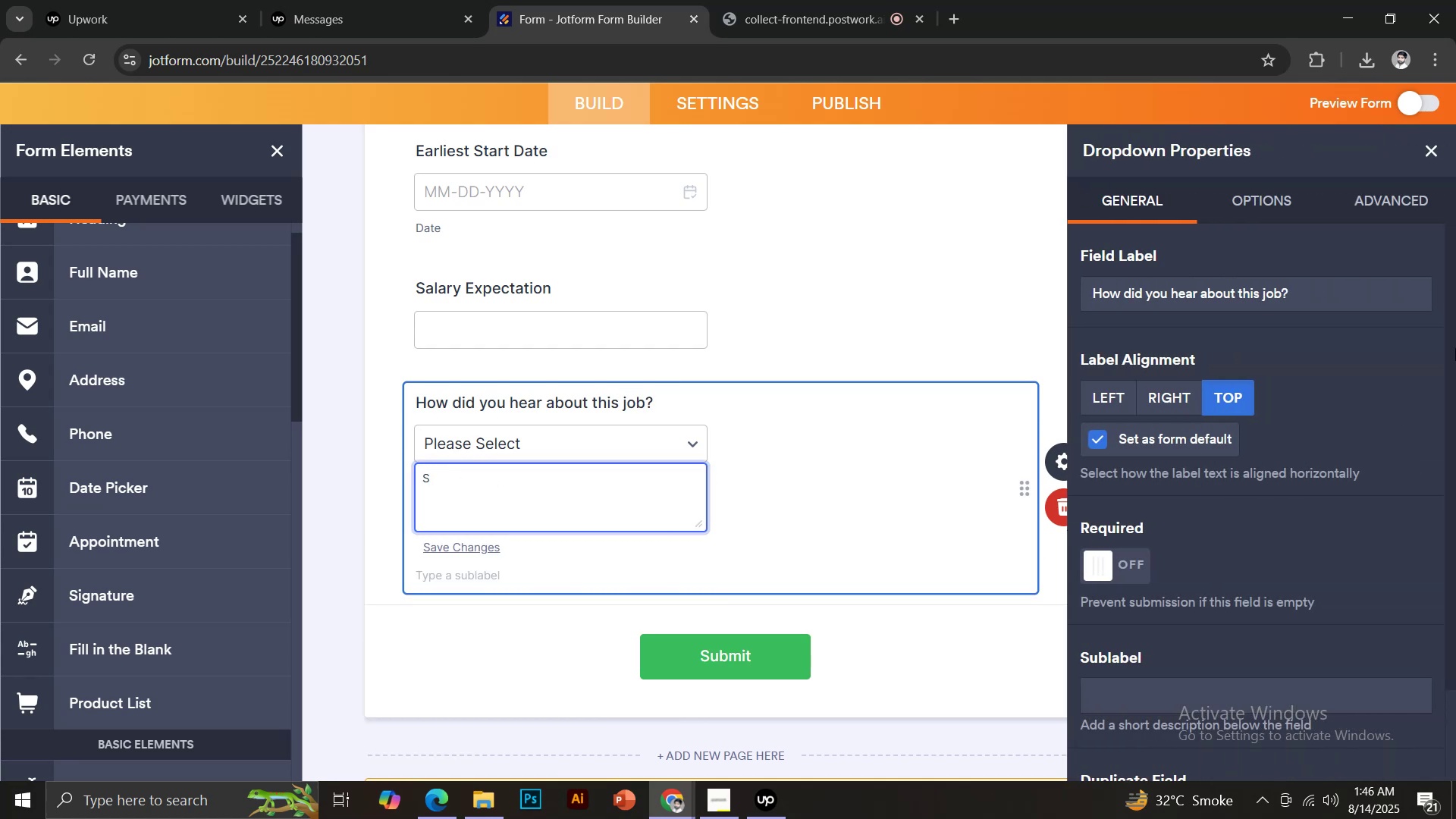 
left_click([1432, 157])
 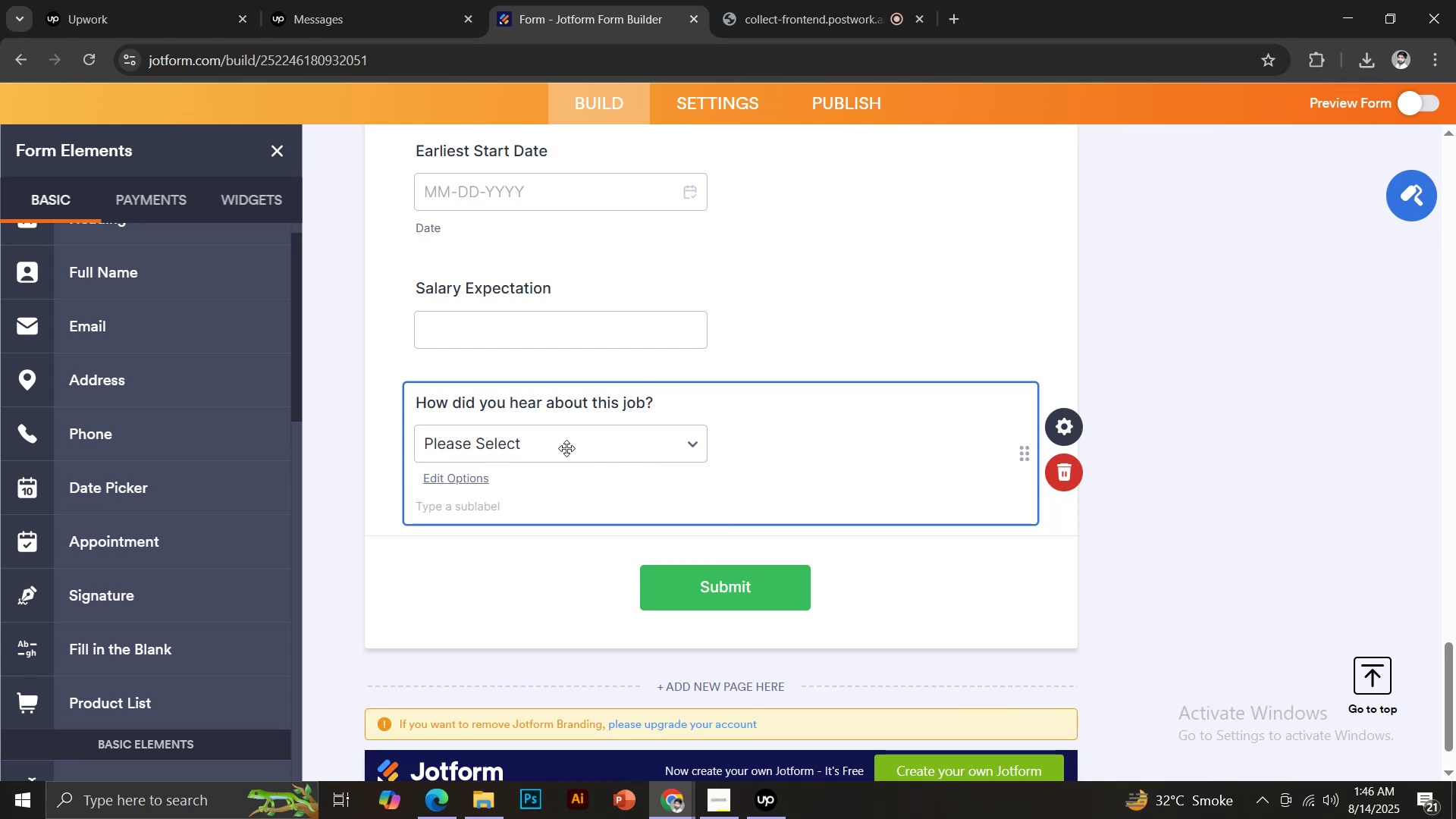 
left_click([544, 441])
 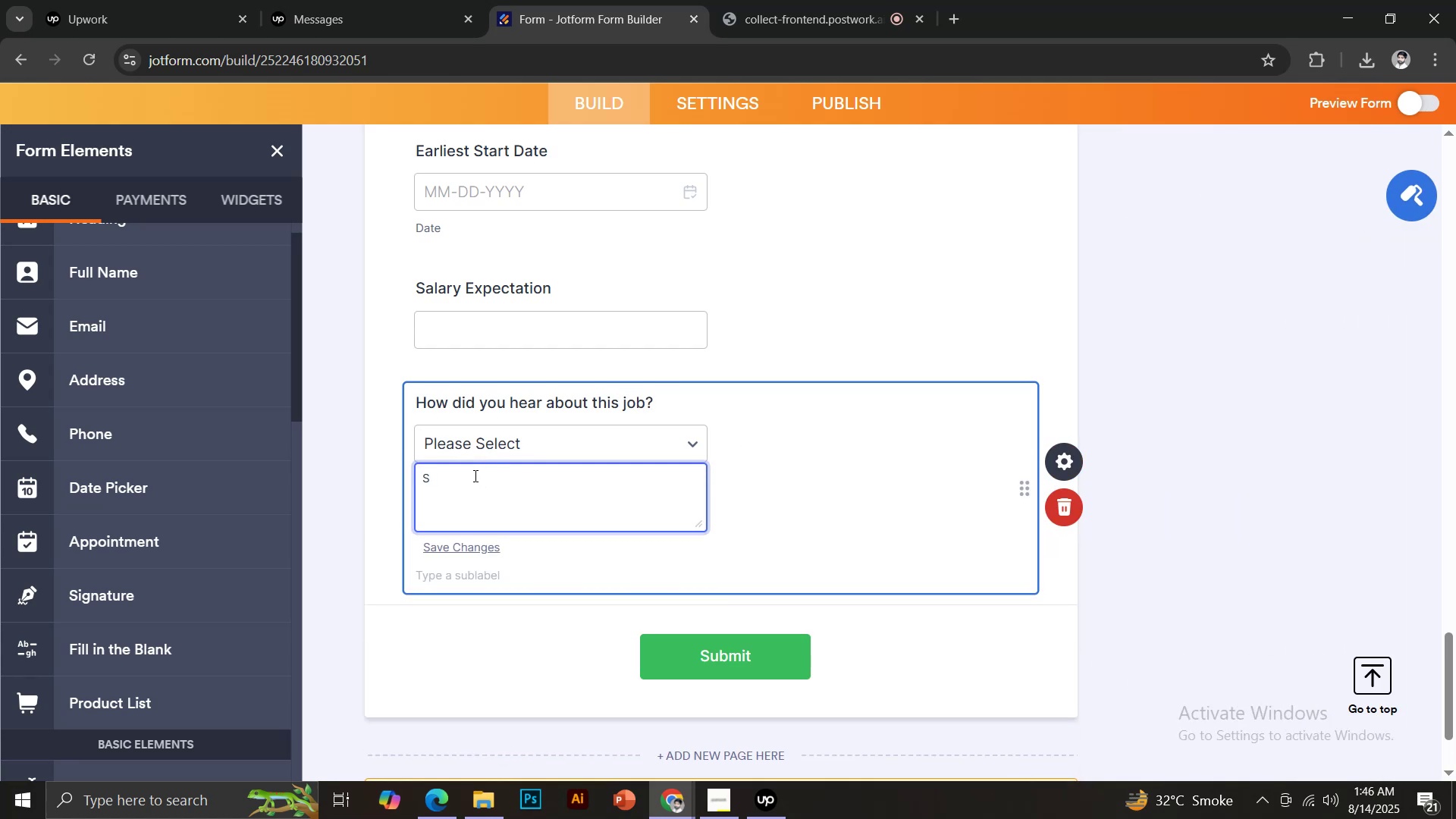 
type(ocial Media)
 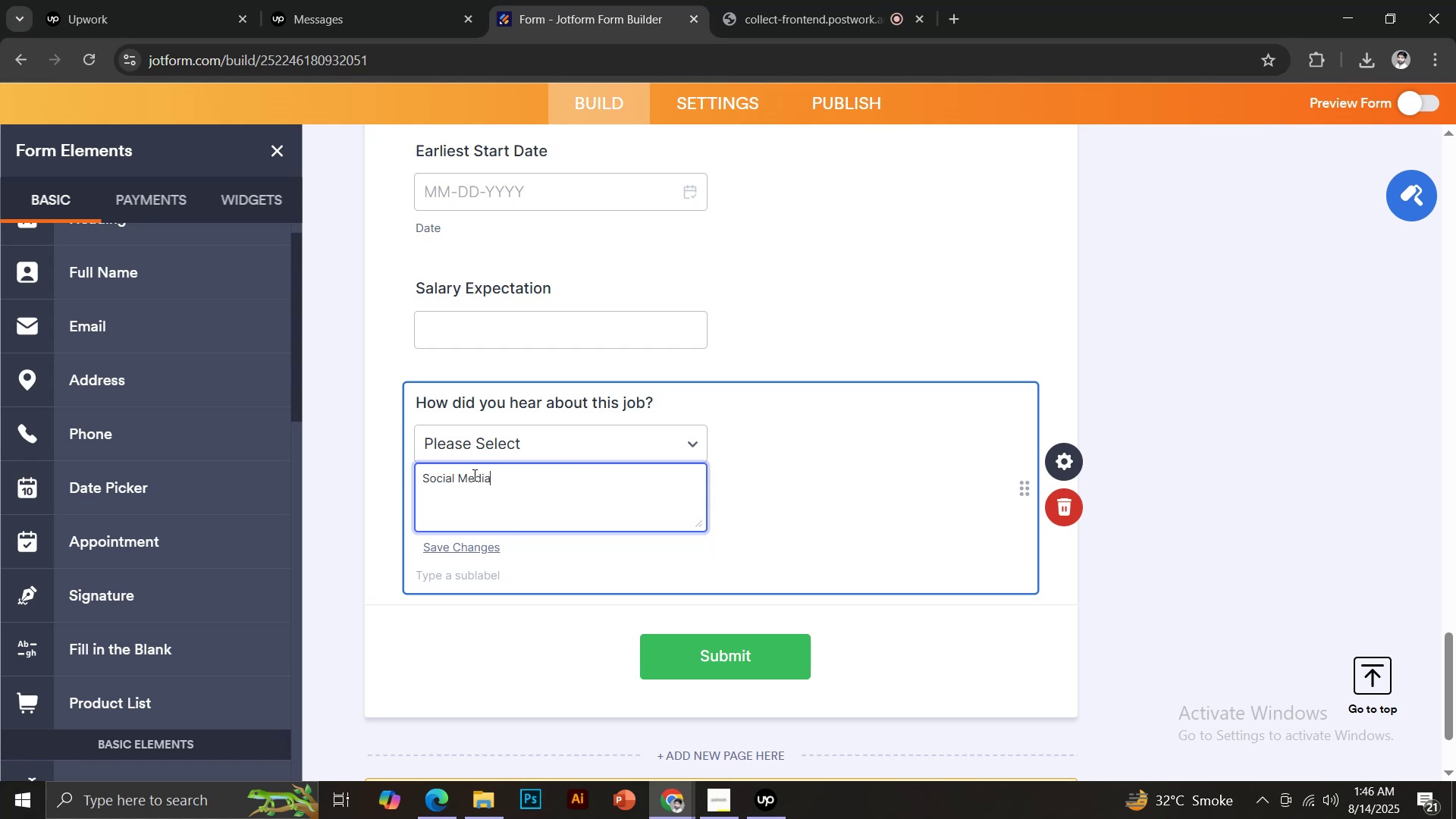 
key(Enter)
 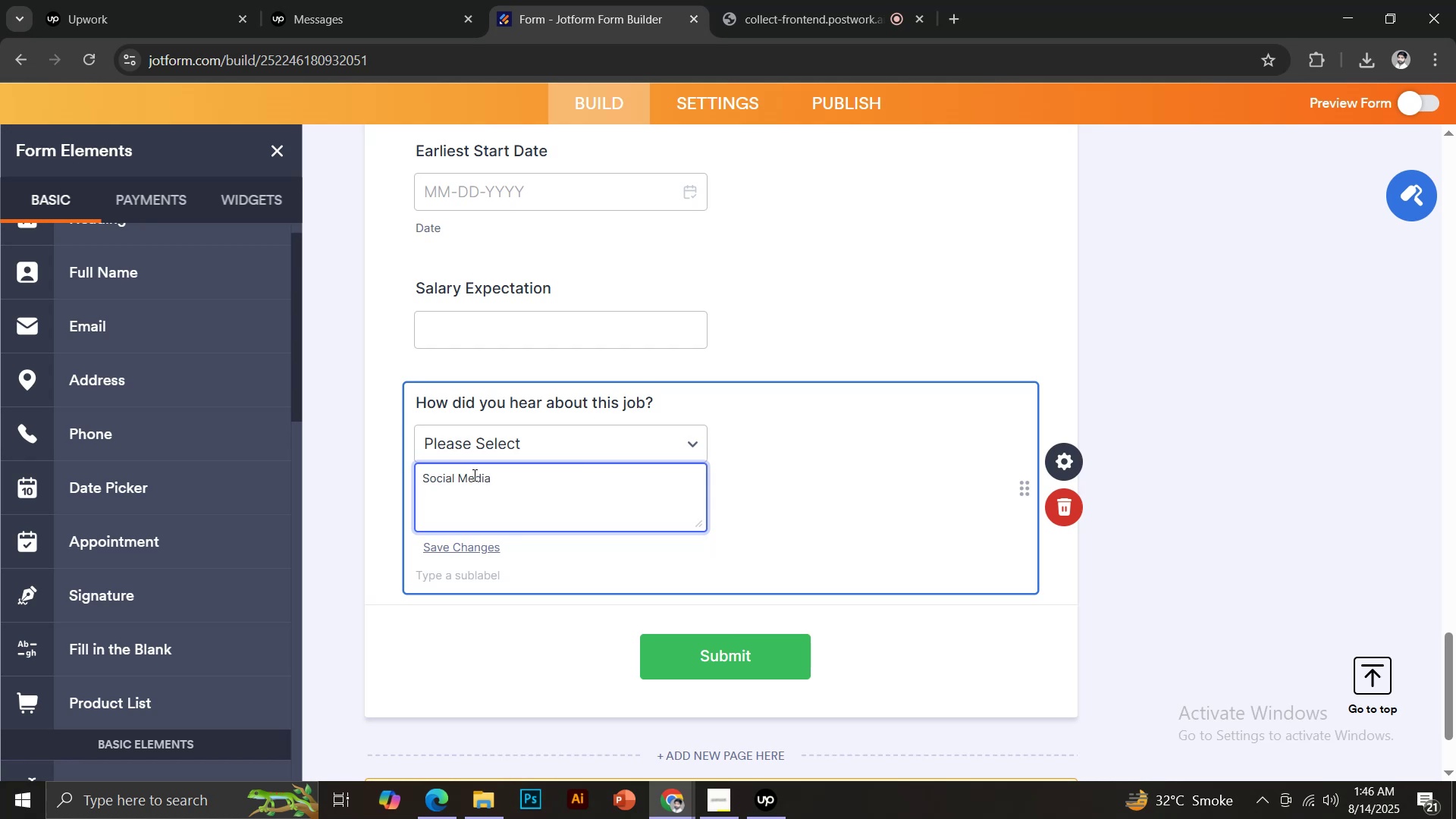 
key(Backspace)
key(Backspace)
key(Backspace)
key(Backspace)
key(Backspace)
key(Backspace)
key(Backspace)
key(Backspace)
key(Backspace)
key(Backspace)
key(Backspace)
key(Backspace)
key(Backspace)
type(Linkedi)
key(Backspace)
type(In)
 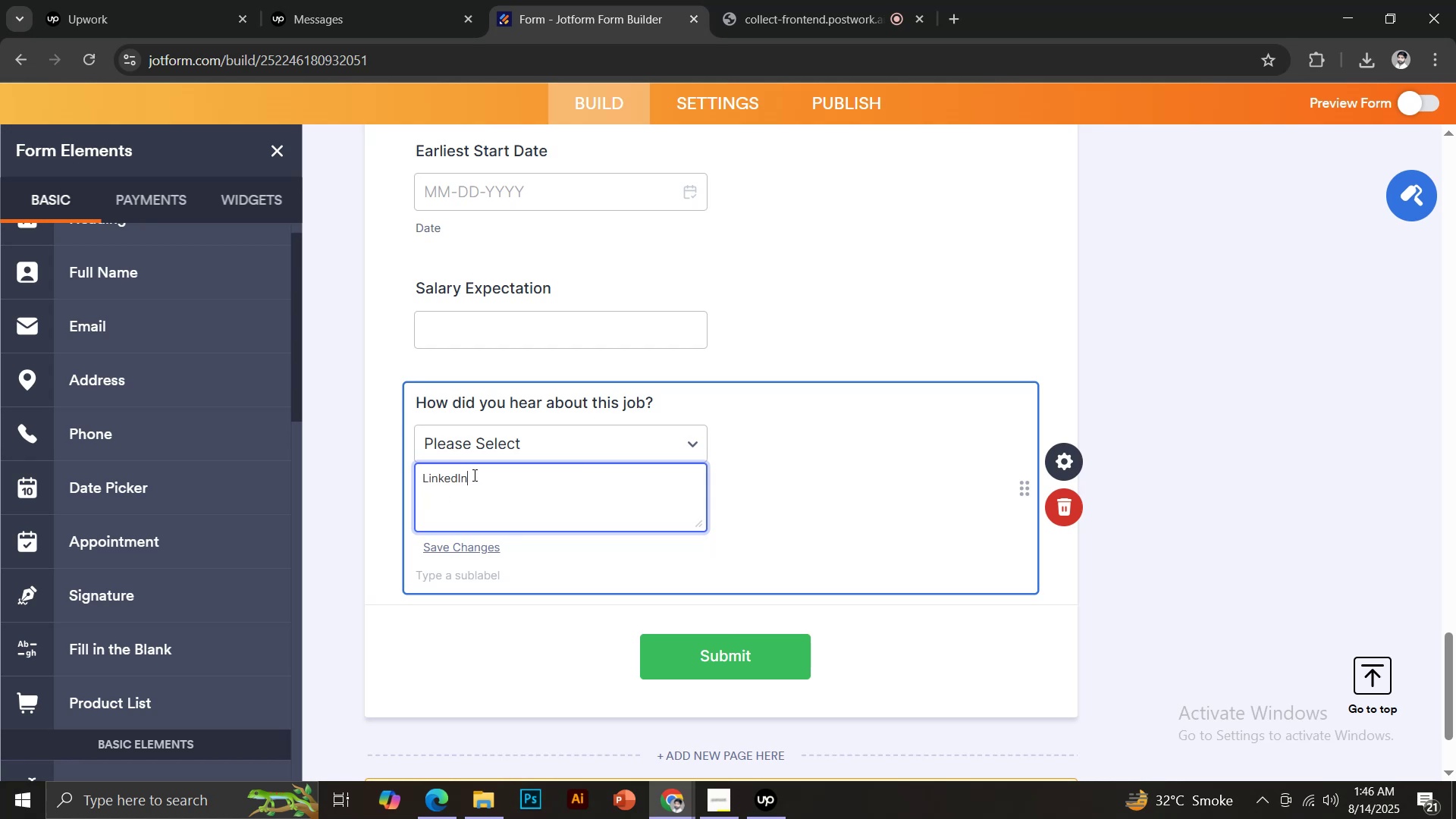 
key(Enter)
 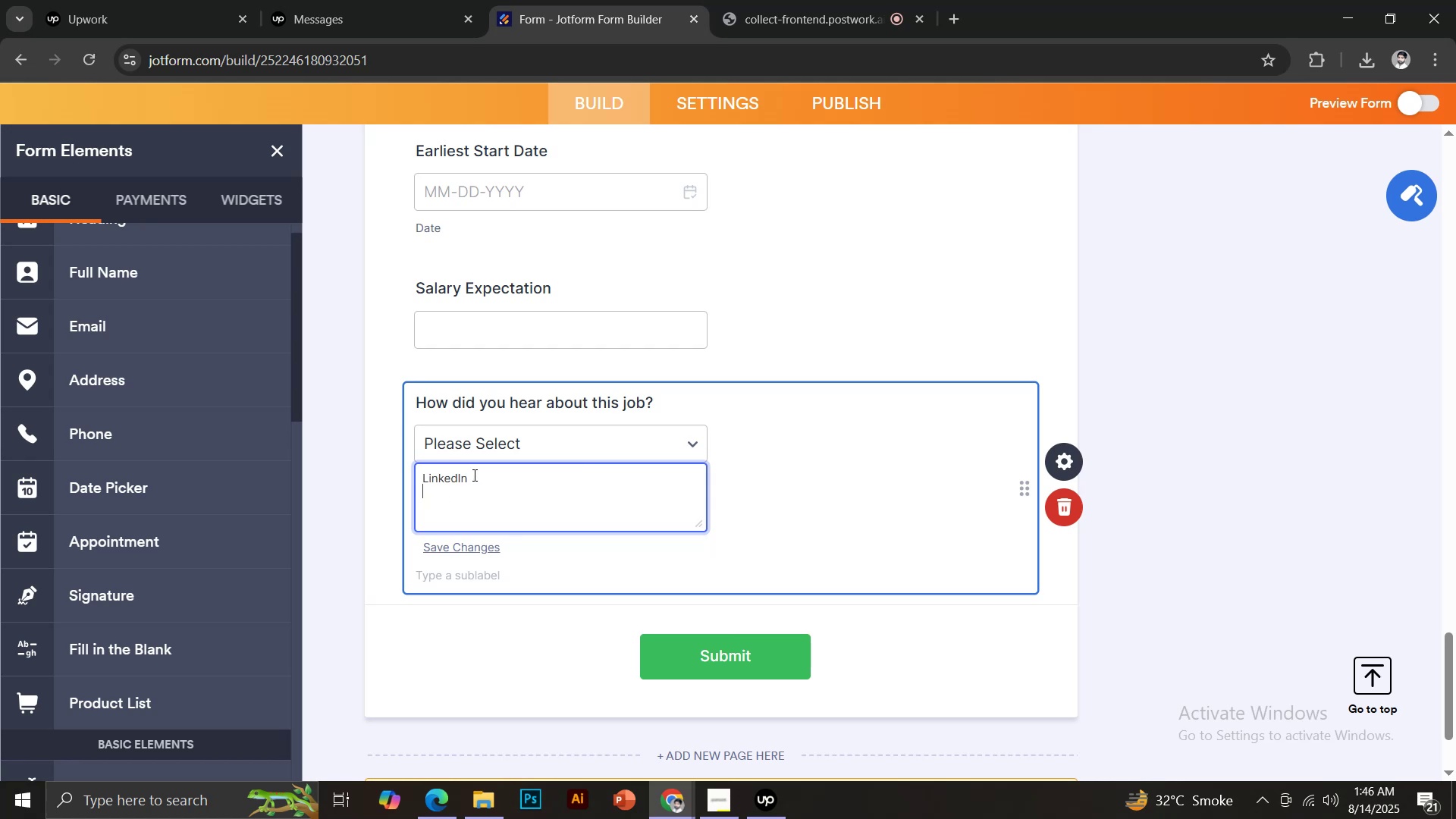 
type(Facebook)
 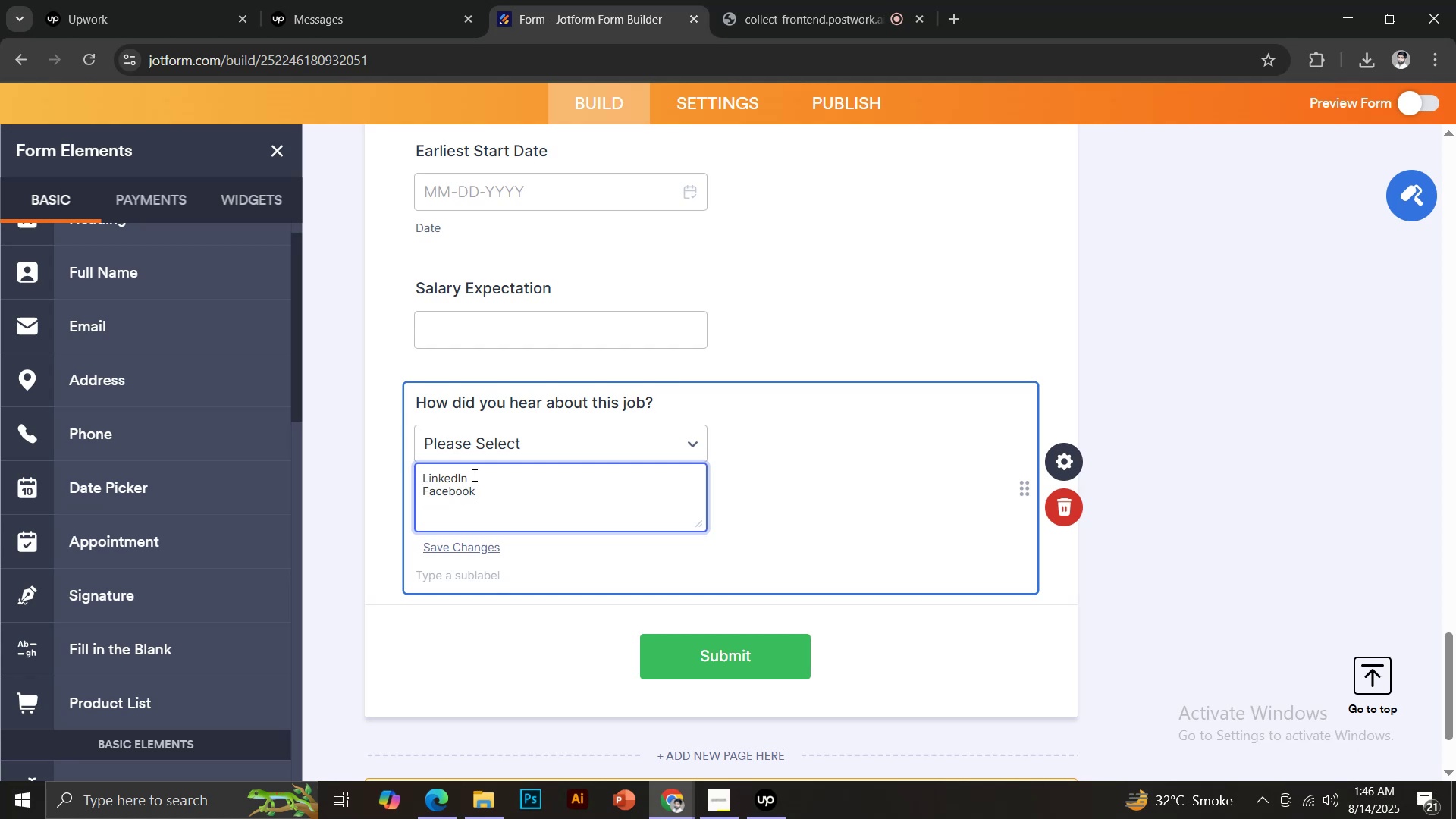 
key(Enter)
 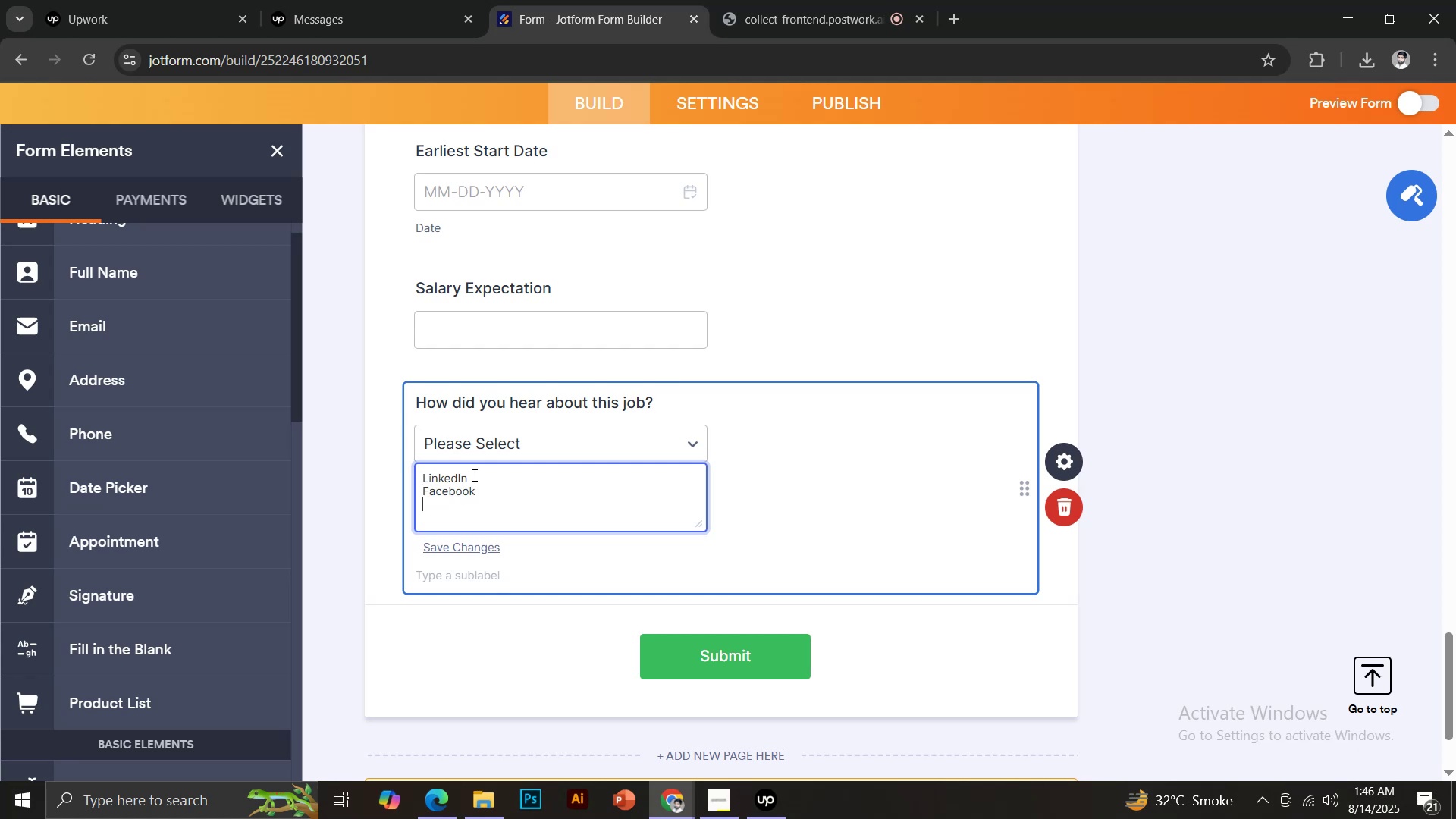 
type(Instagram)
 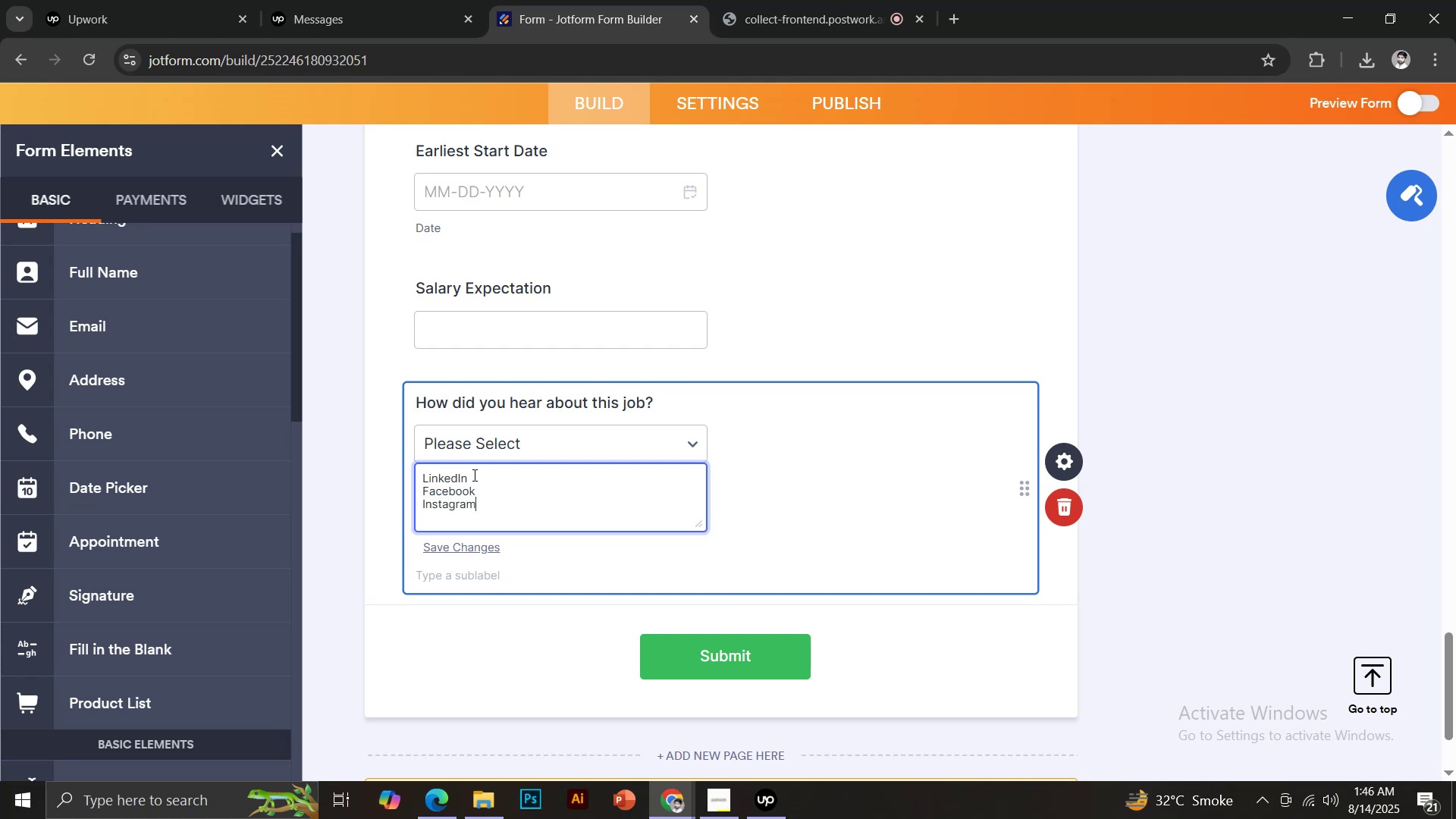 
key(Enter)
 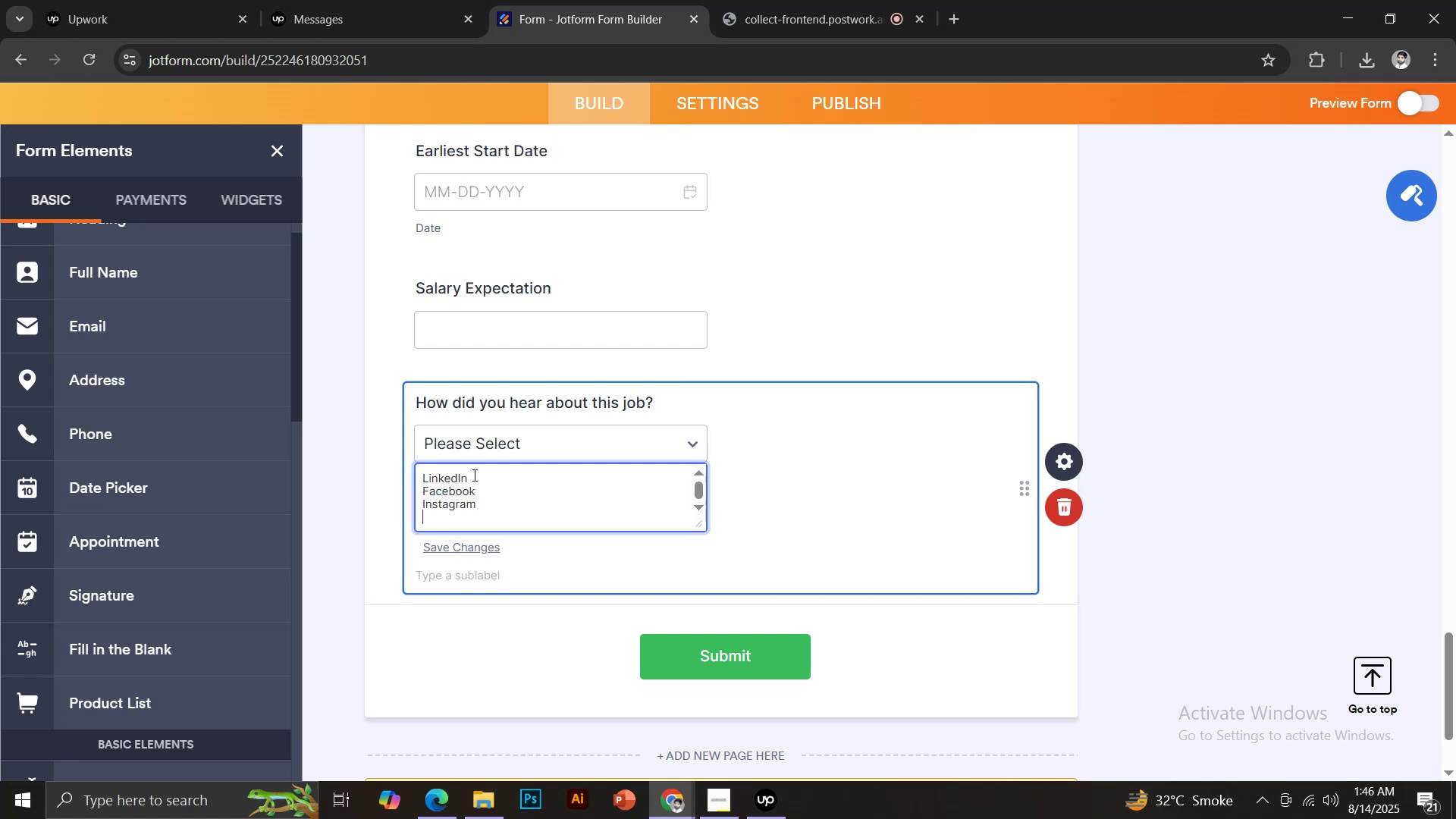 
type(Other)
 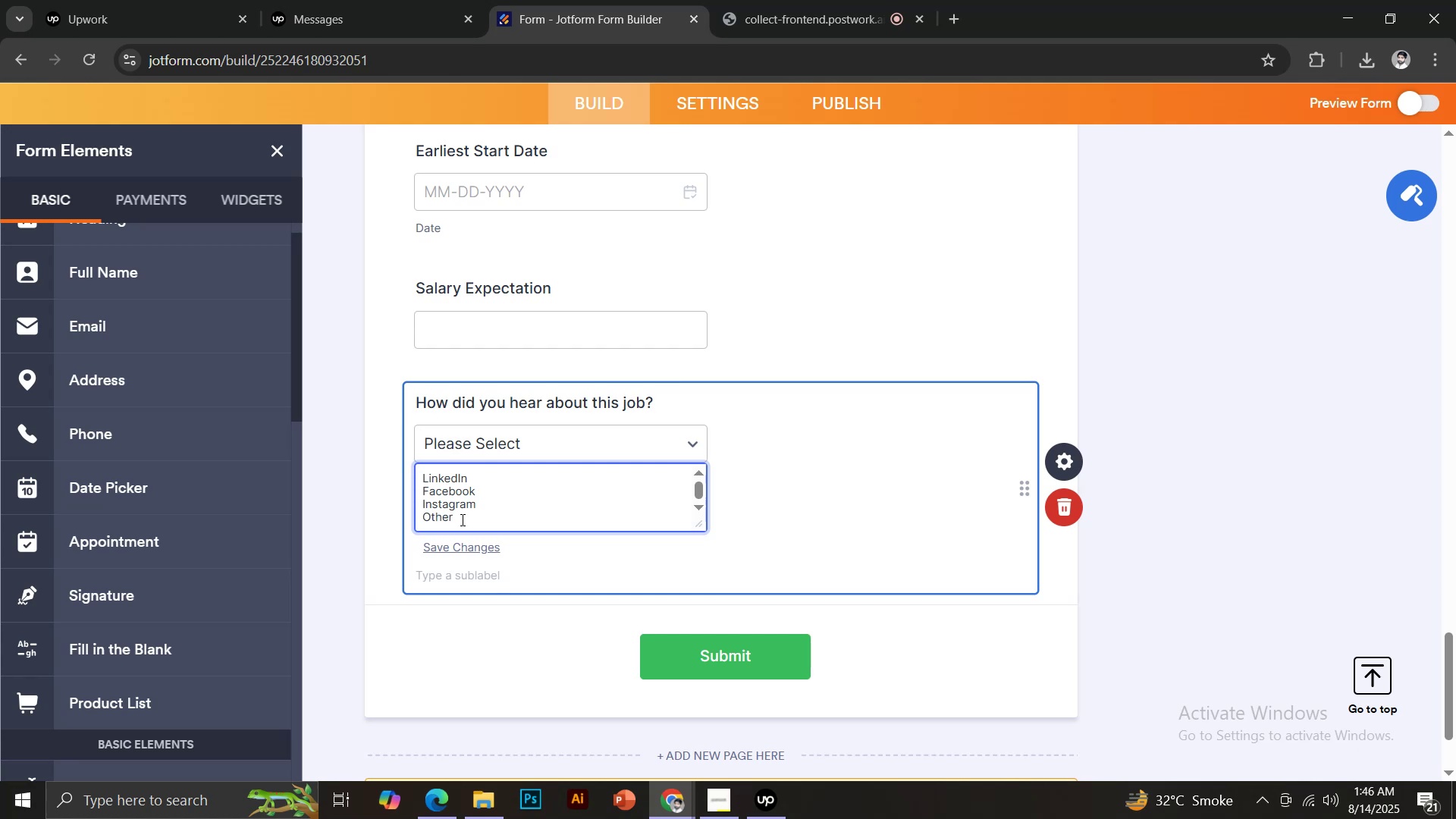 
left_click([451, 549])
 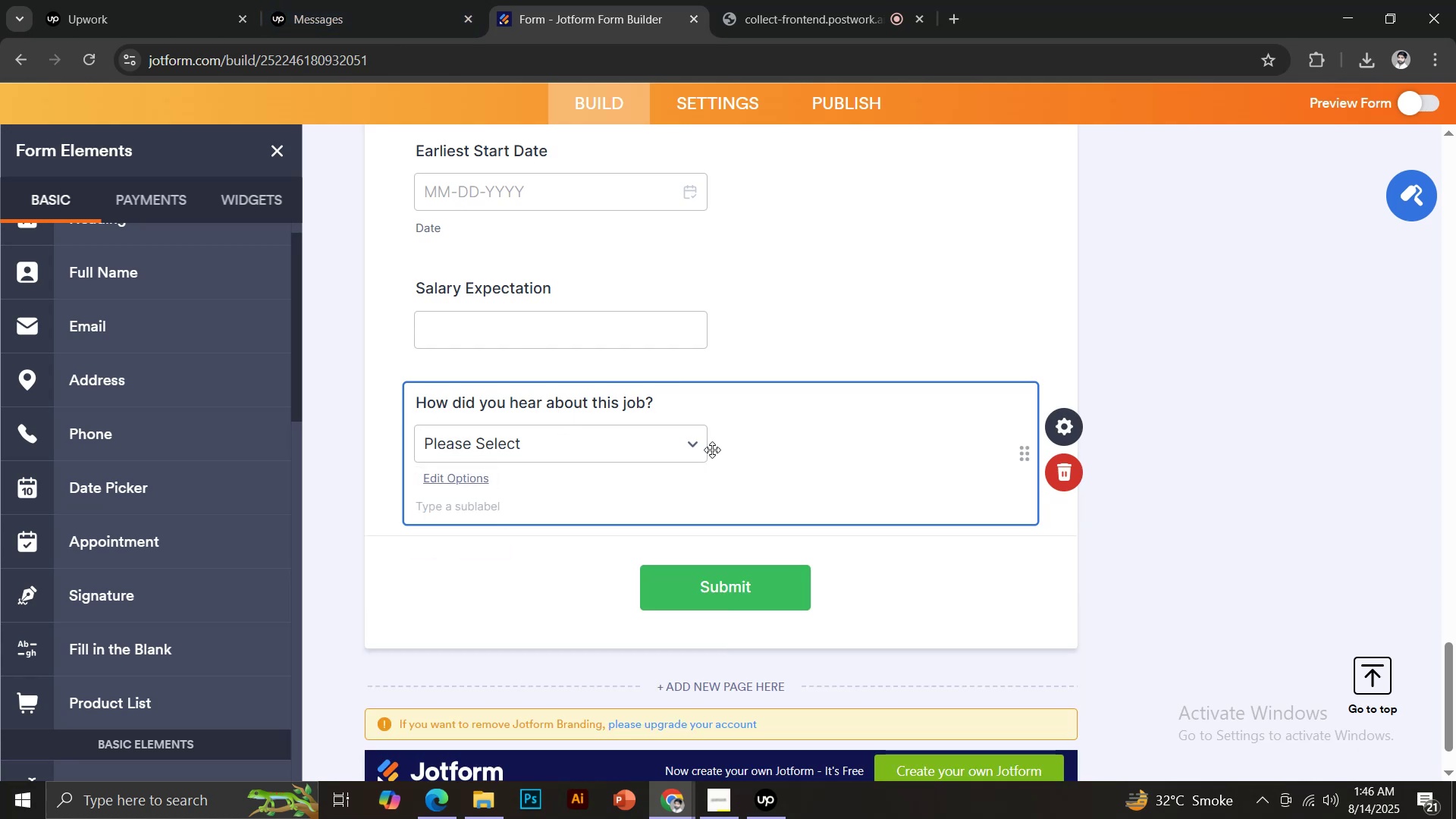 
wait(11.61)
 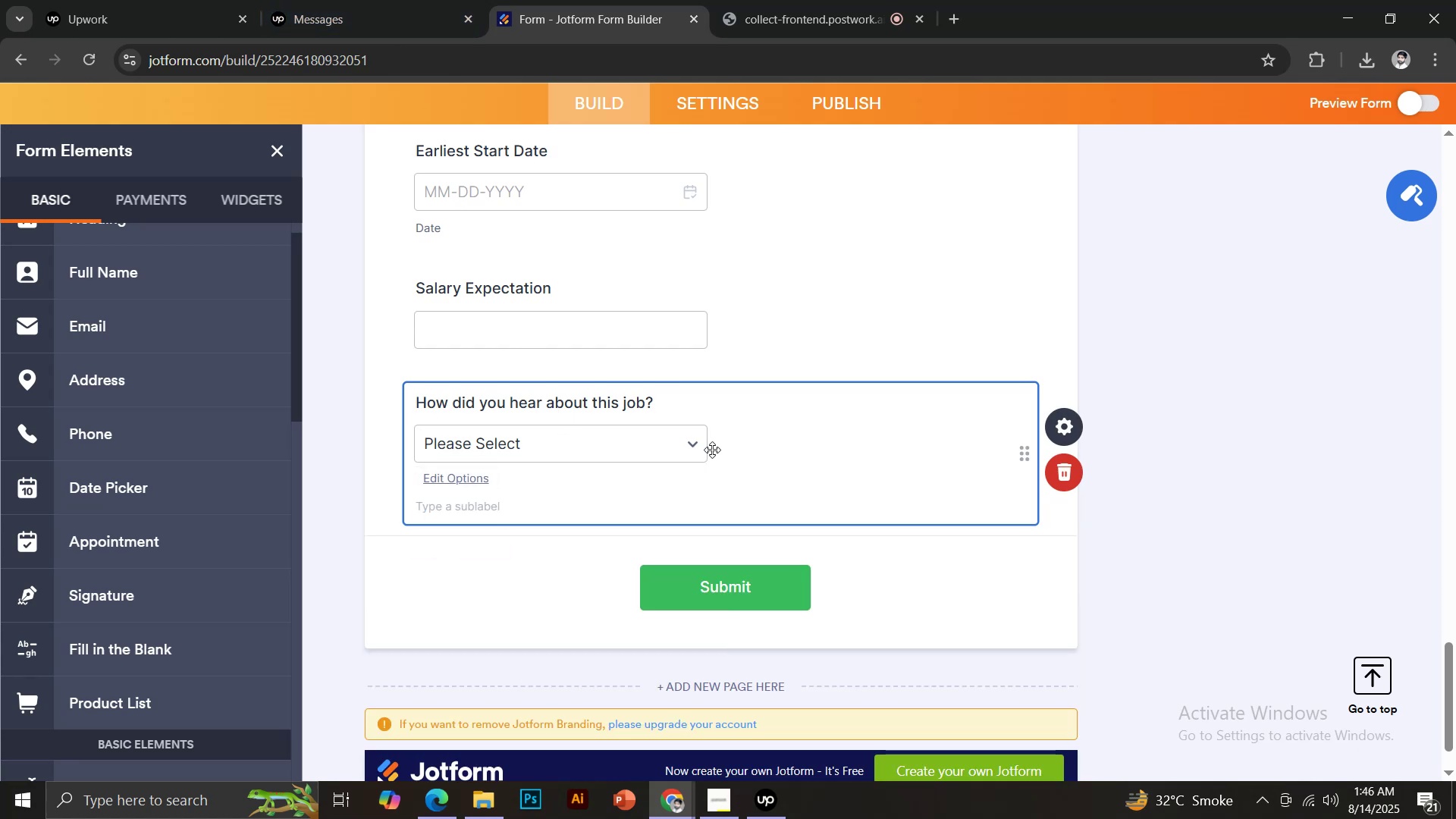 
scroll: coordinate [128, 578], scroll_direction: up, amount: 2.0
 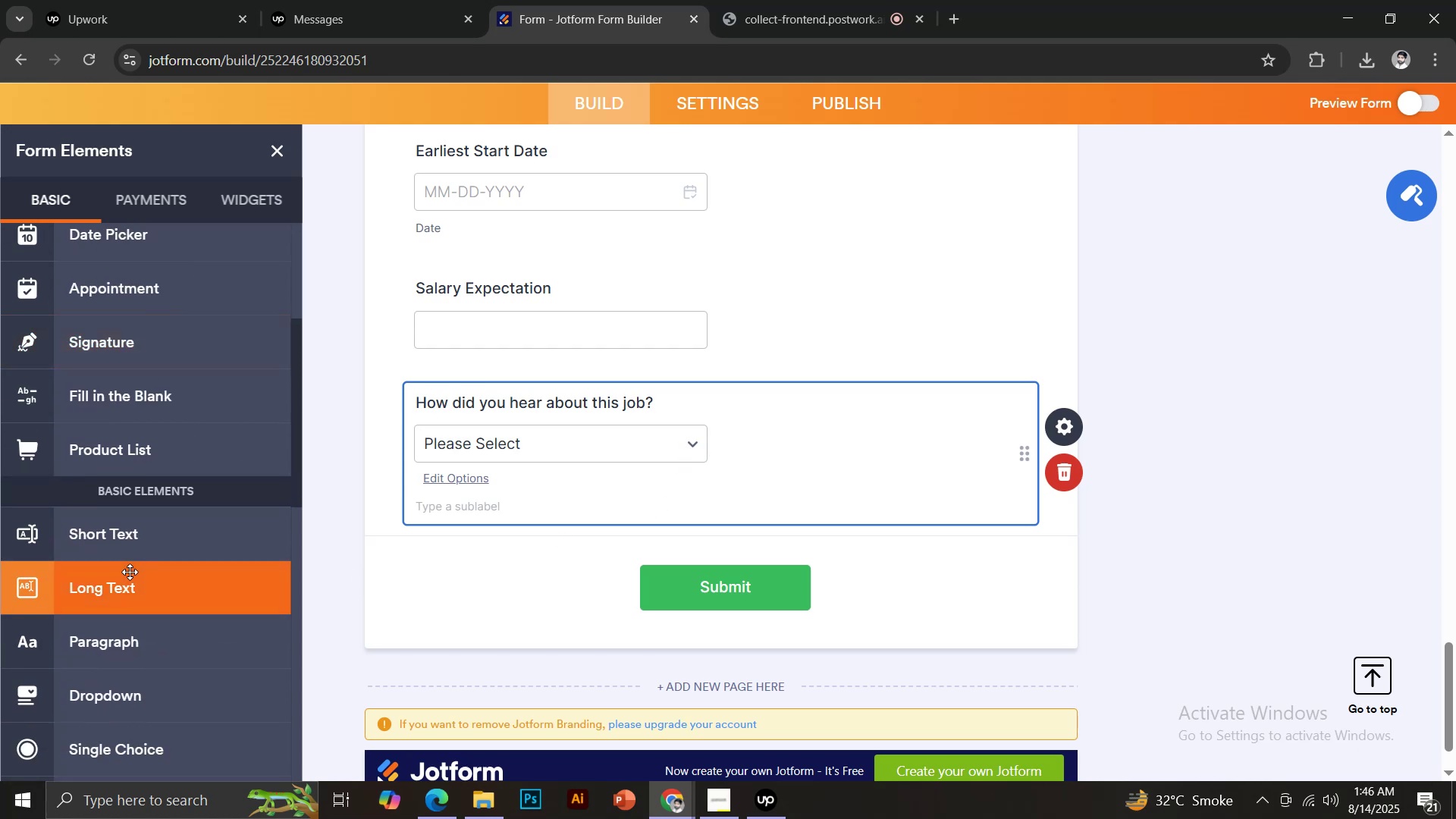 
scroll: coordinate [124, 555], scroll_direction: down, amount: 3.0
 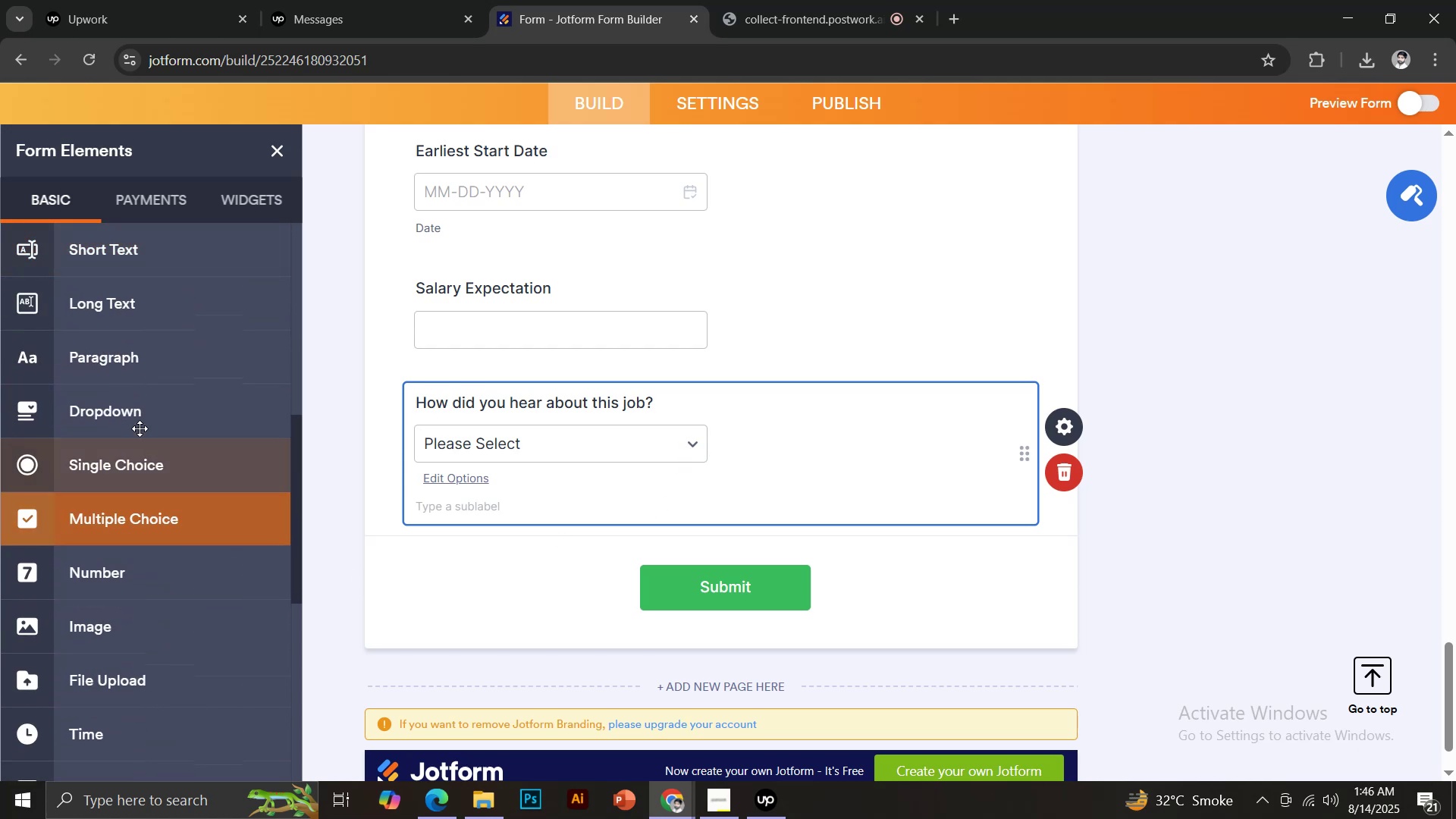 
left_click([139, 421])
 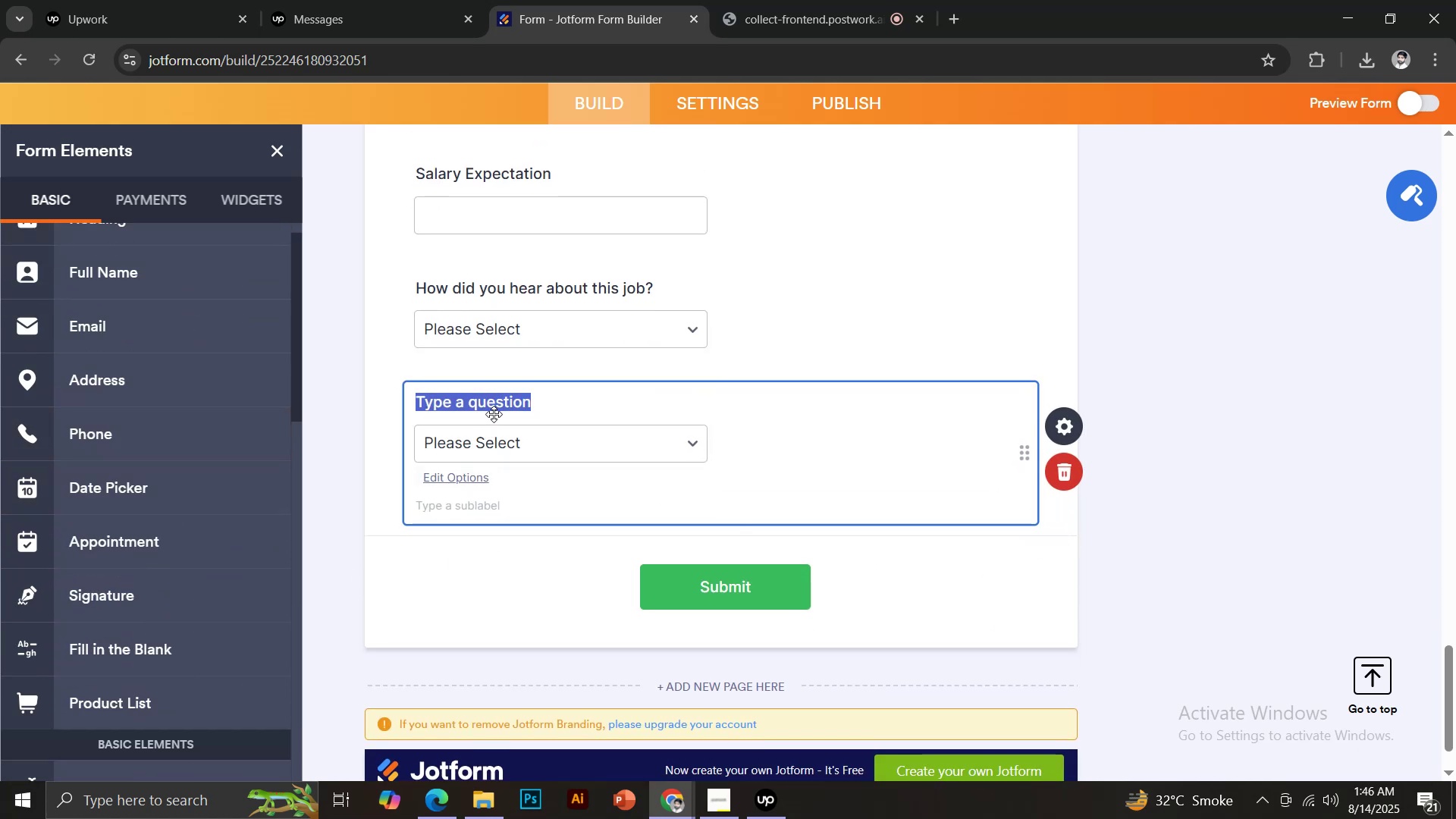 
type(Are you legally allowed to work here?)
 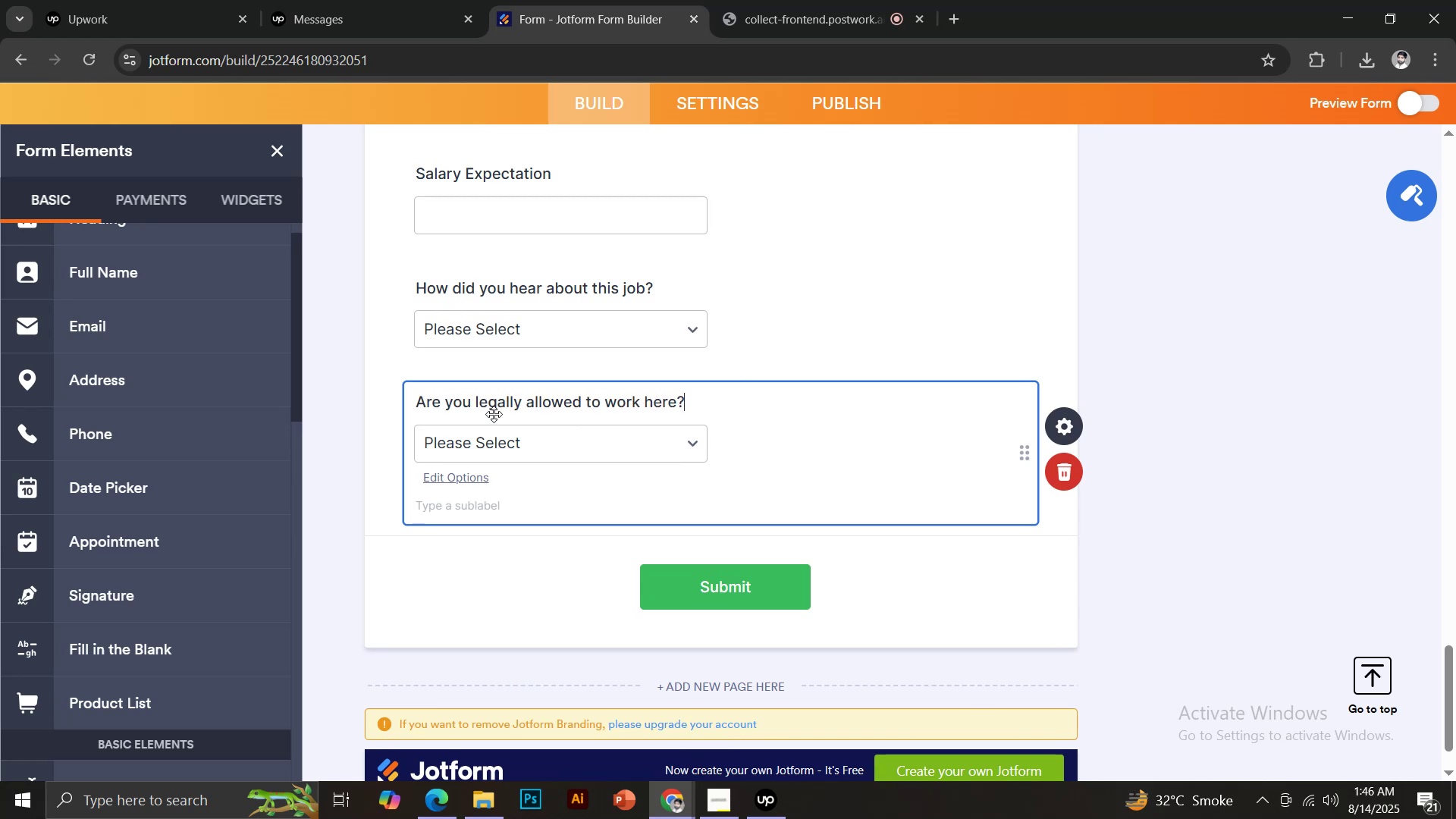 
left_click([464, 460])
 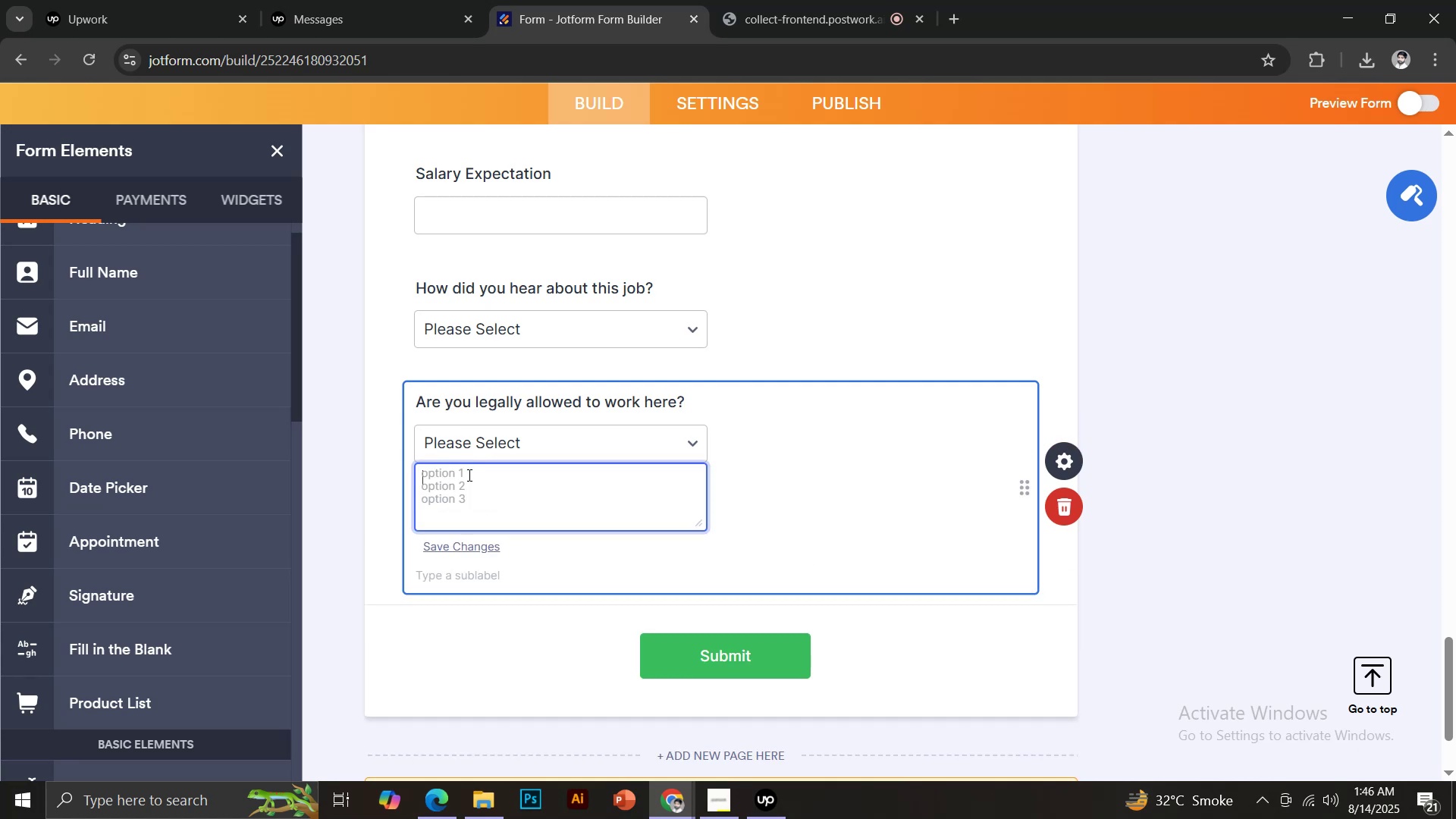 
left_click([467, 475])
 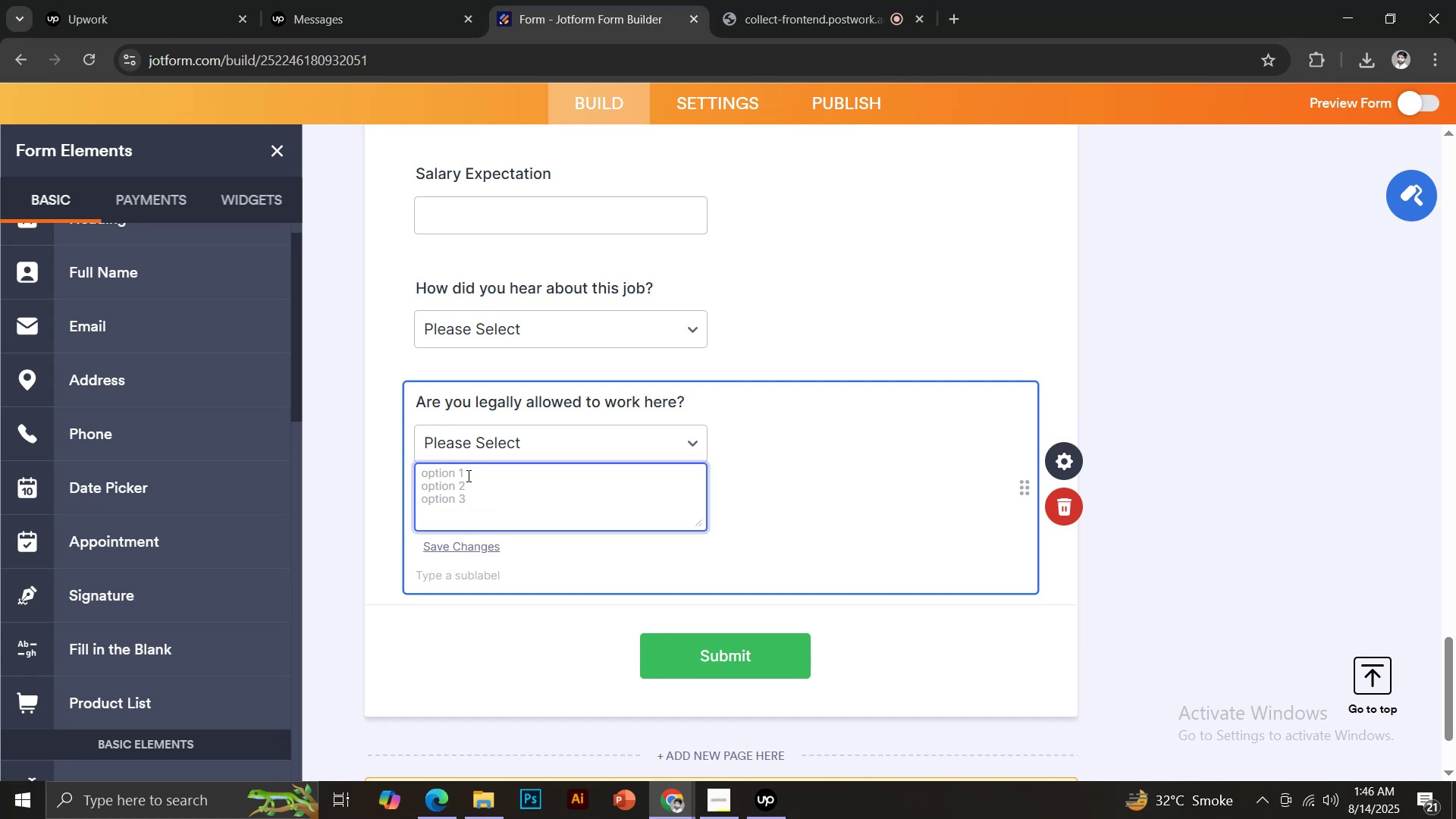 
type(Yes)
 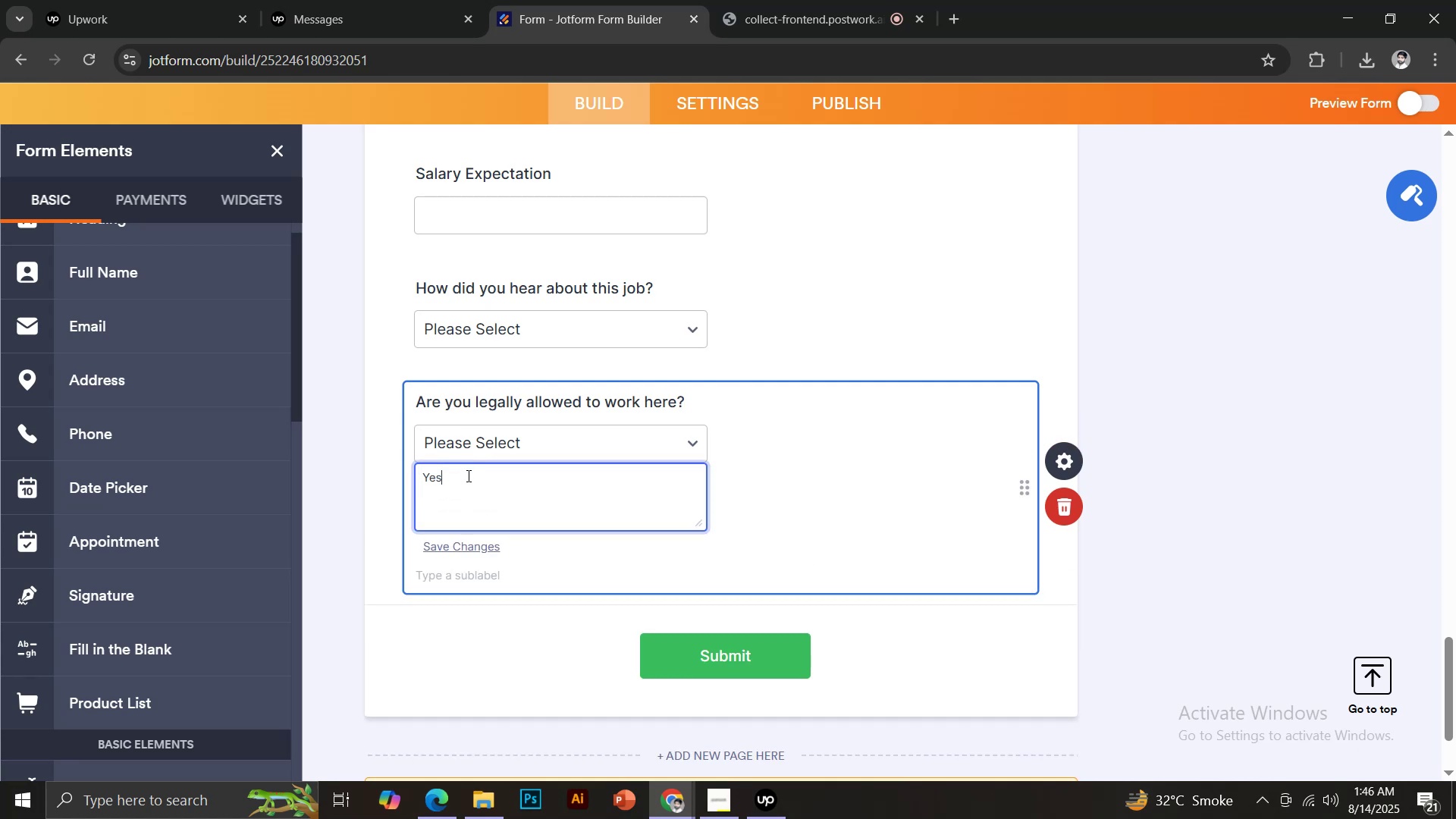 
key(Enter)
 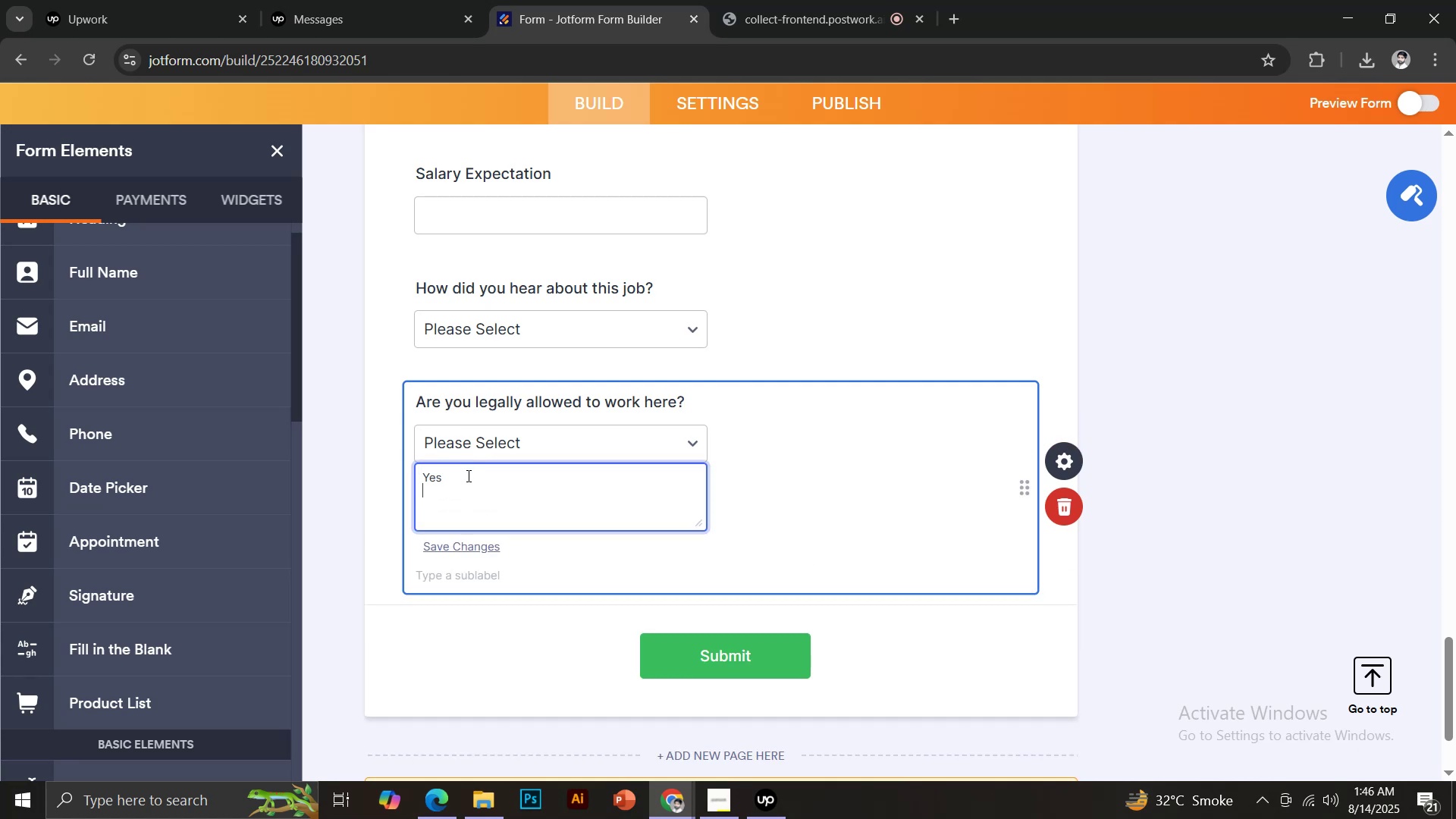 
key(CapsLock)
 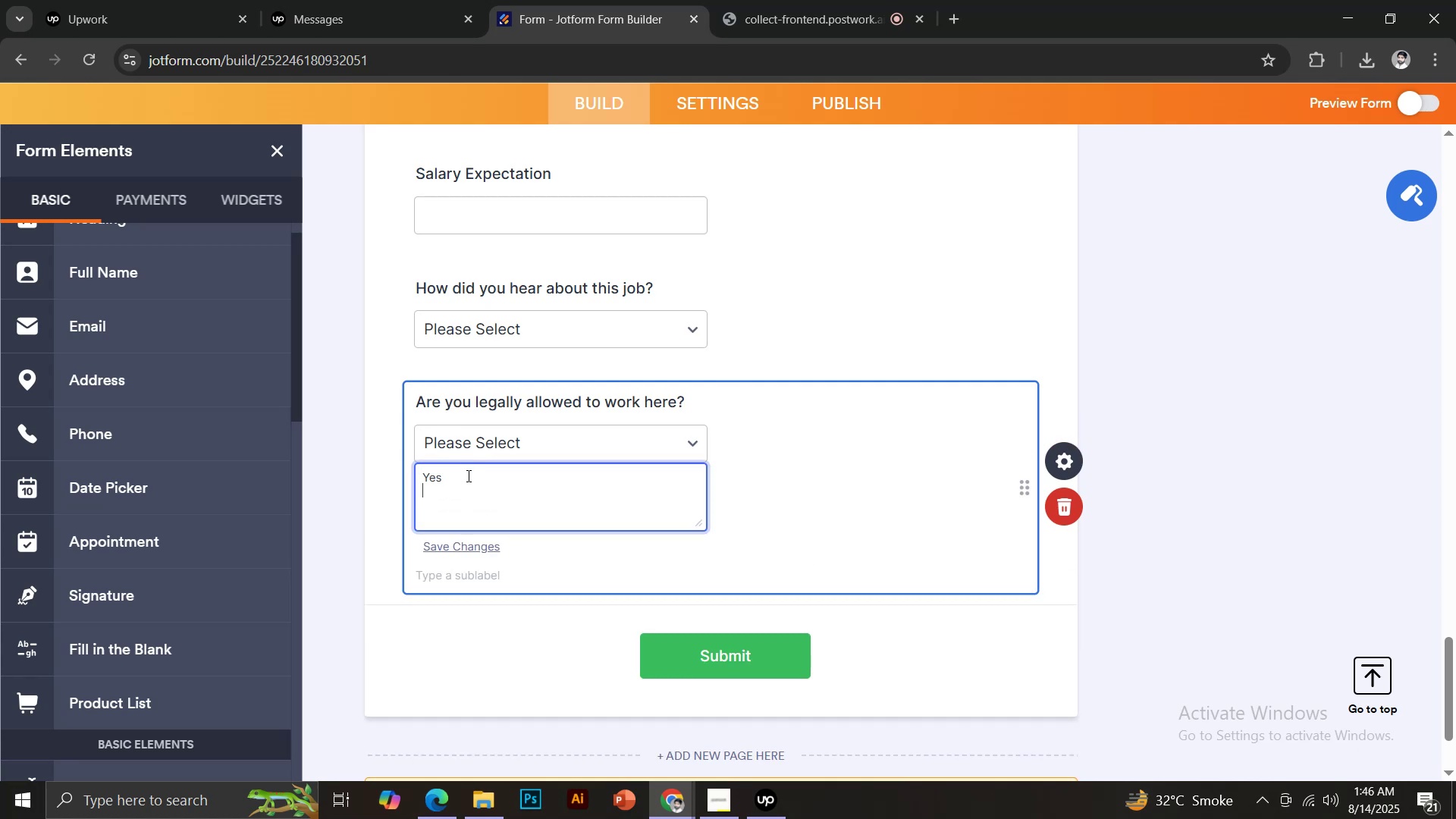 
key(N)
 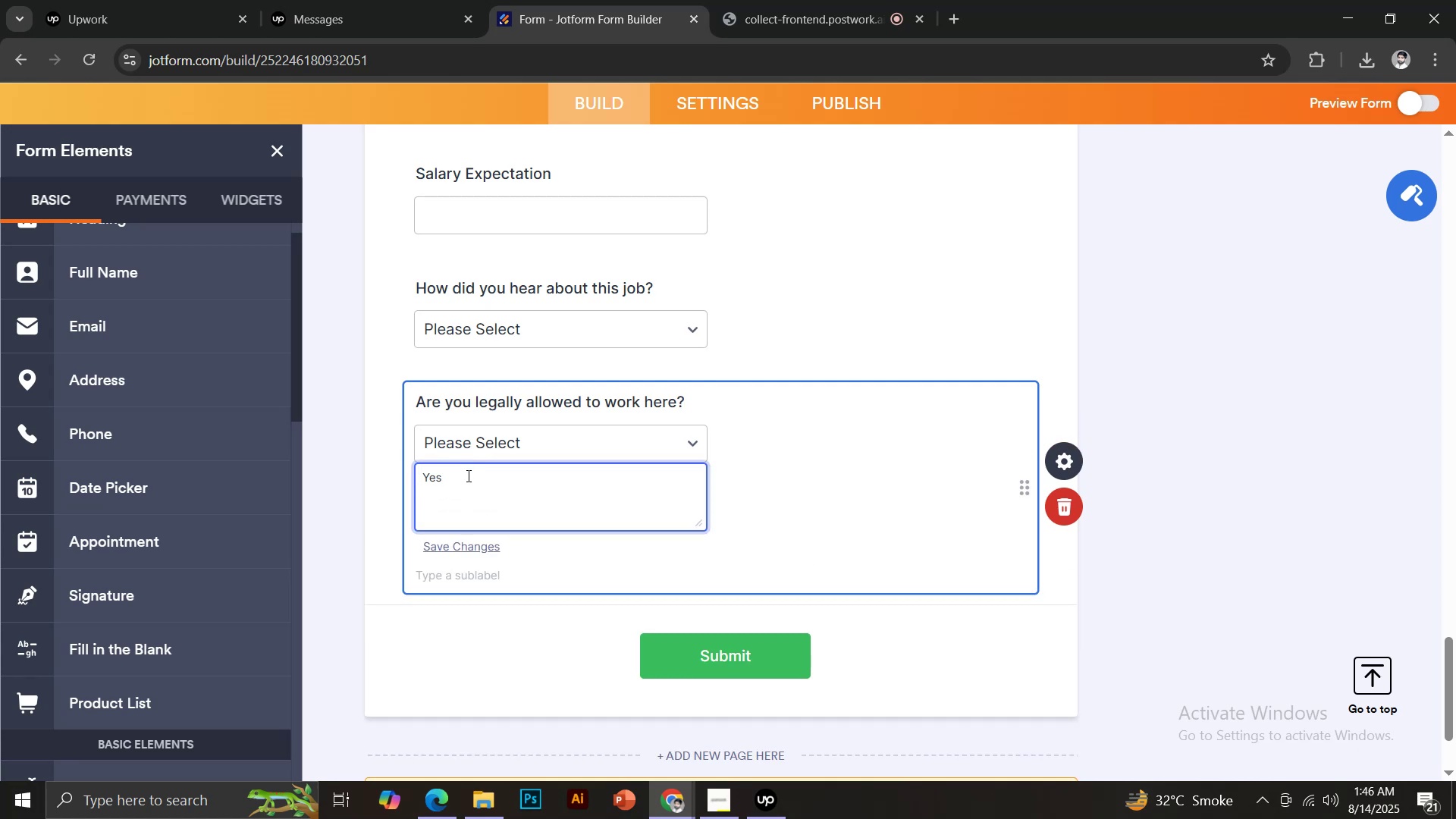 
key(CapsLock)
 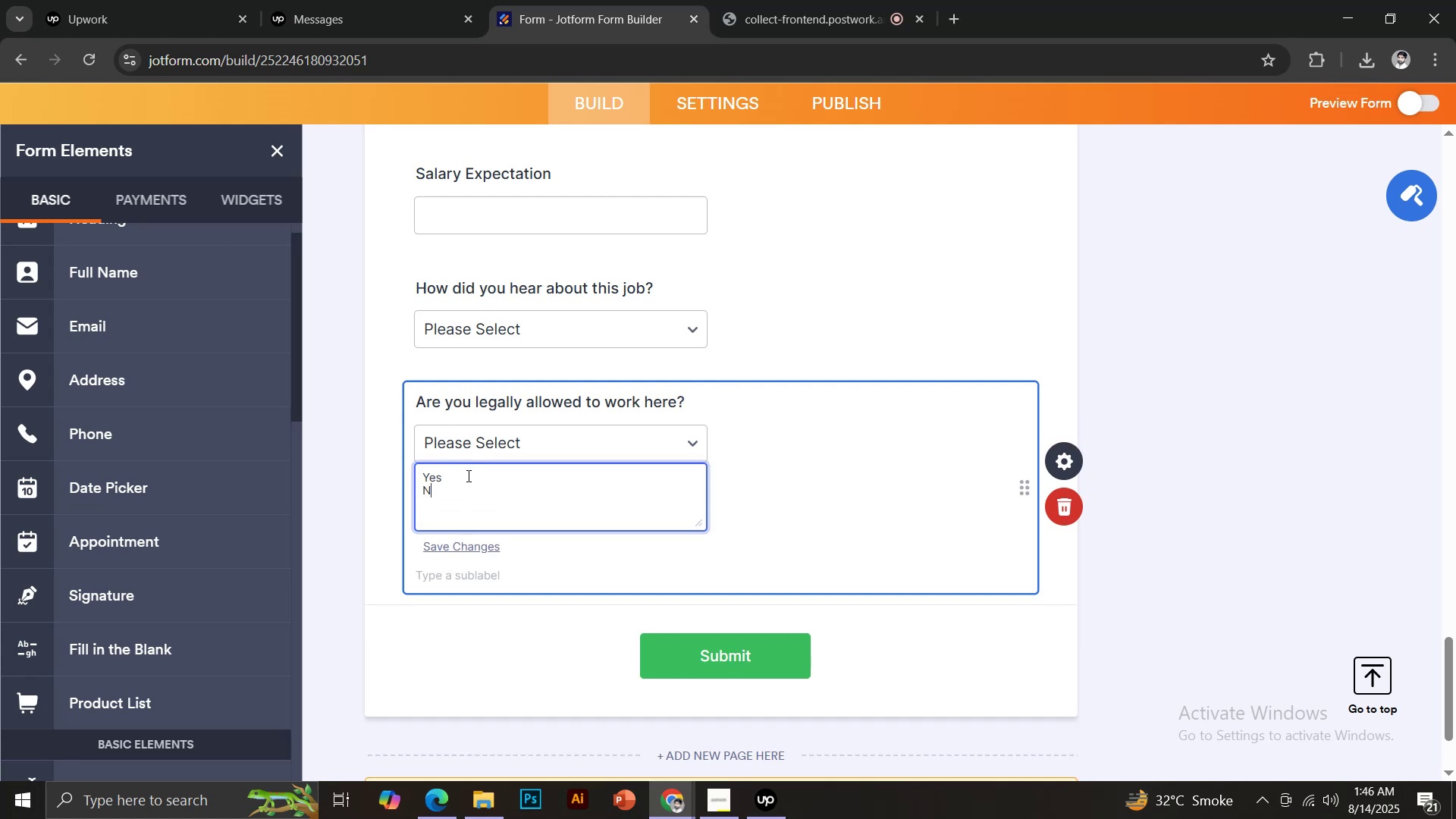 
key(O)
 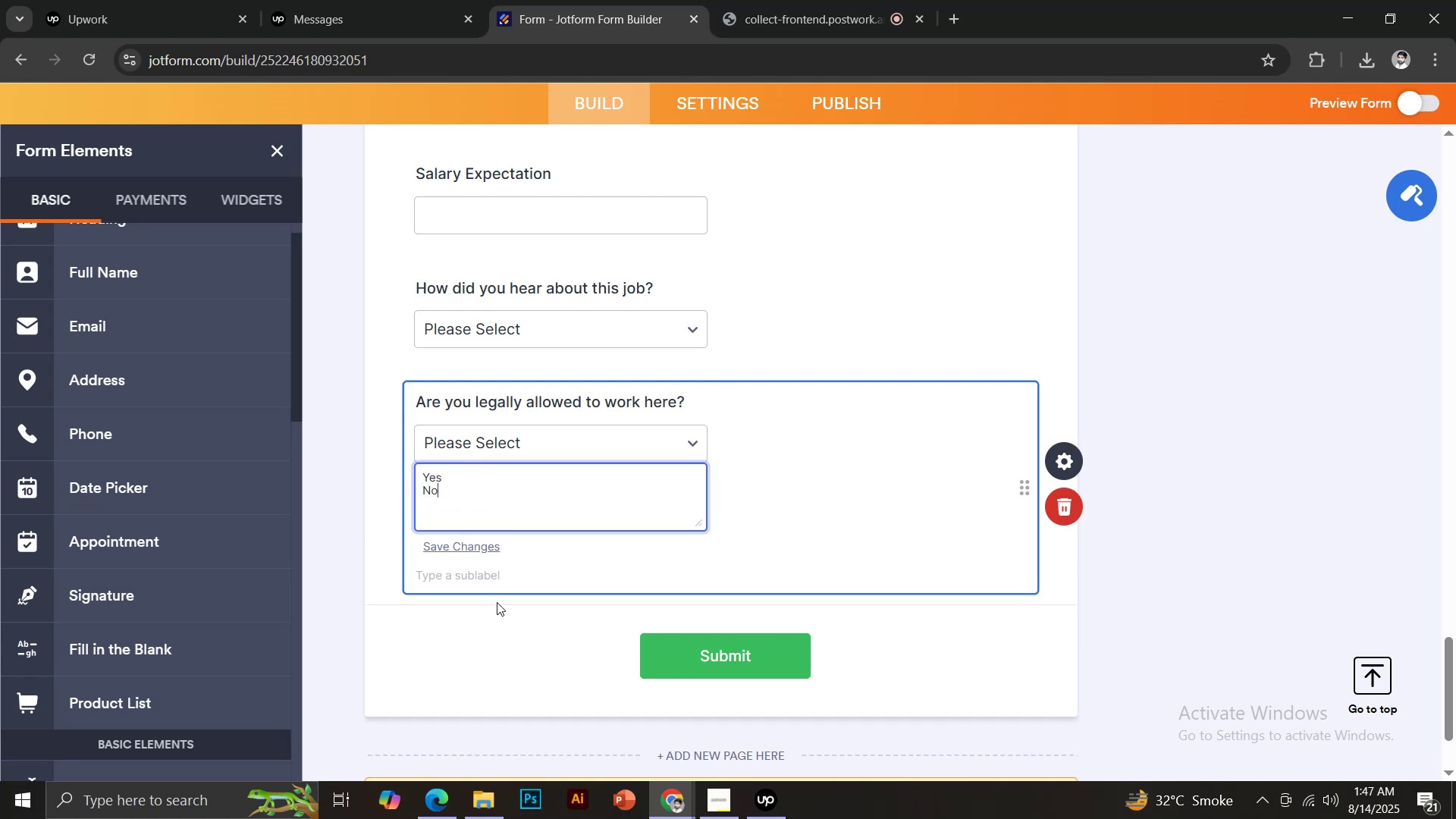 
left_click([466, 559])
 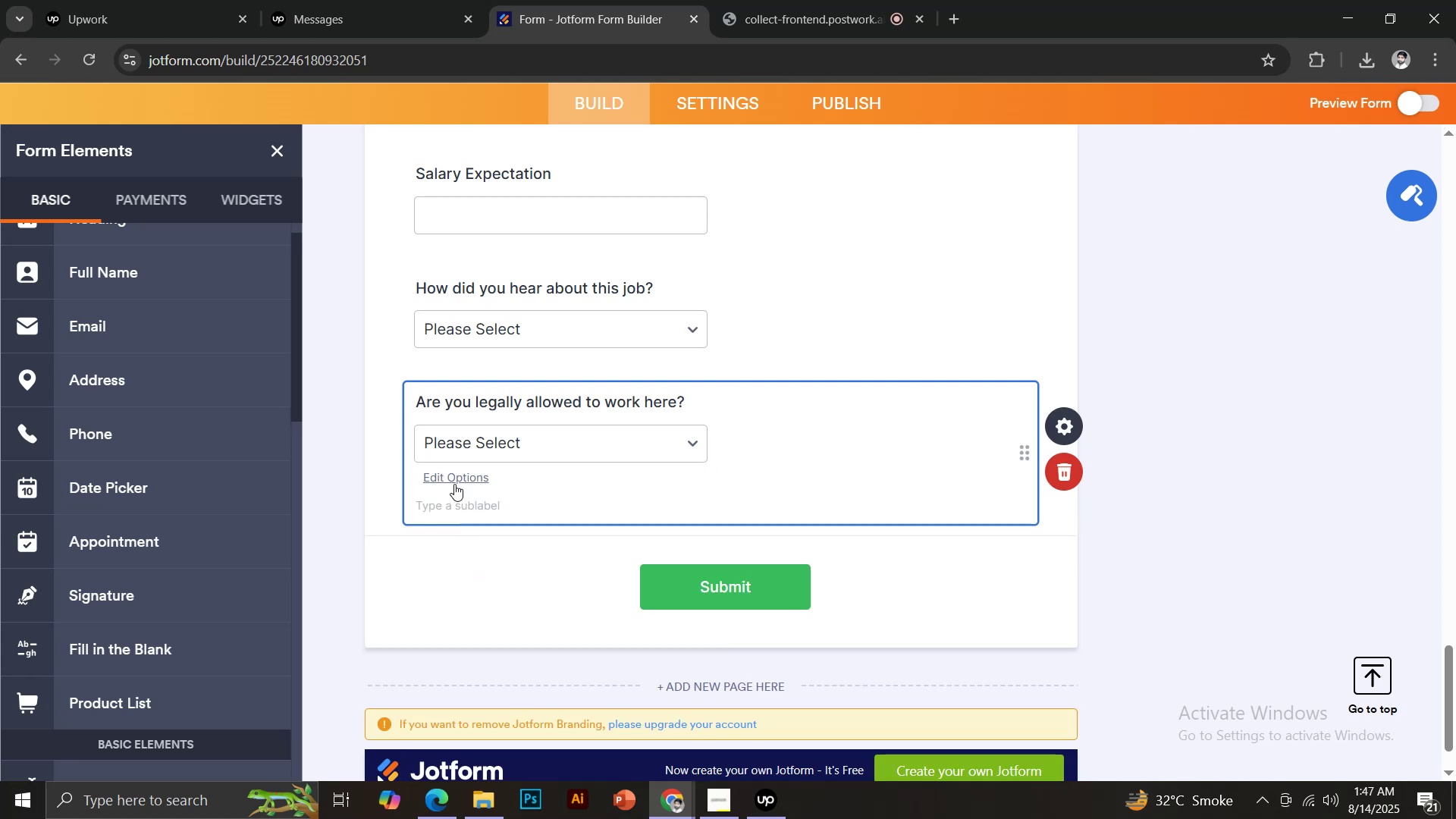 
left_click([457, 448])
 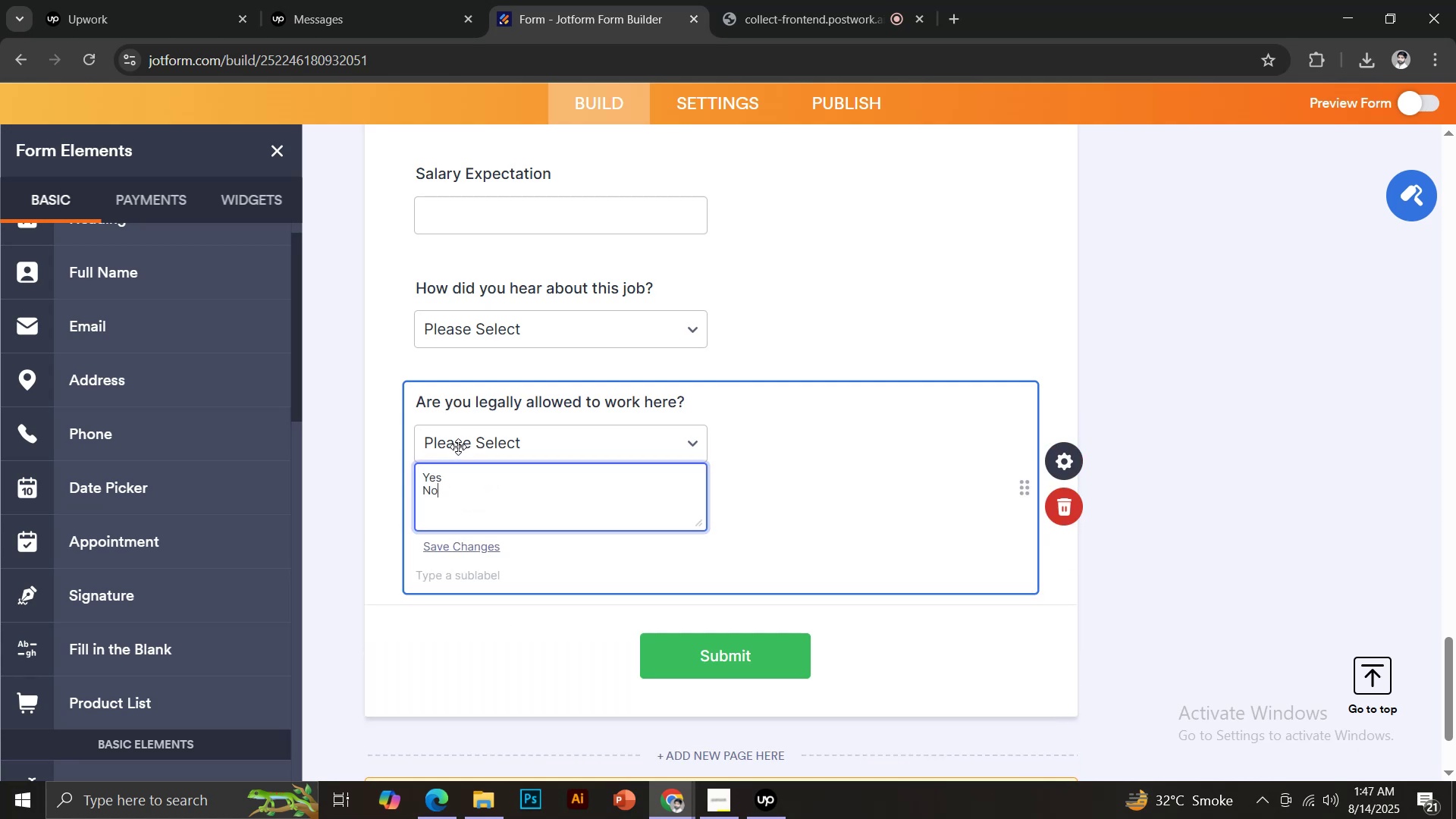 
left_click([458, 447])
 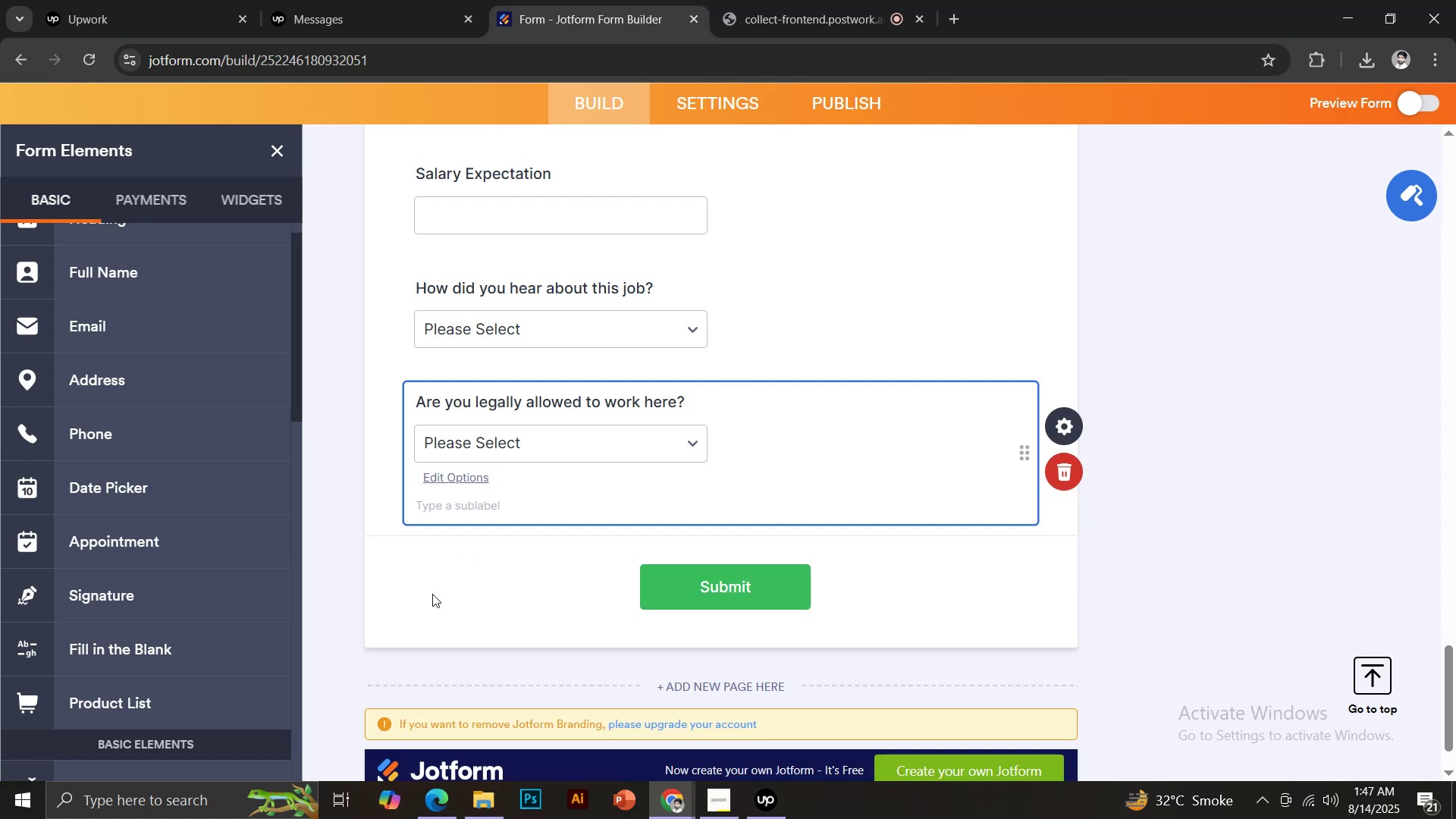 
scroll: coordinate [791, 544], scroll_direction: down, amount: 3.0
 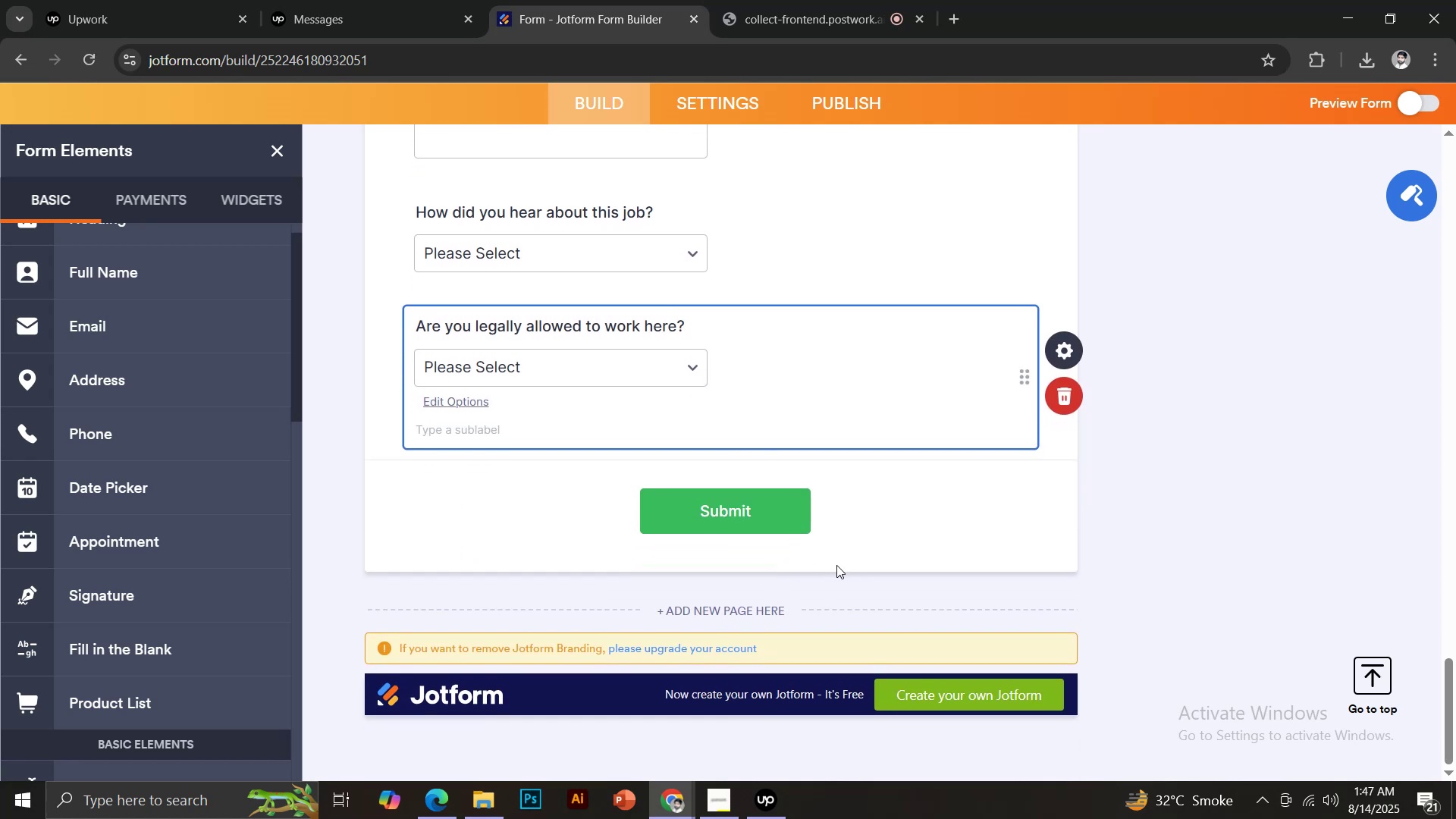 
scroll: coordinate [882, 565], scroll_direction: up, amount: 39.0
 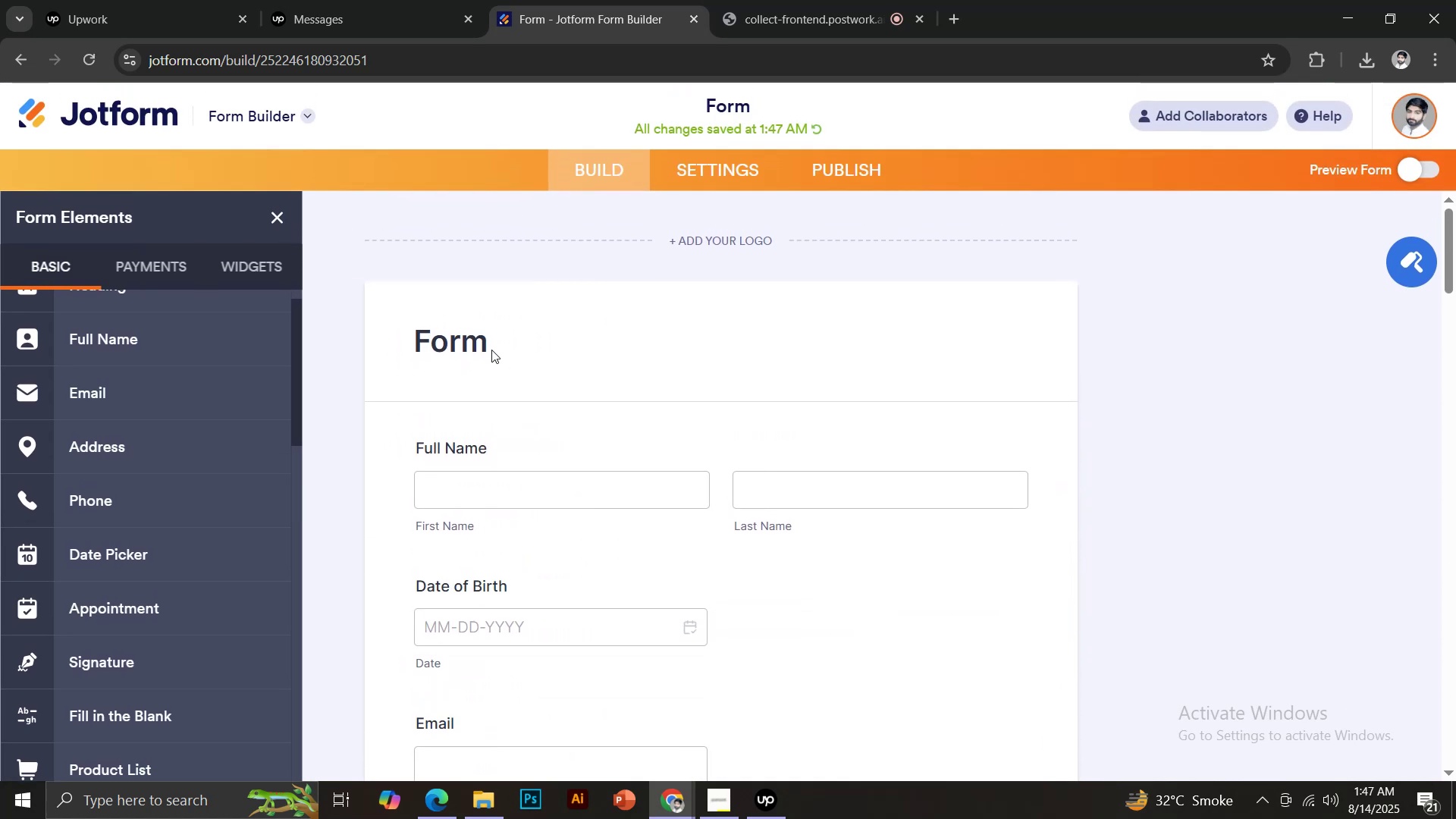 
left_click([463, 337])
 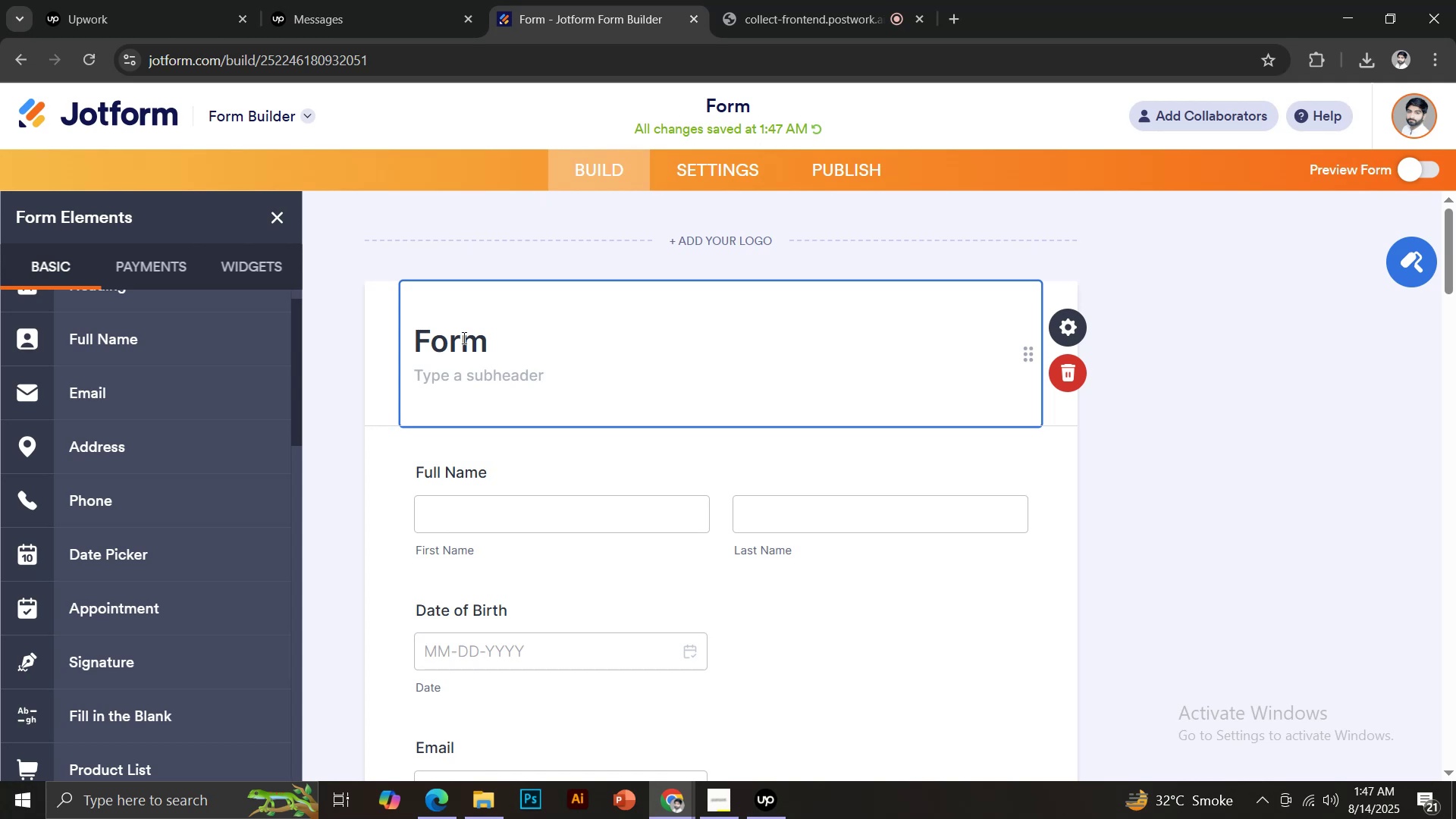 
key(Control+A)
 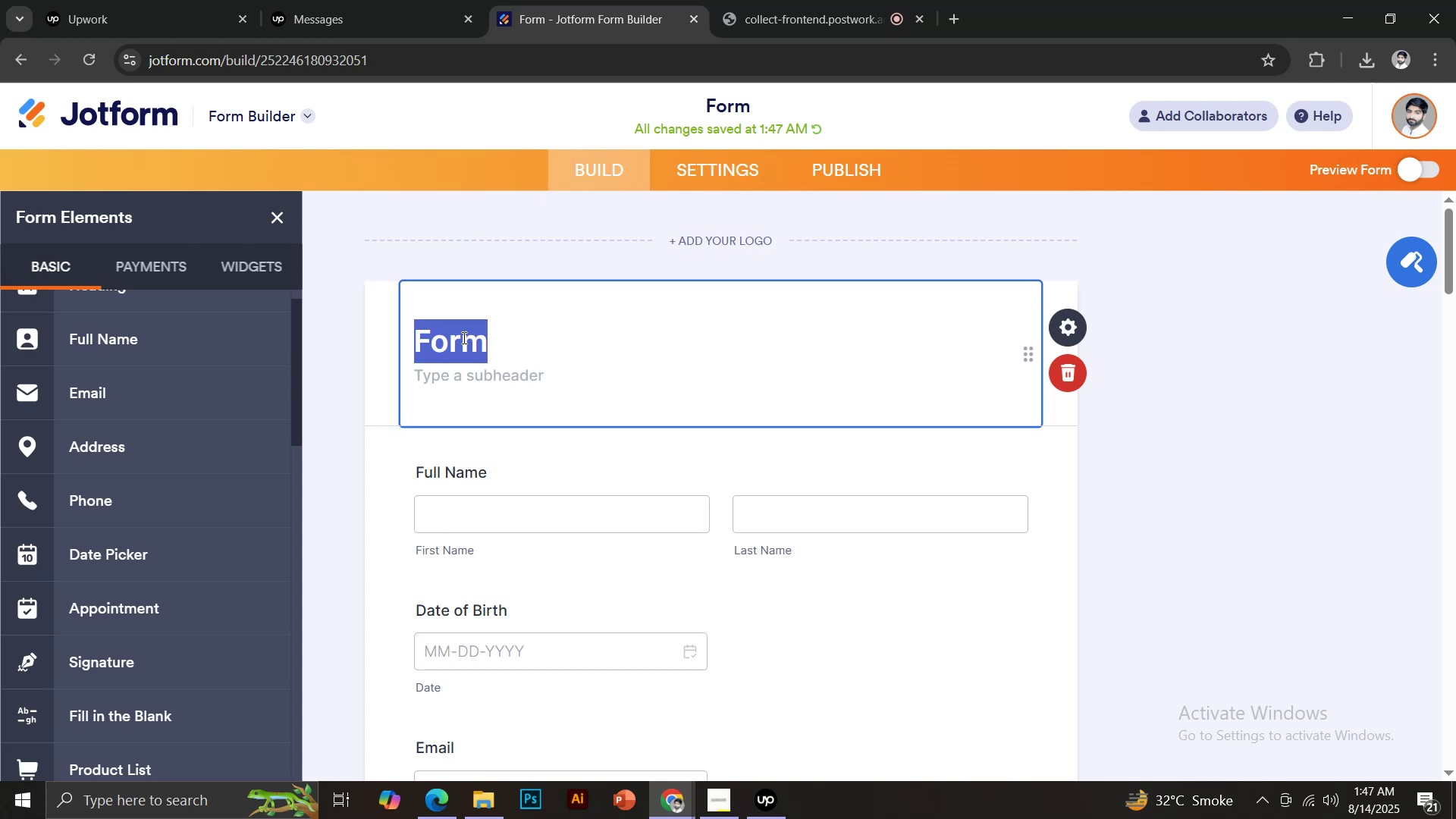 
type(Job Application Form)
 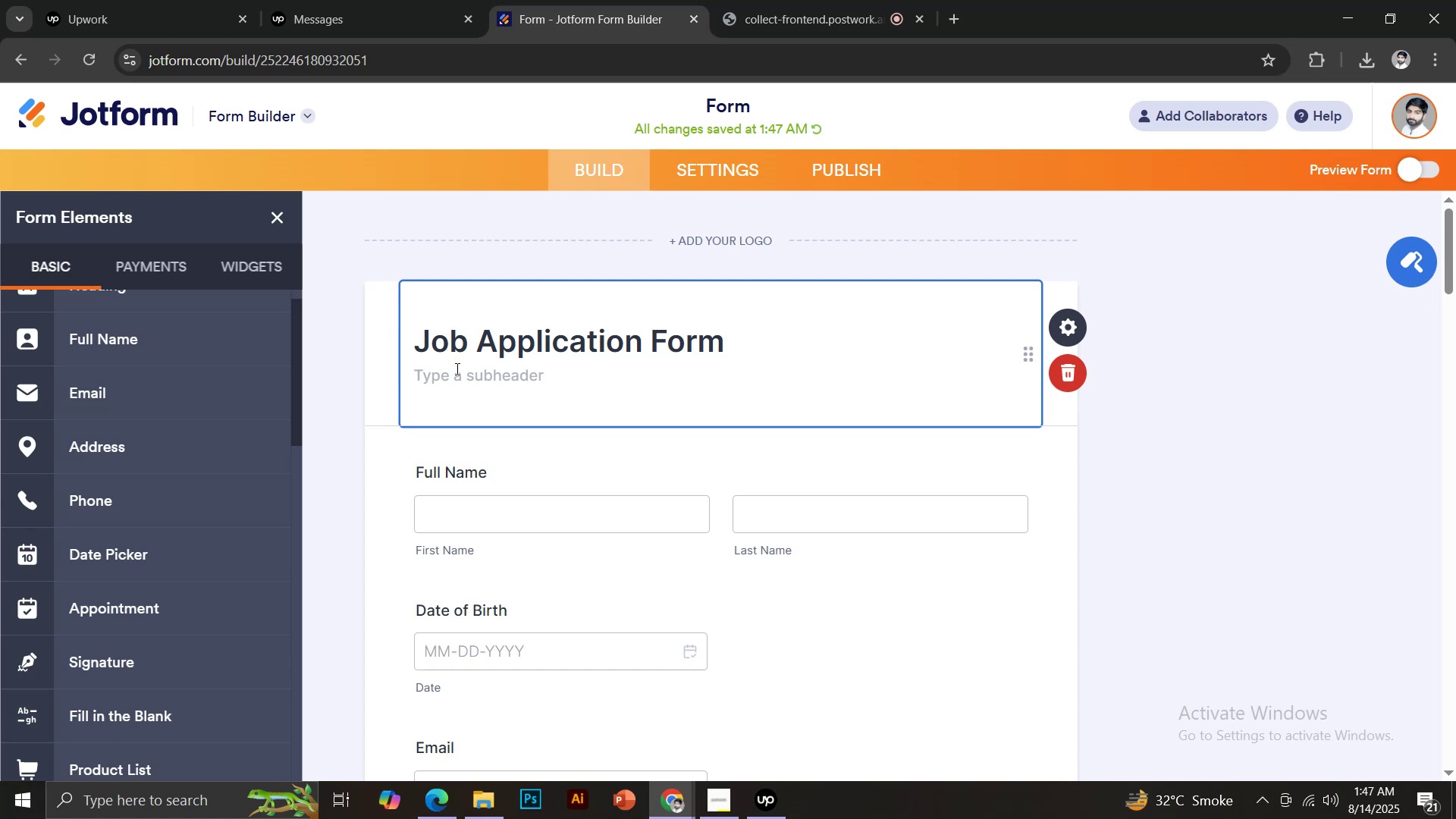 
left_click([458, 373])
 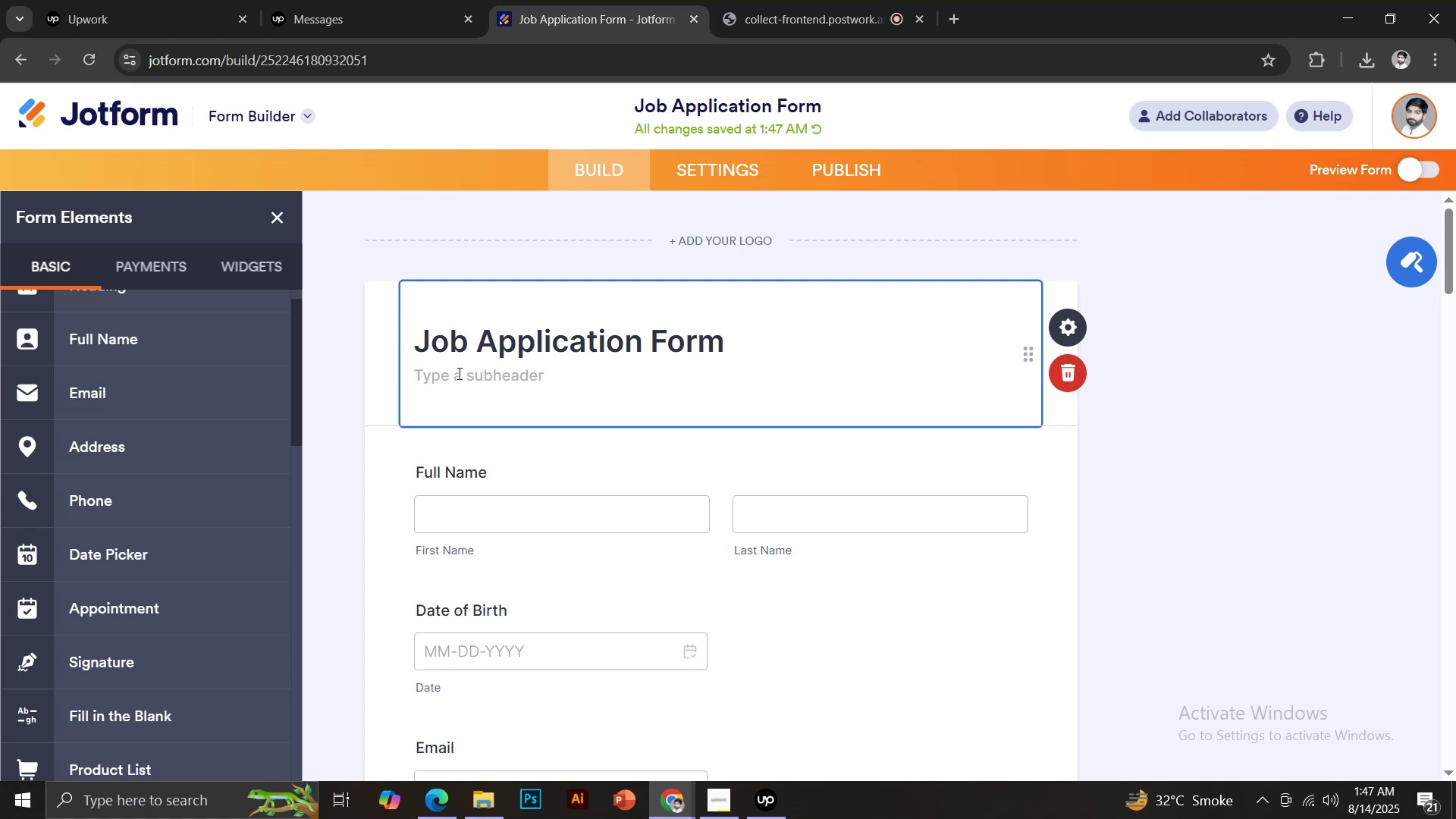 
type(Detailed J)
key(Backspace)
type(job applicant data coo)
key(Backspace)
type(llection)
 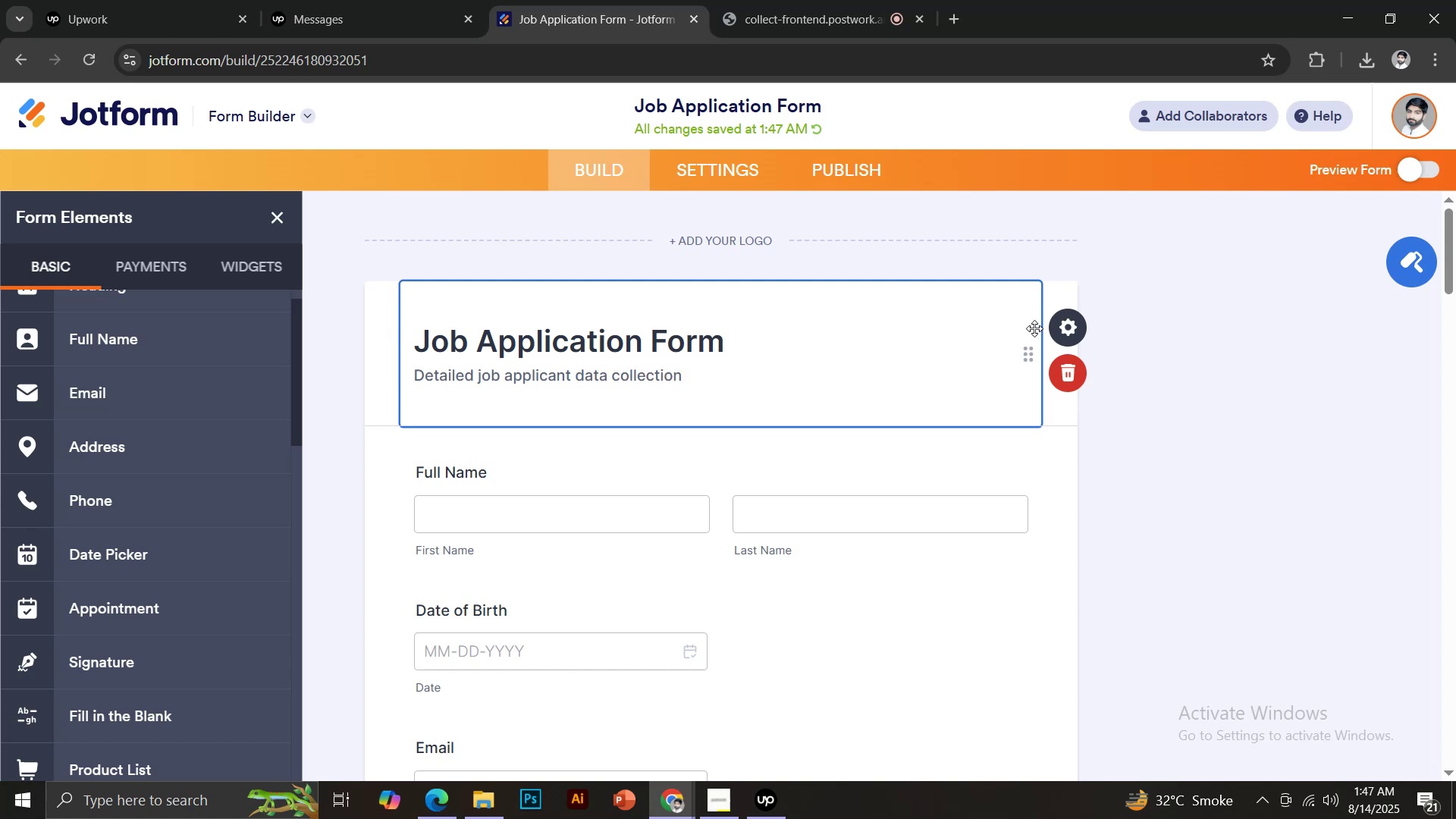 
left_click([1072, 332])
 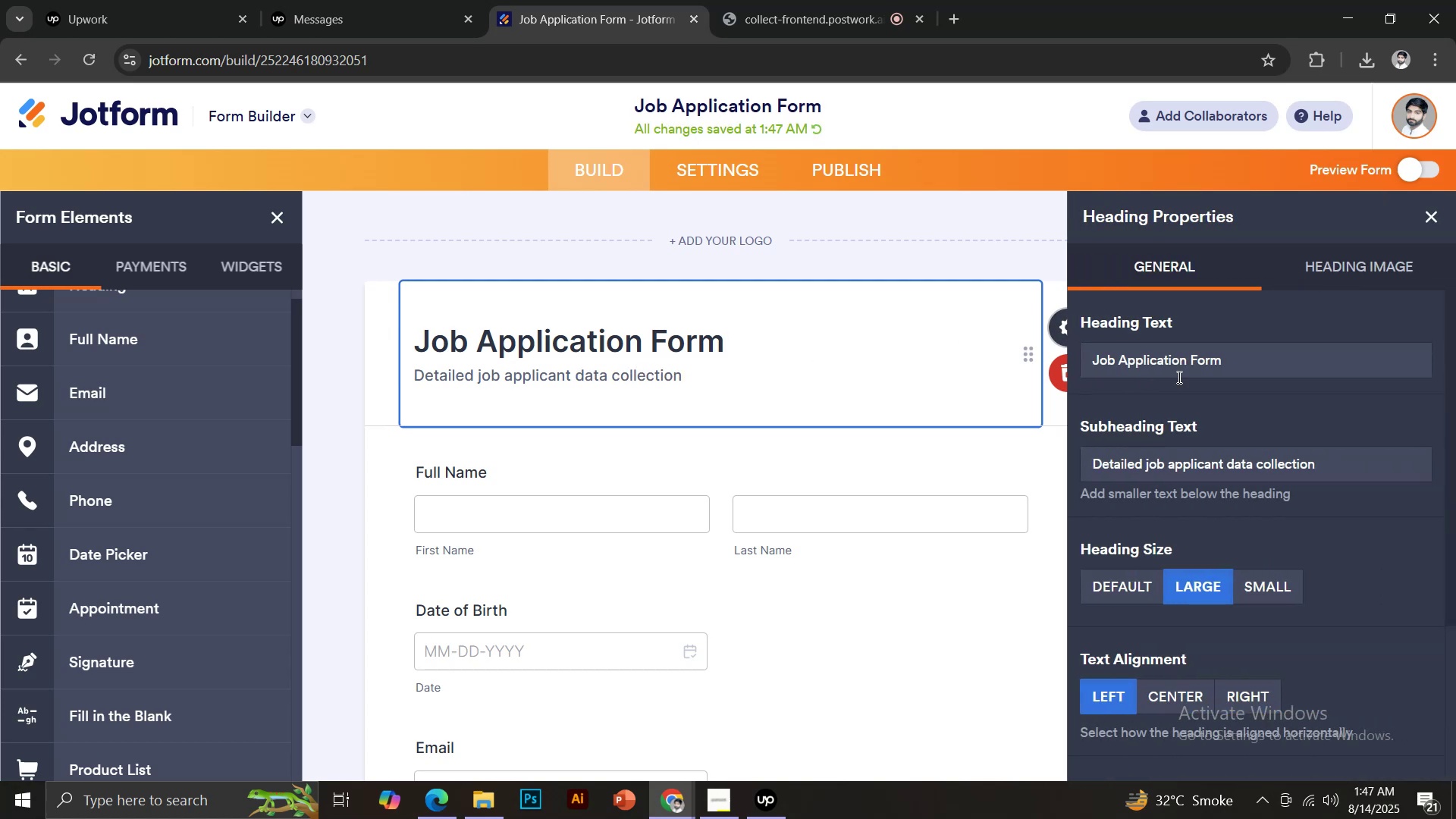 
left_click([1360, 265])
 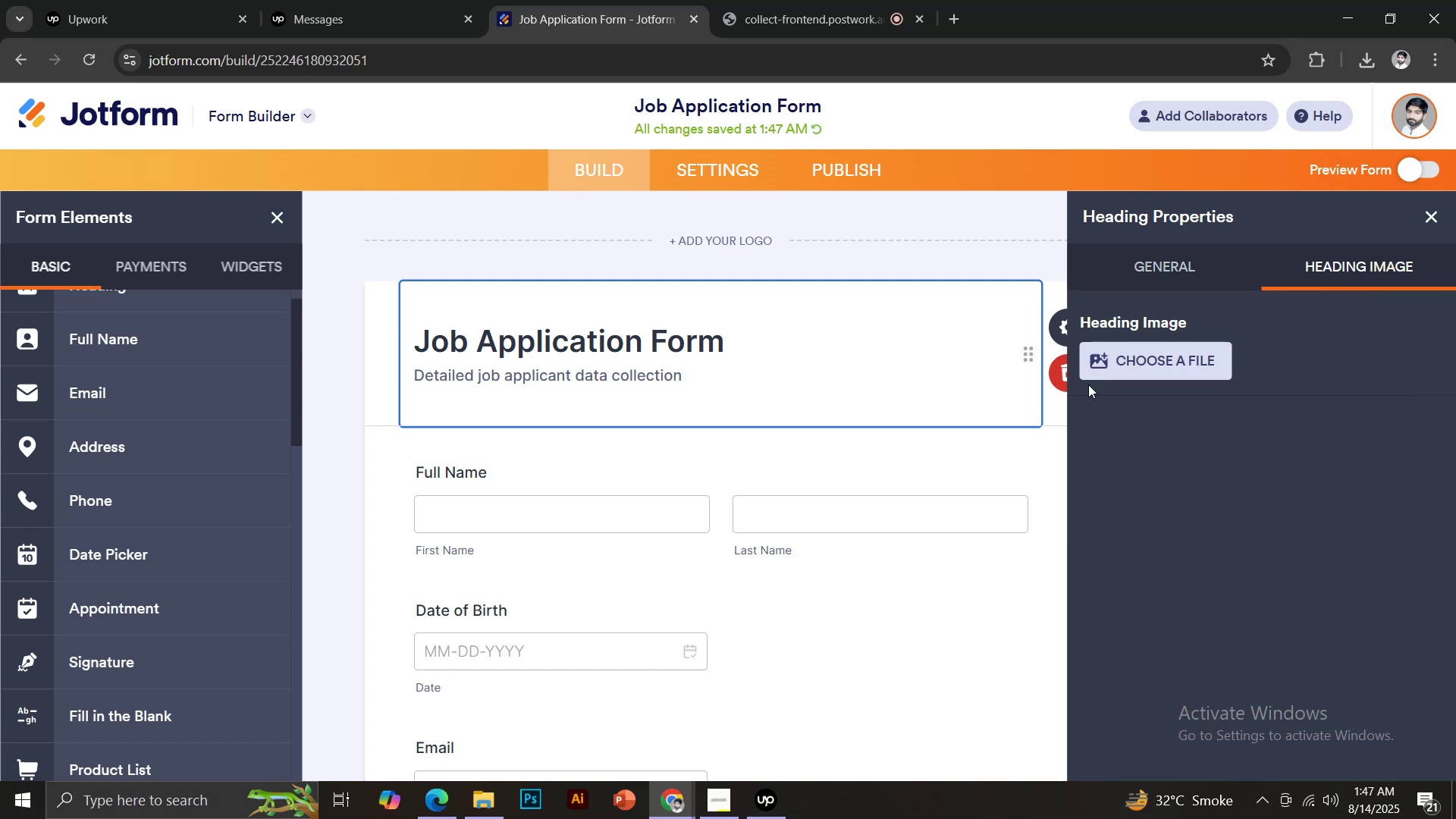 
left_click([1021, 250])
 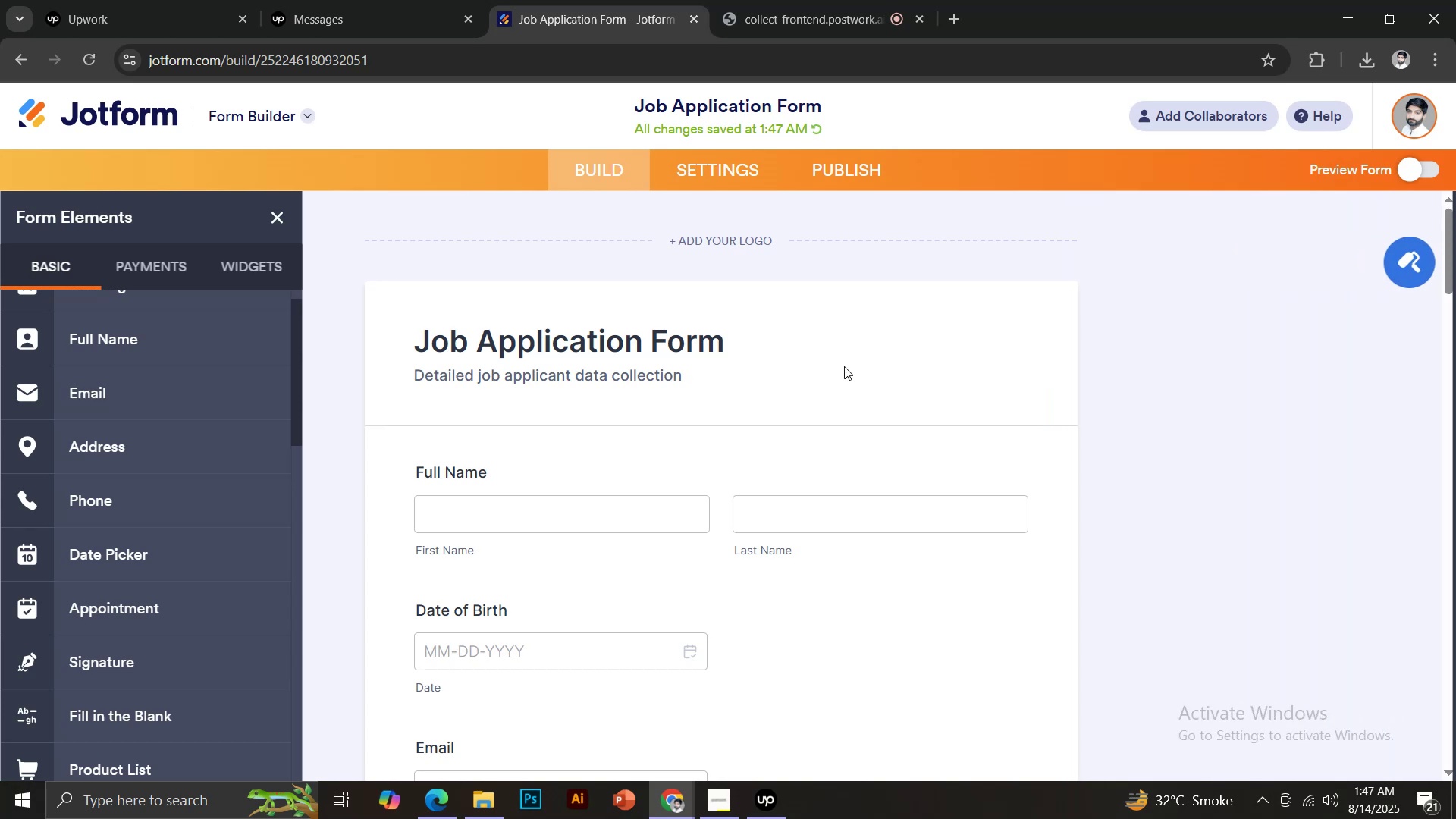 
scroll: coordinate [801, 384], scroll_direction: down, amount: 1.0
 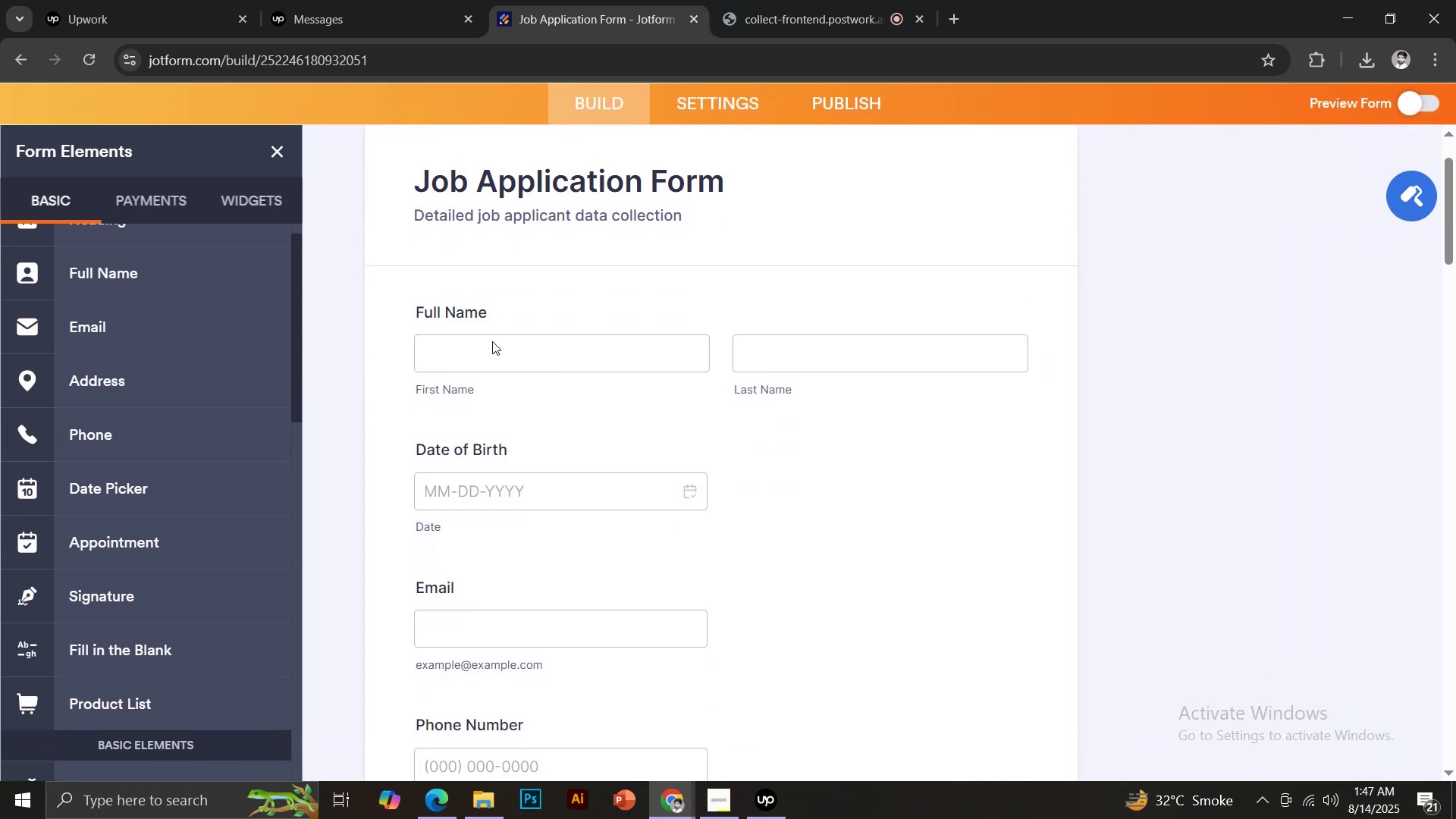 
left_click([470, 303])
 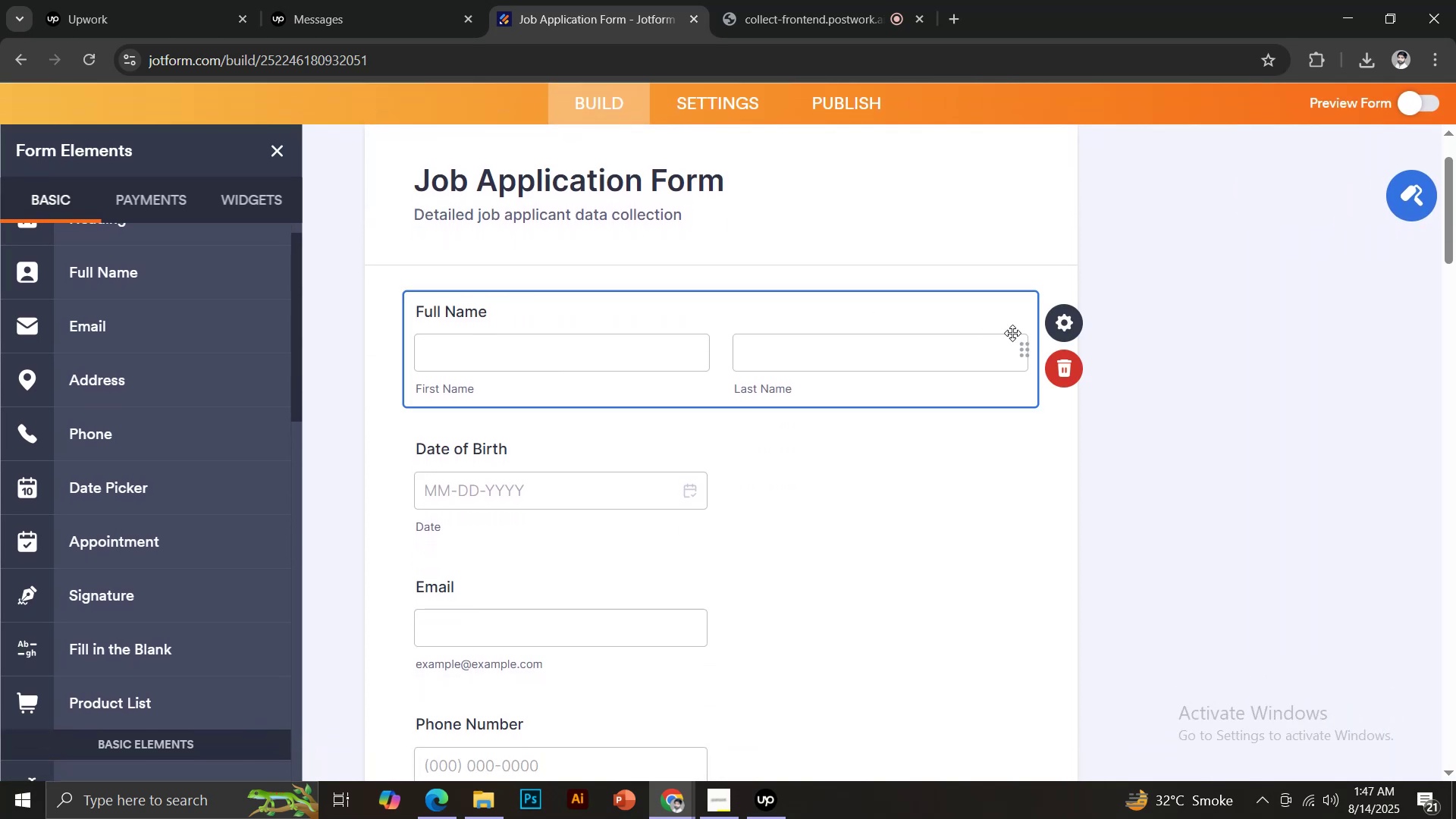 
left_click([1059, 324])
 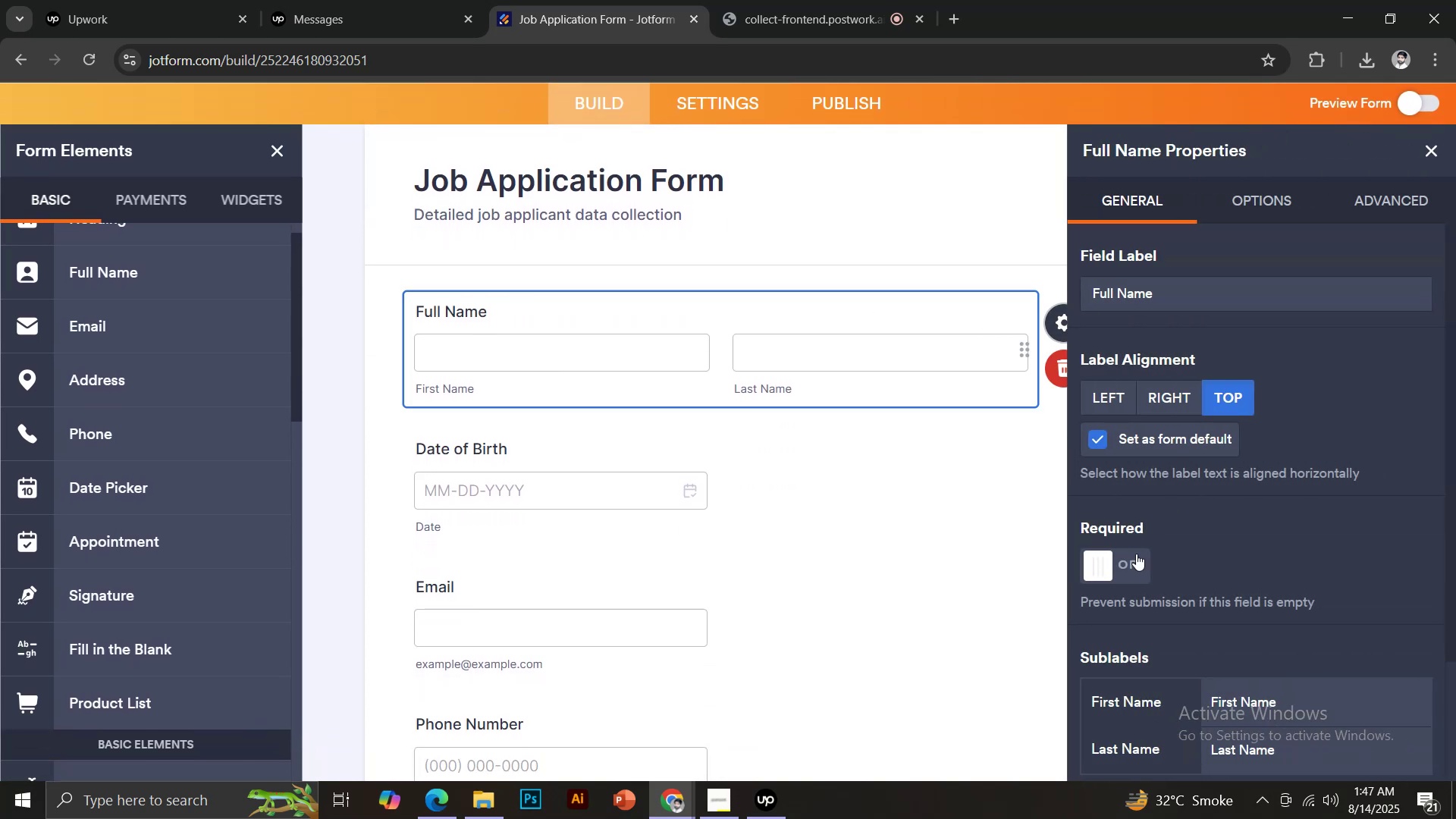 
left_click([1135, 555])
 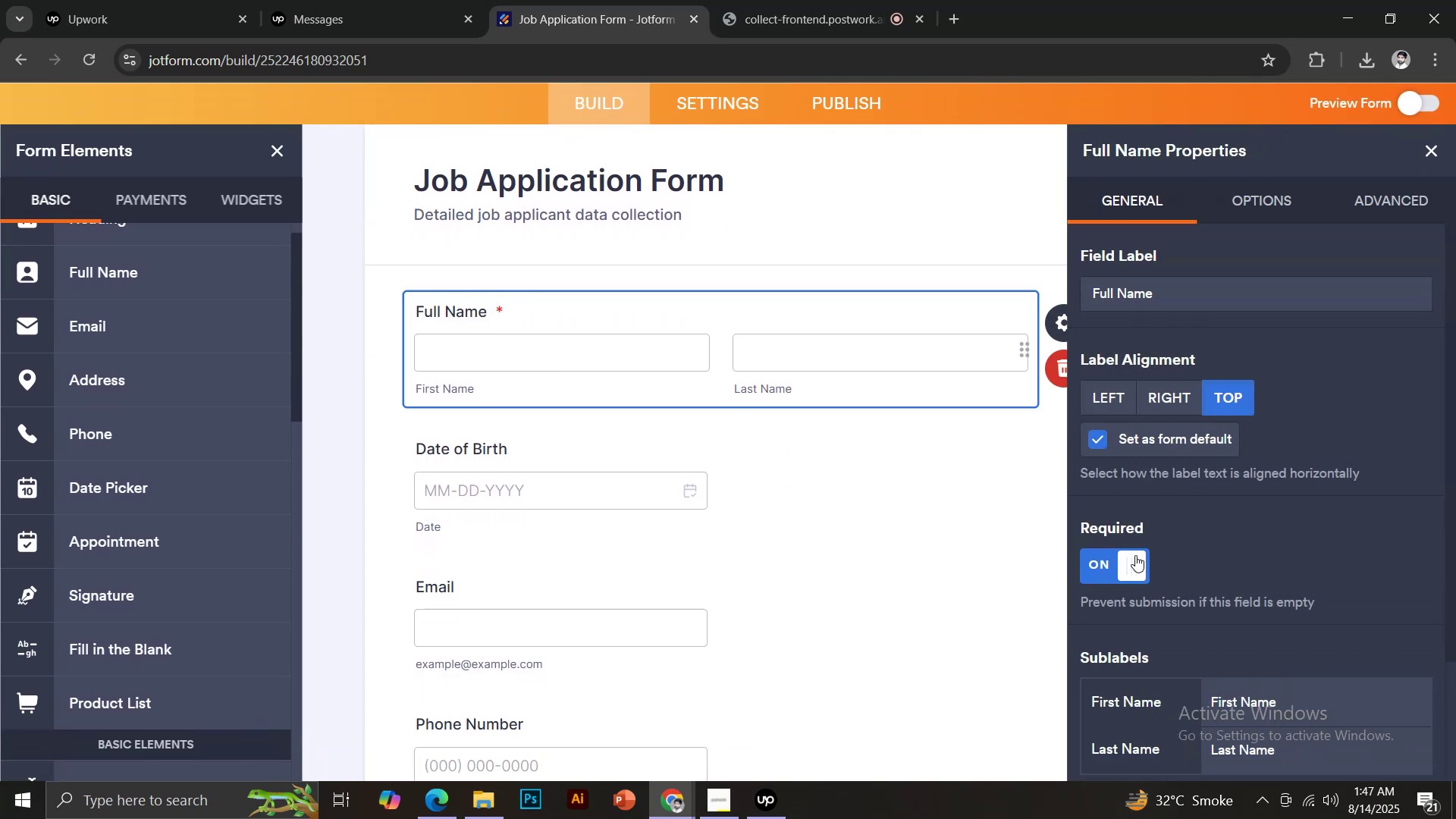 
scroll: coordinate [1135, 555], scroll_direction: down, amount: 1.0
 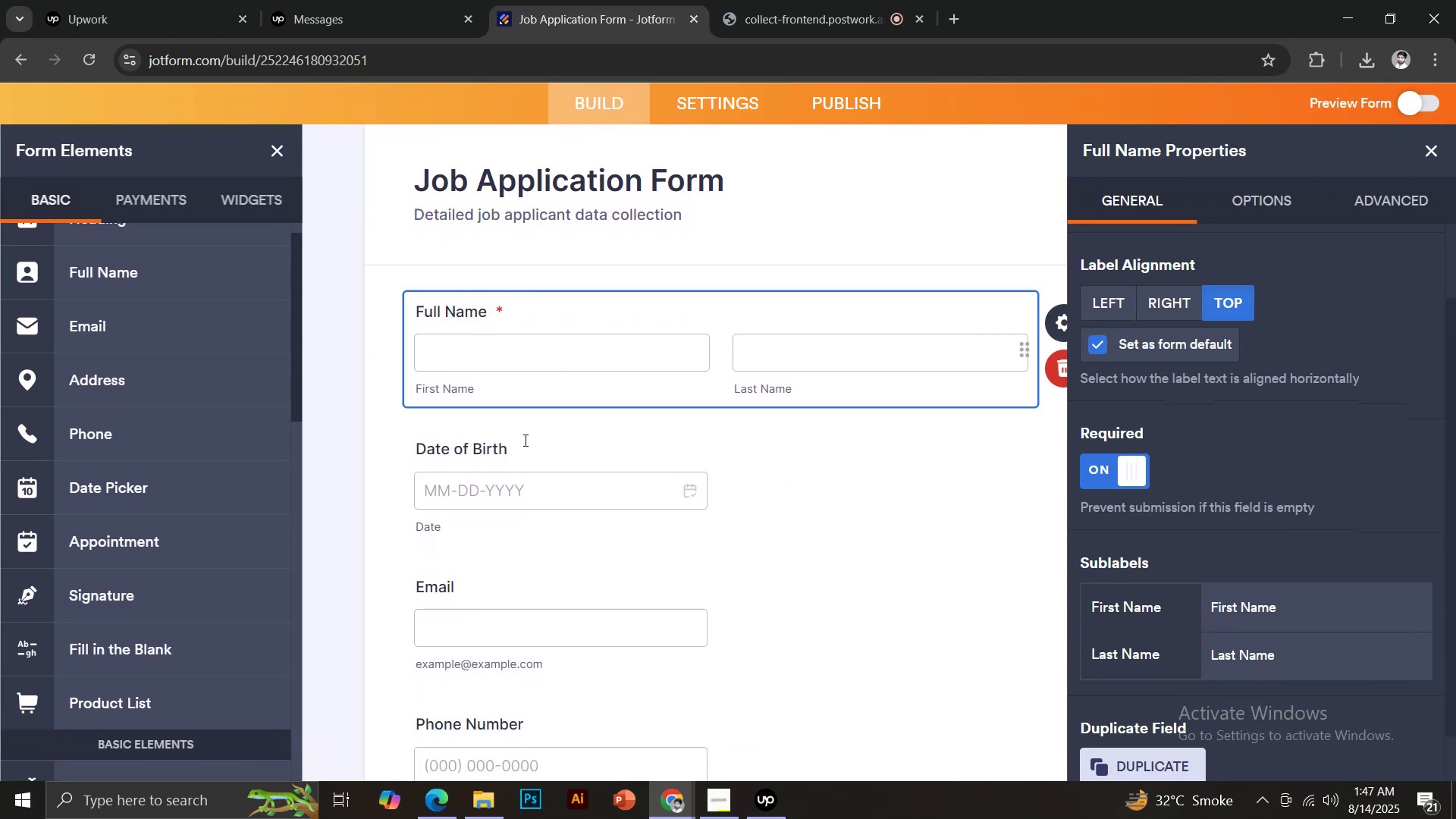 
left_click([513, 438])
 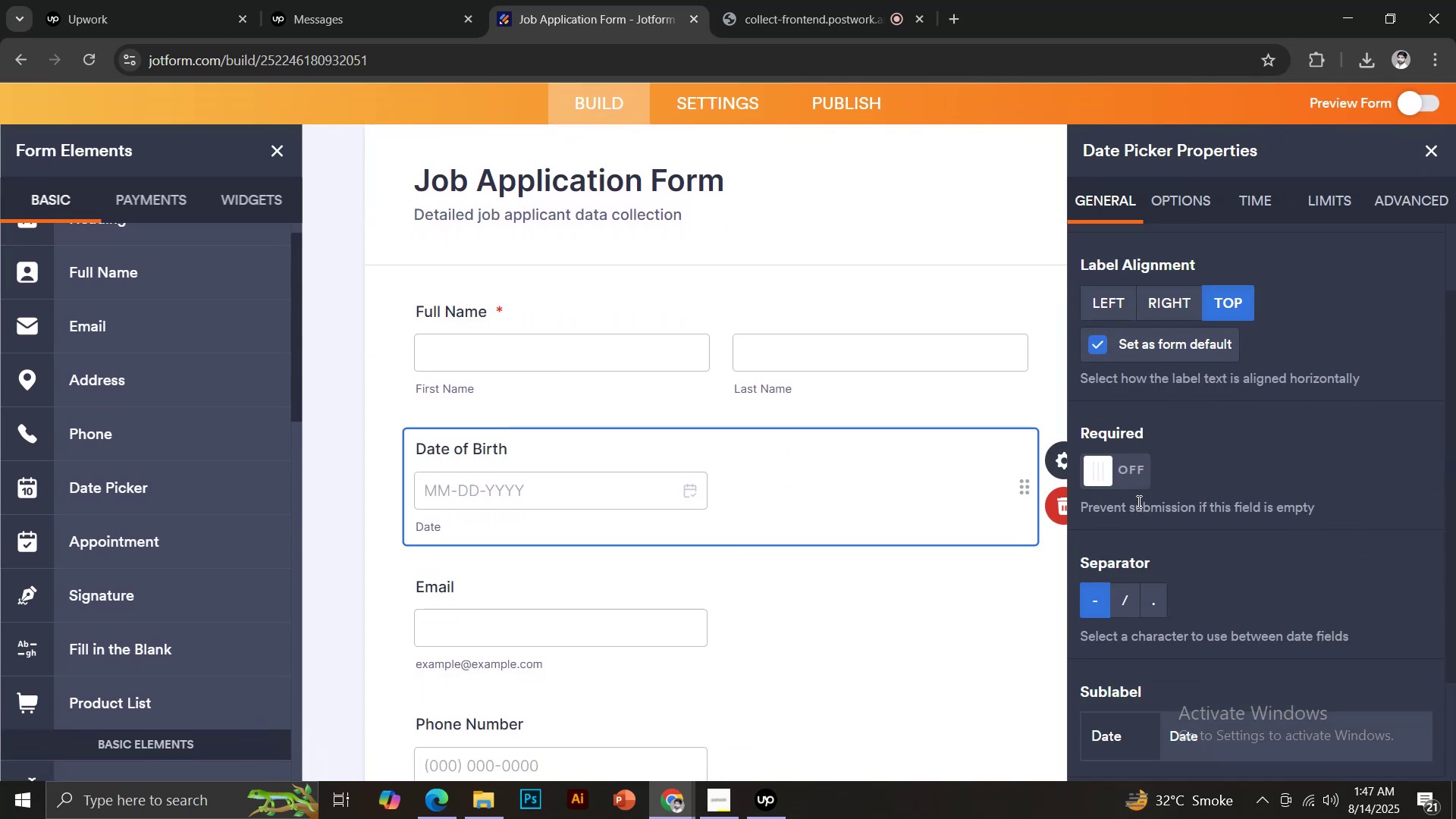 
left_click([1138, 481])
 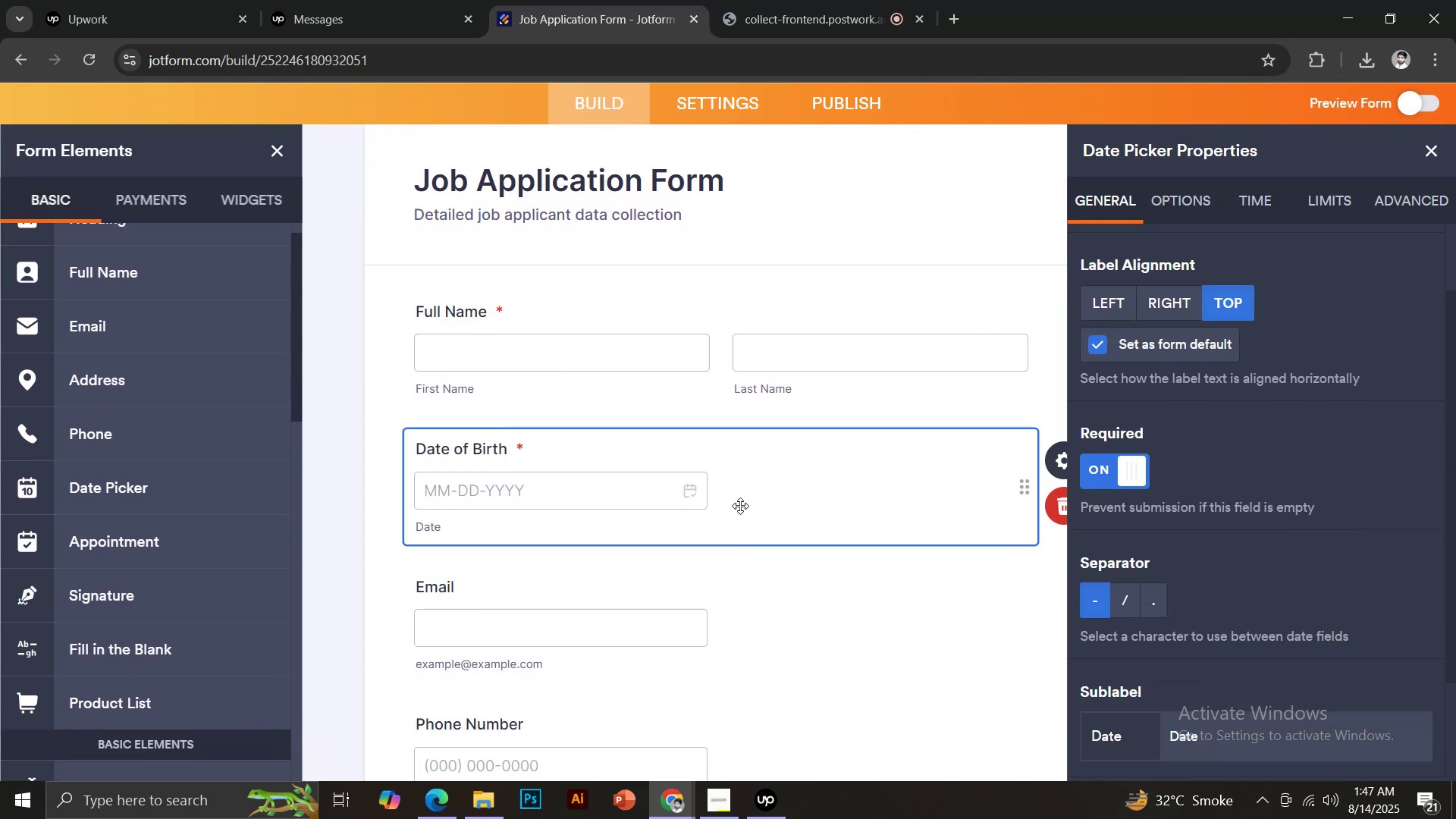 
scroll: coordinate [740, 506], scroll_direction: down, amount: 2.0
 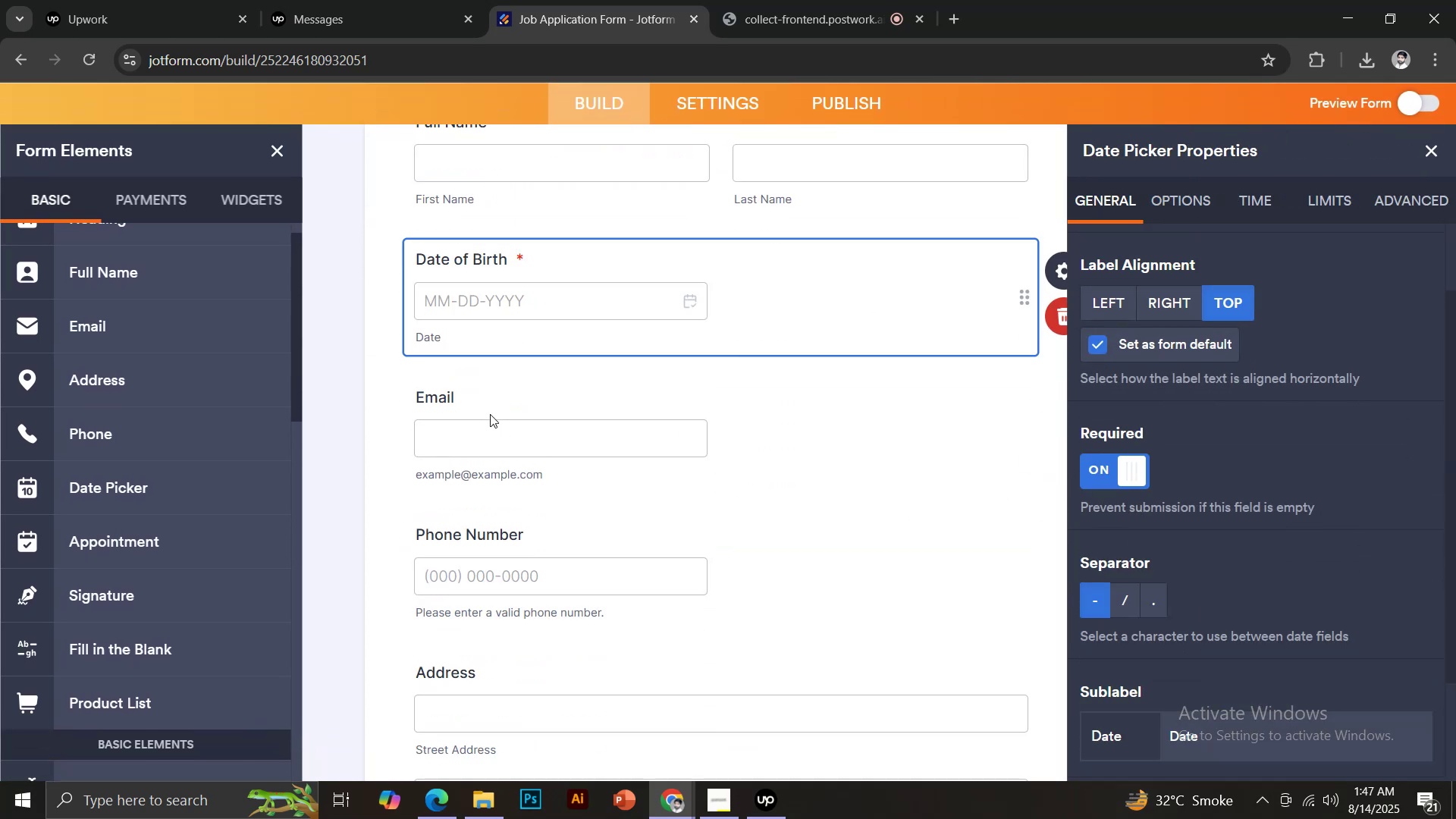 
left_click([479, 399])
 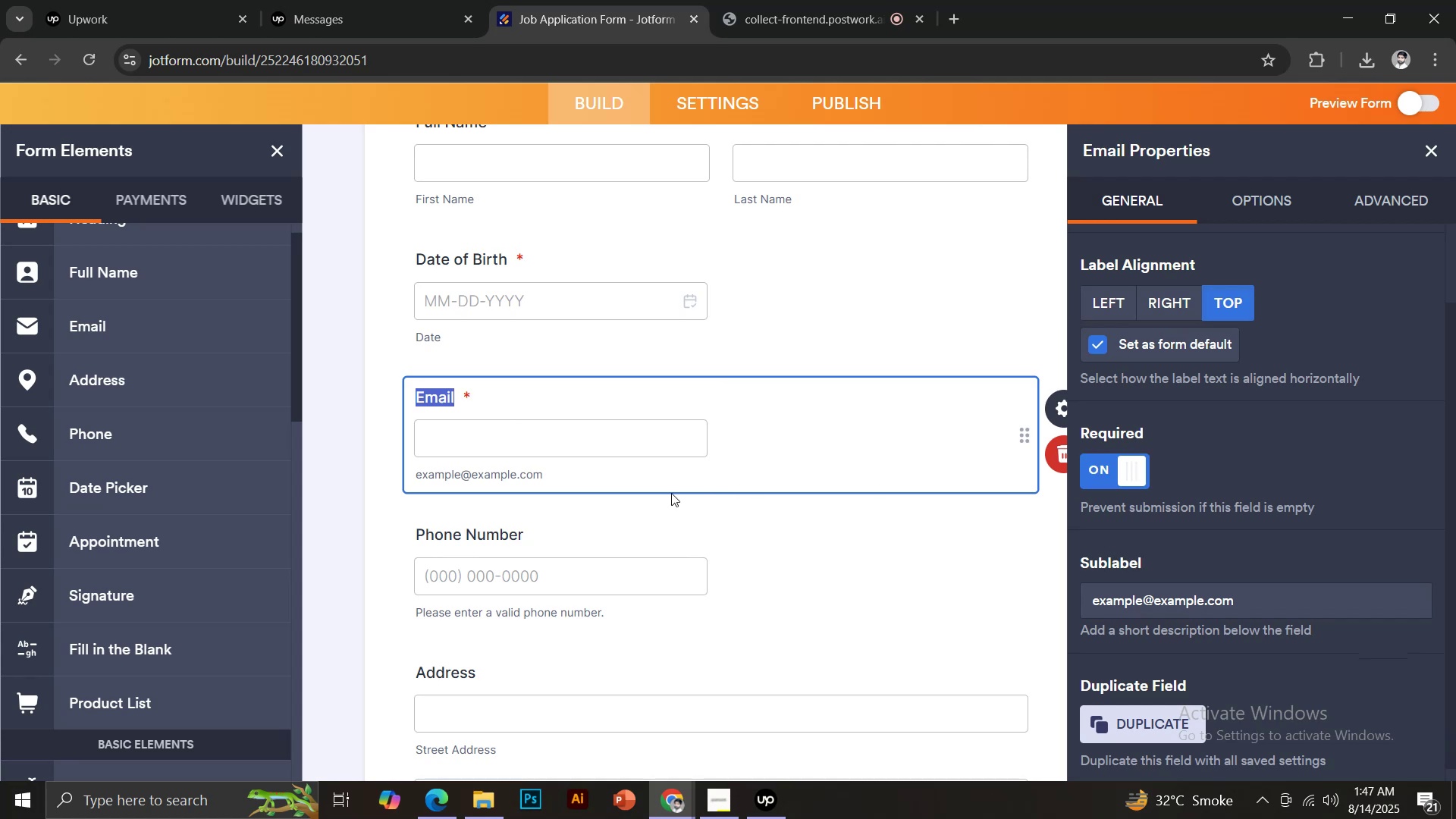 
left_click([540, 534])
 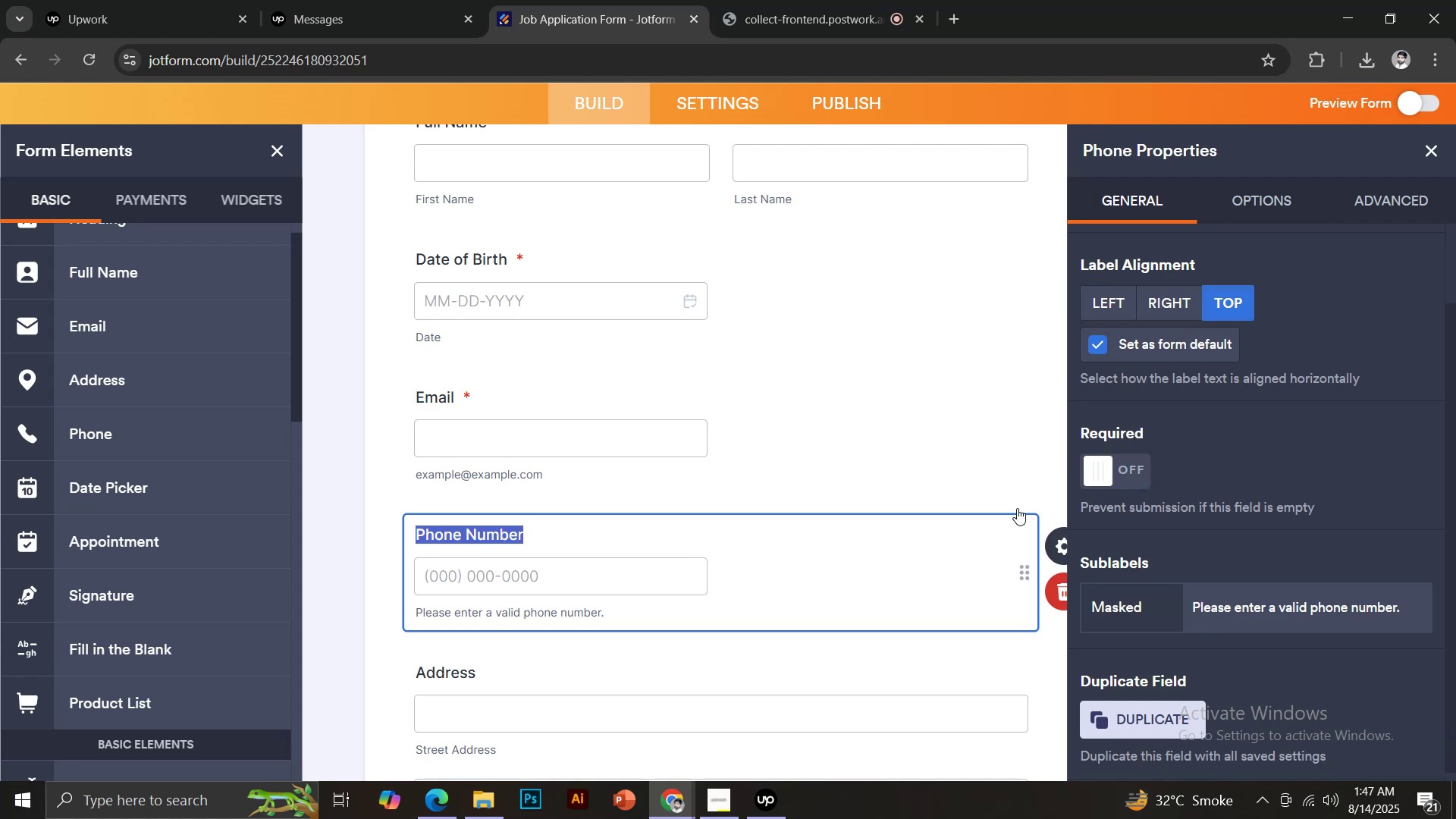 
scroll: coordinate [714, 560], scroll_direction: down, amount: 2.0
 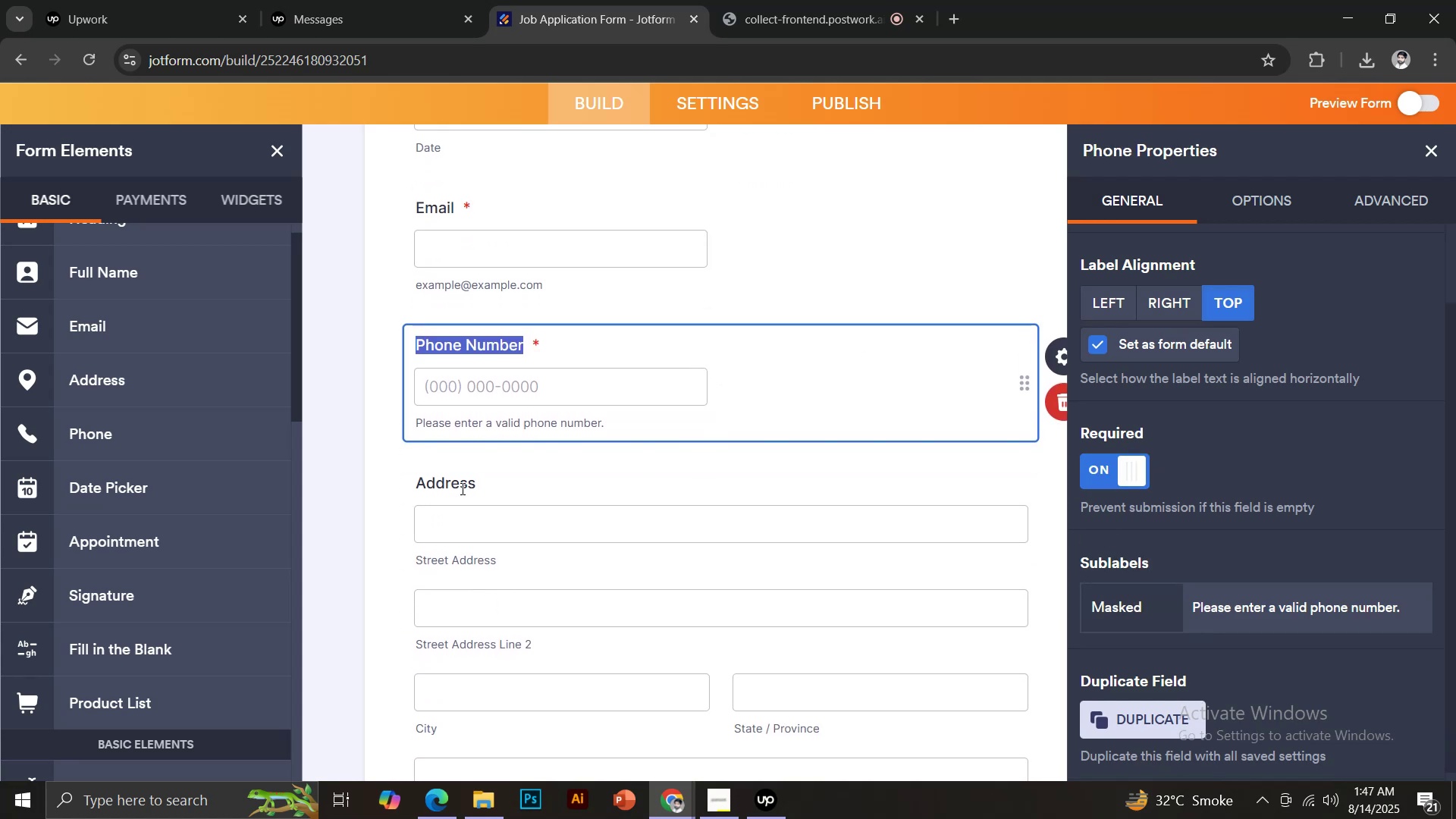 
left_click([464, 482])
 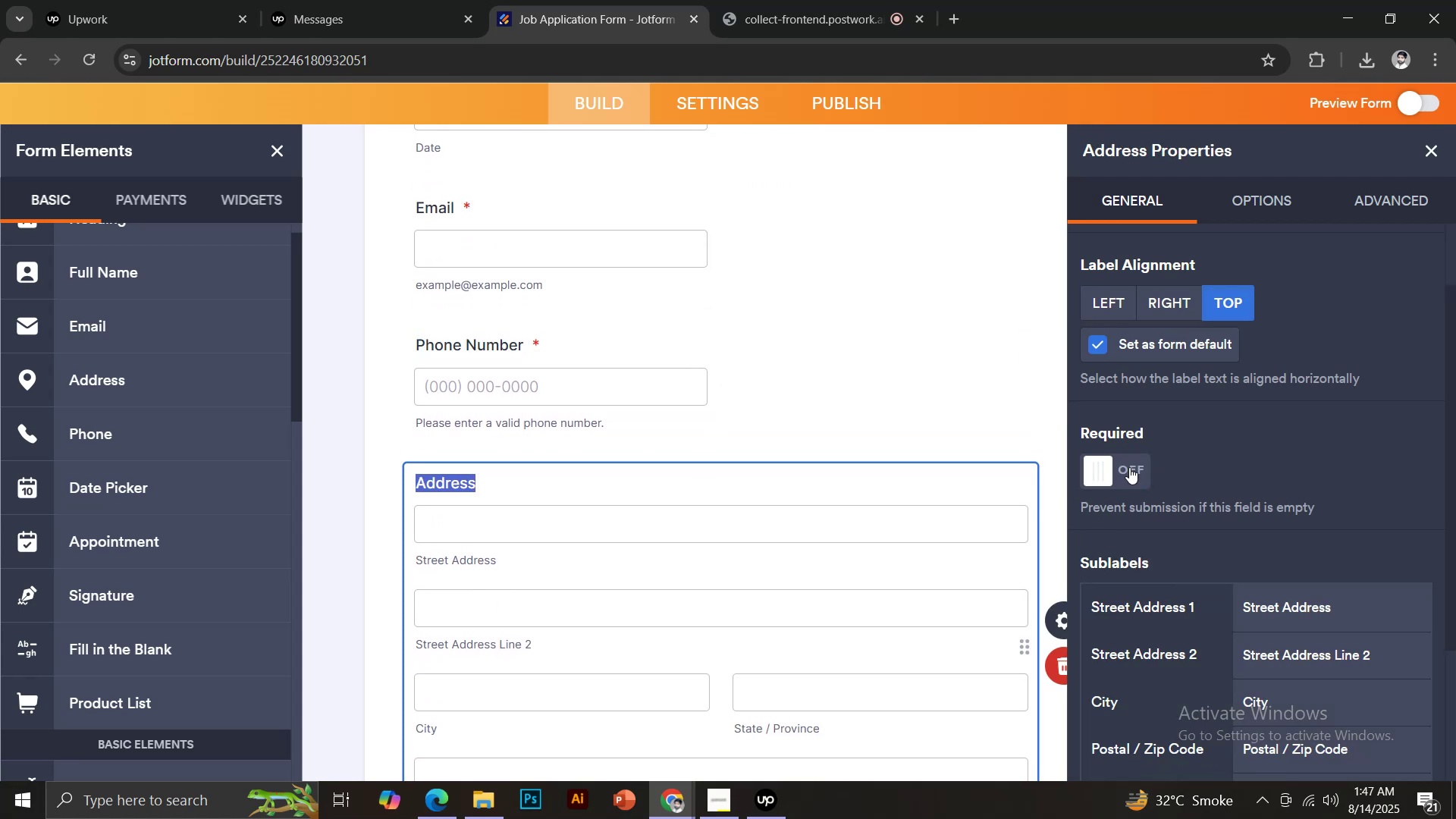 
scroll: coordinate [736, 510], scroll_direction: down, amount: 4.0
 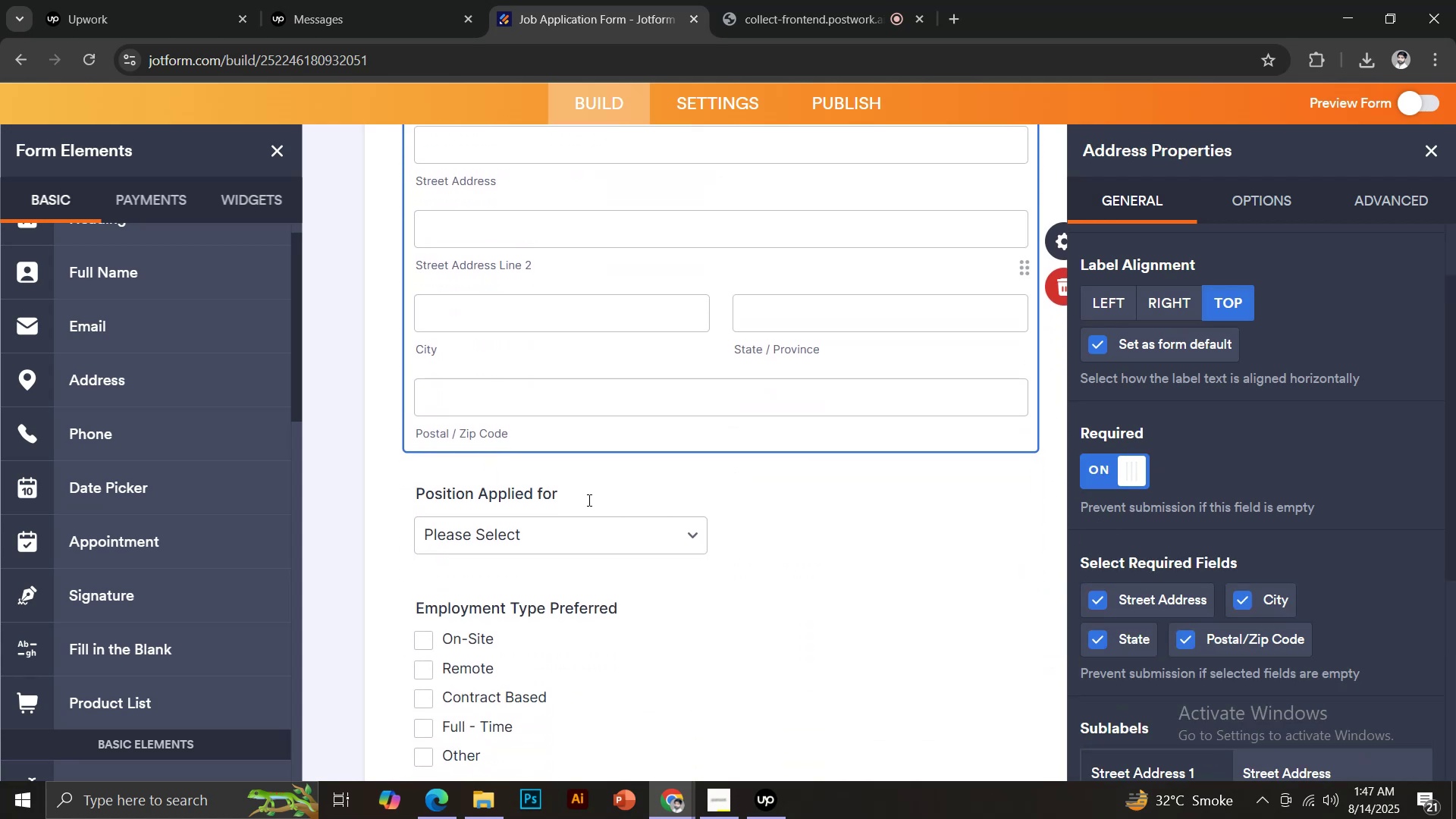 
left_click([561, 483])
 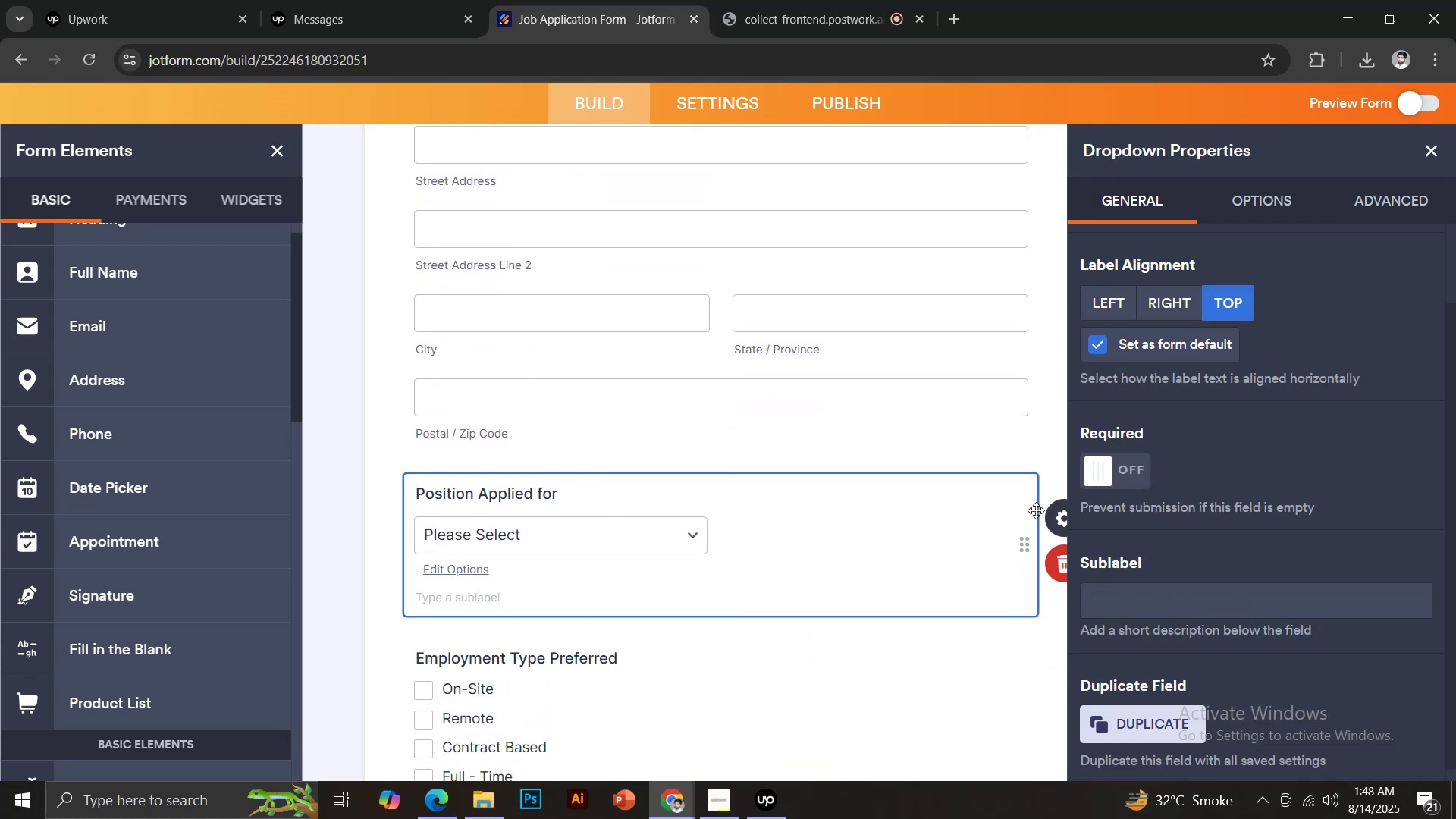 
left_click([1127, 483])
 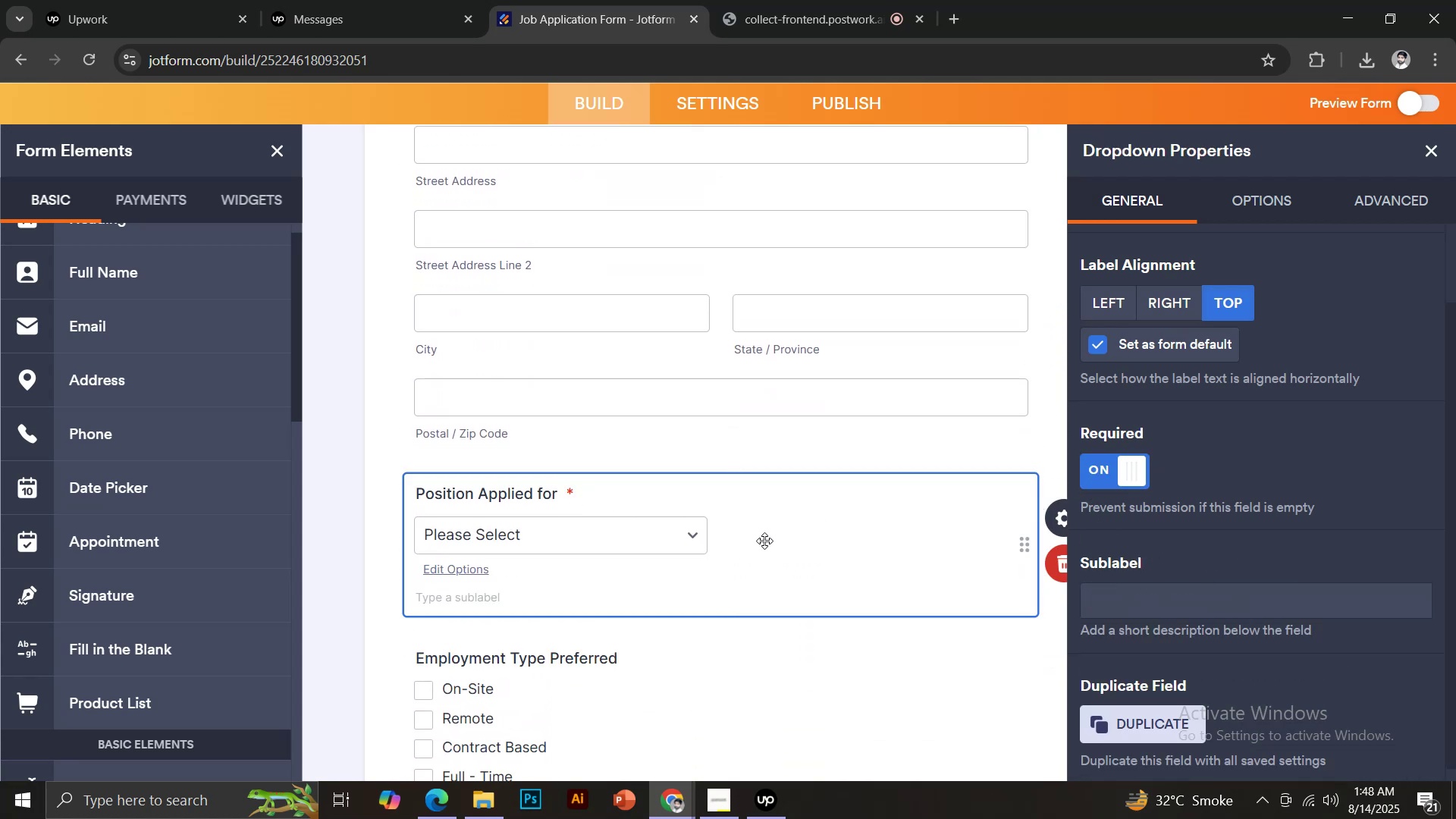 
scroll: coordinate [764, 541], scroll_direction: down, amount: 2.0
 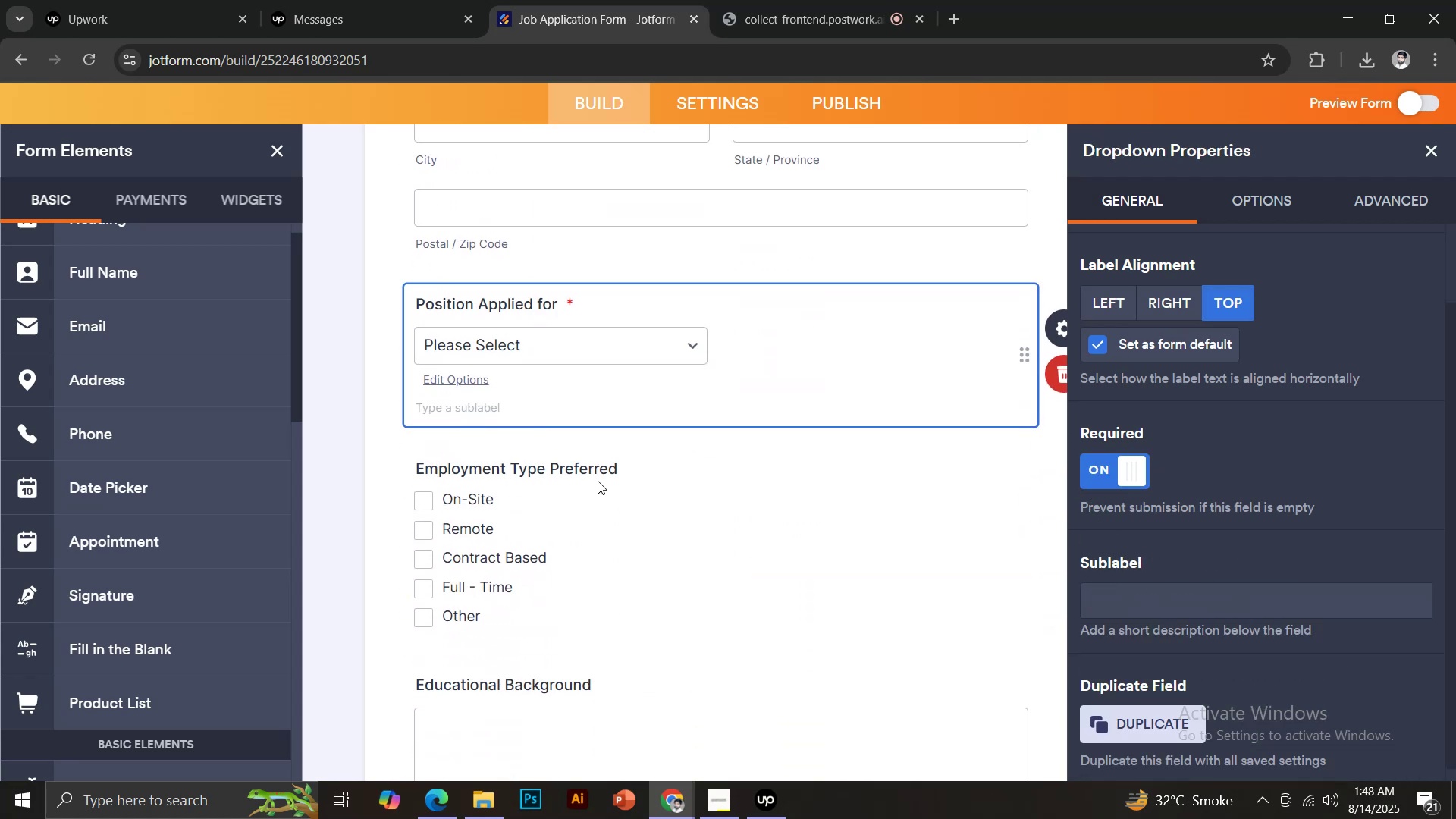 
left_click([615, 476])
 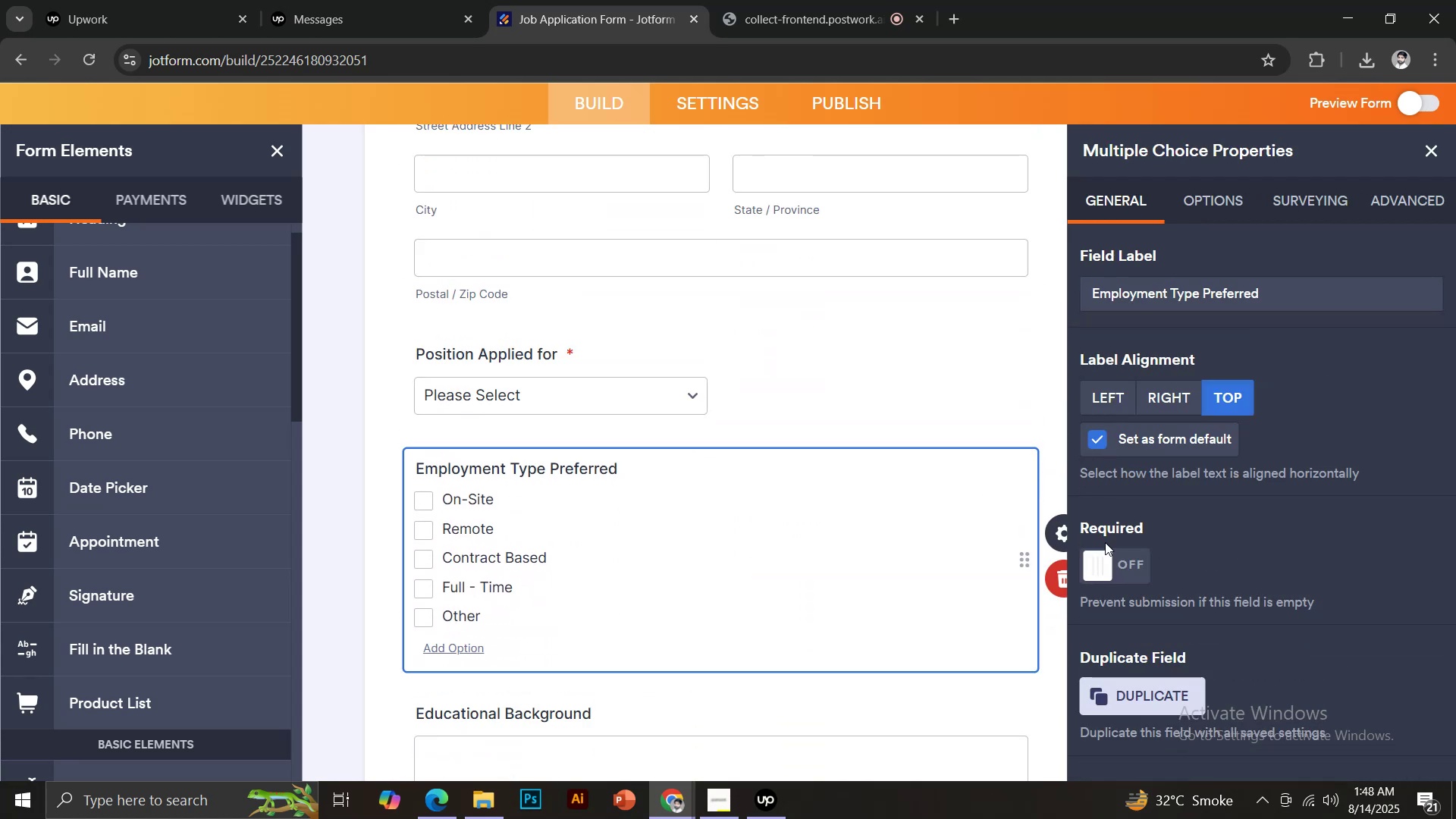 
left_click([1122, 569])
 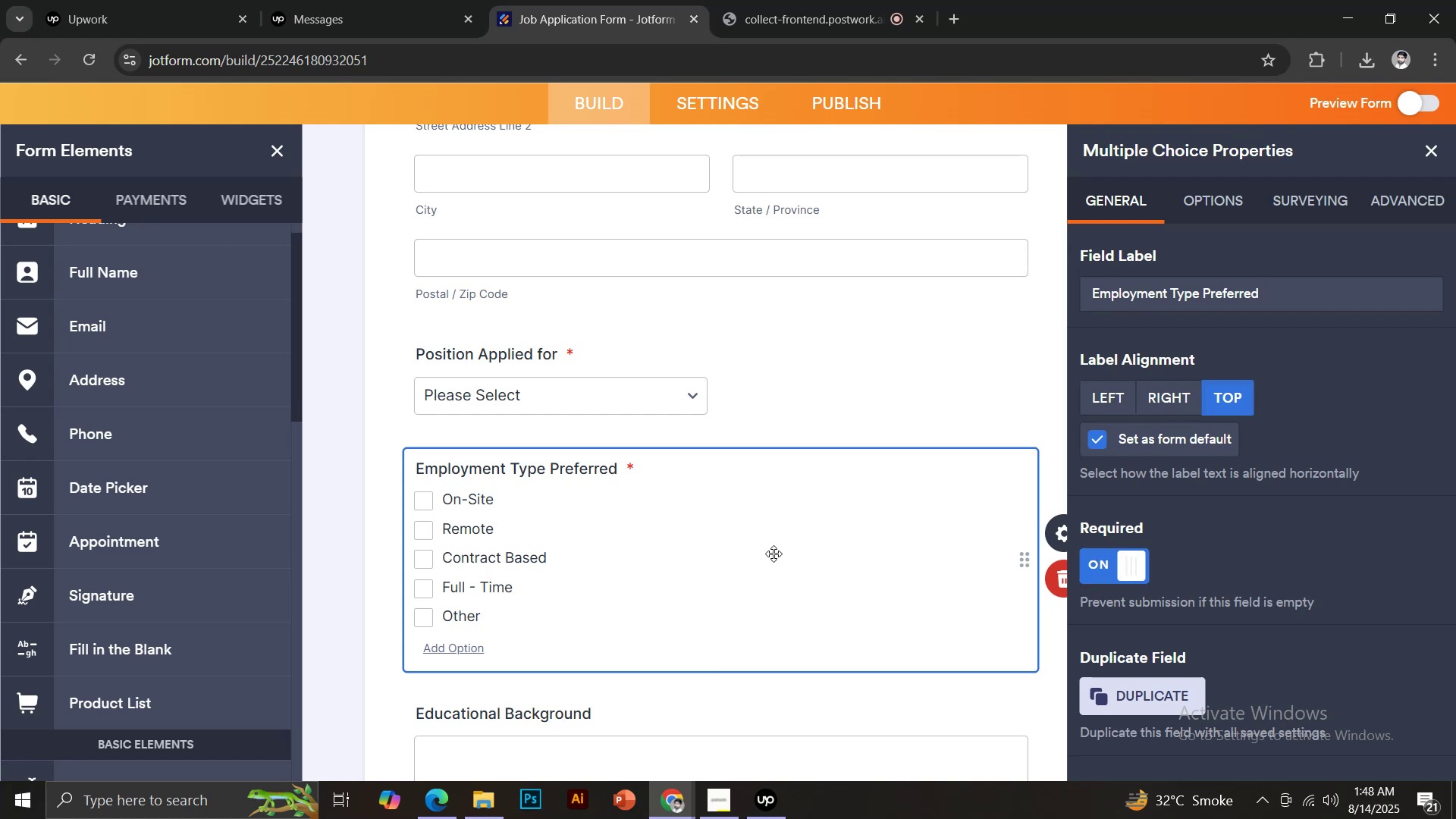 
scroll: coordinate [761, 544], scroll_direction: down, amount: 2.0
 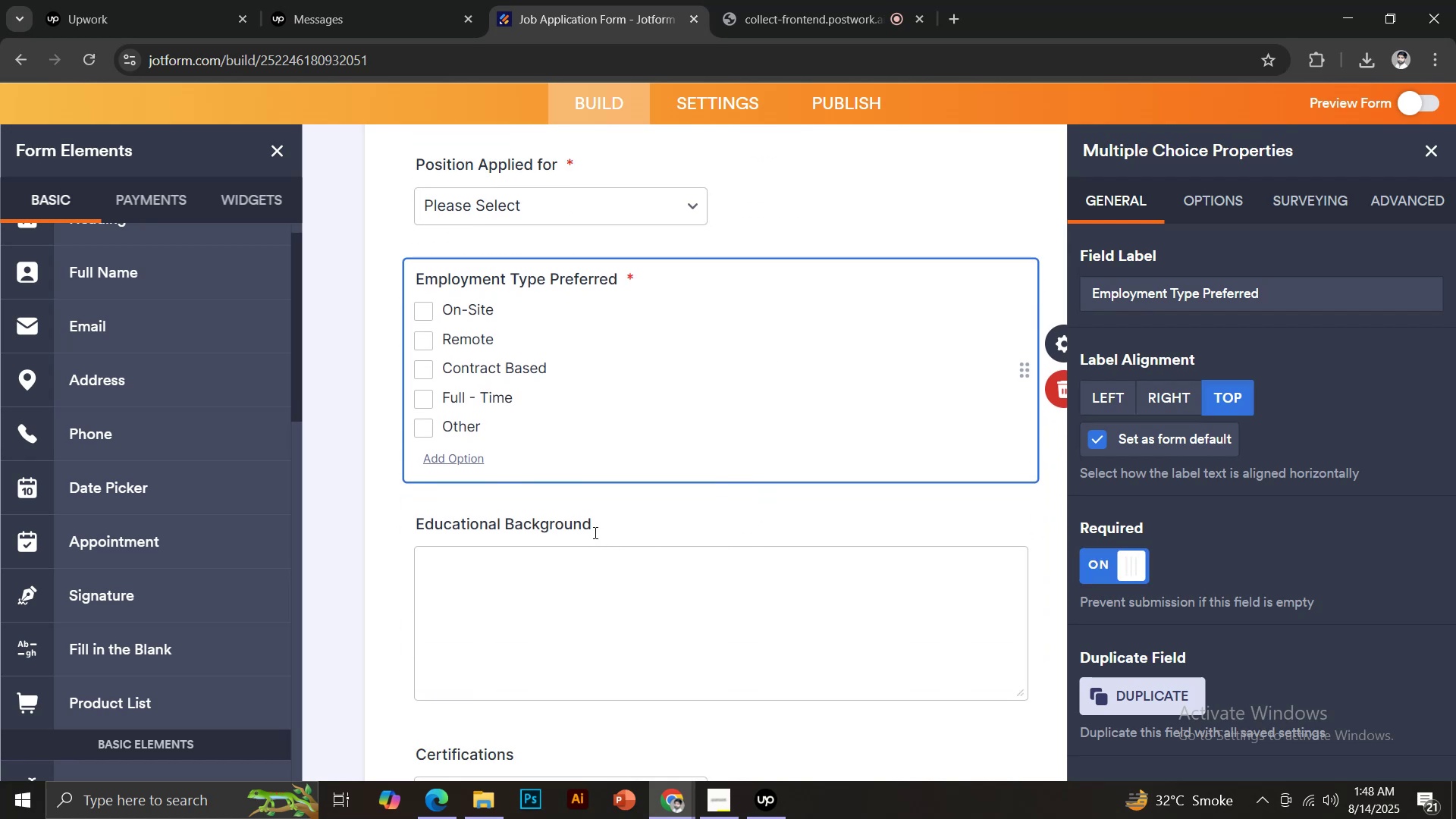 
left_click([586, 520])
 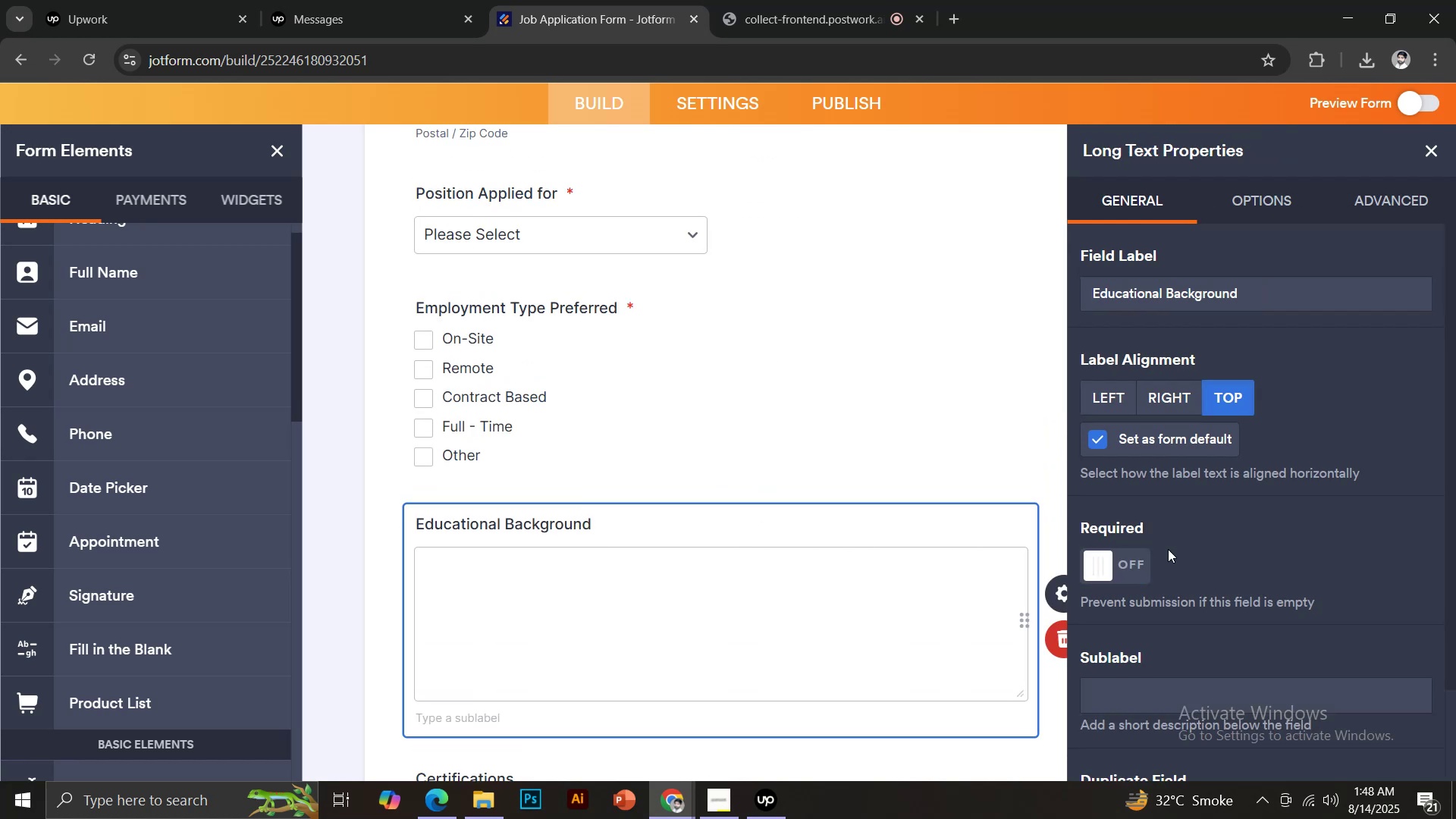 
left_click([1125, 573])
 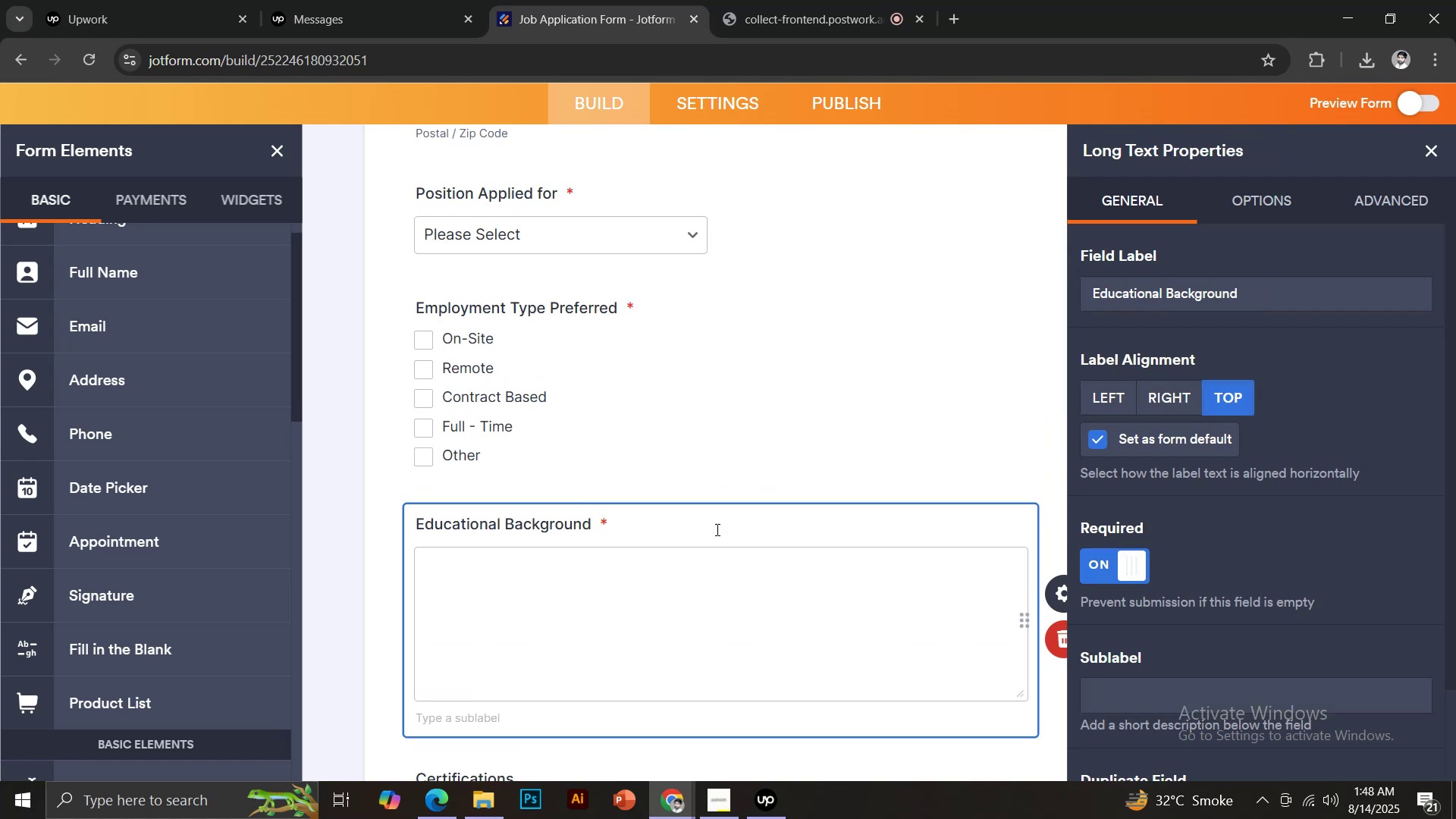 
scroll: coordinate [714, 528], scroll_direction: down, amount: 3.0
 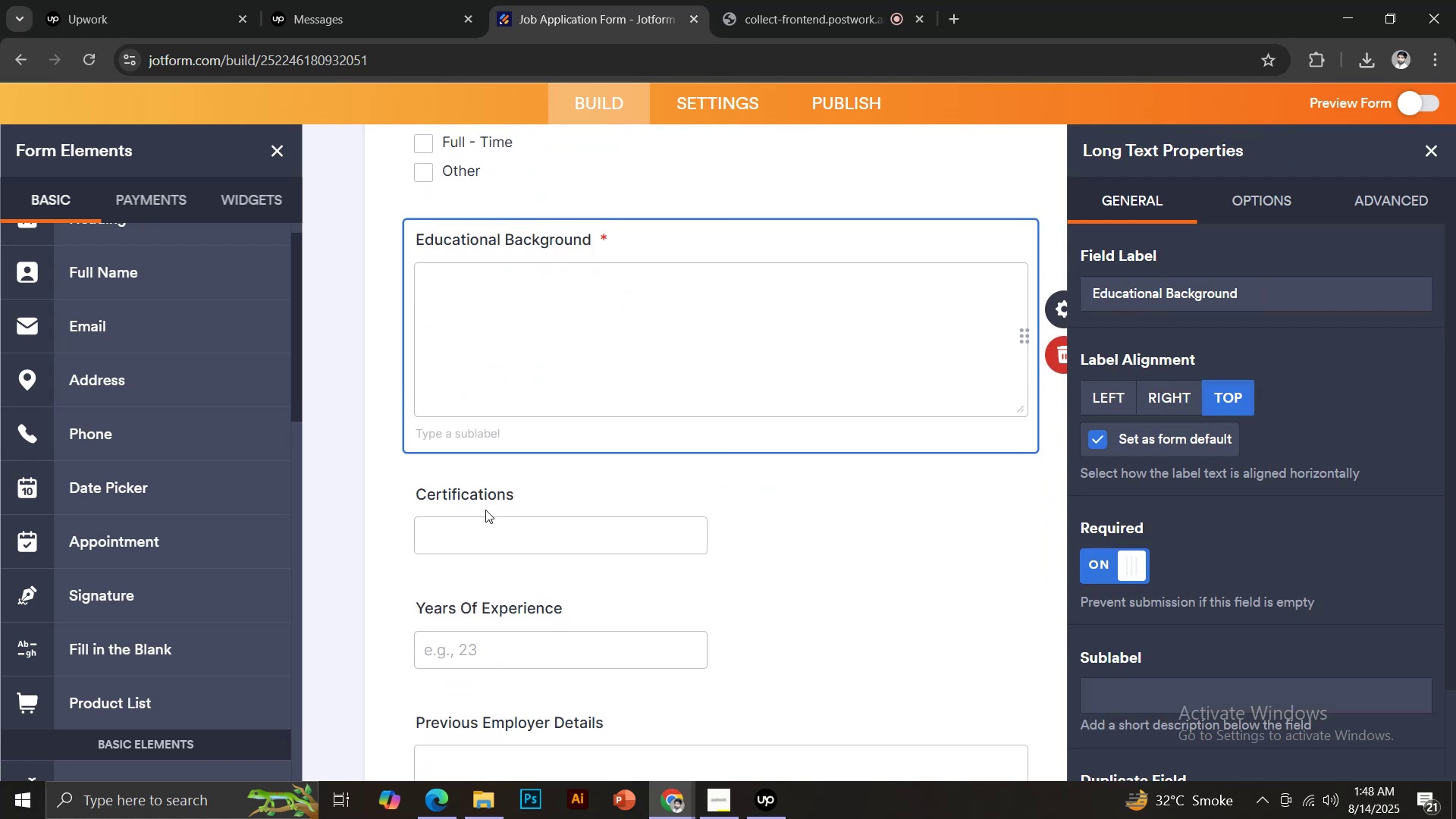 
left_click([494, 498])
 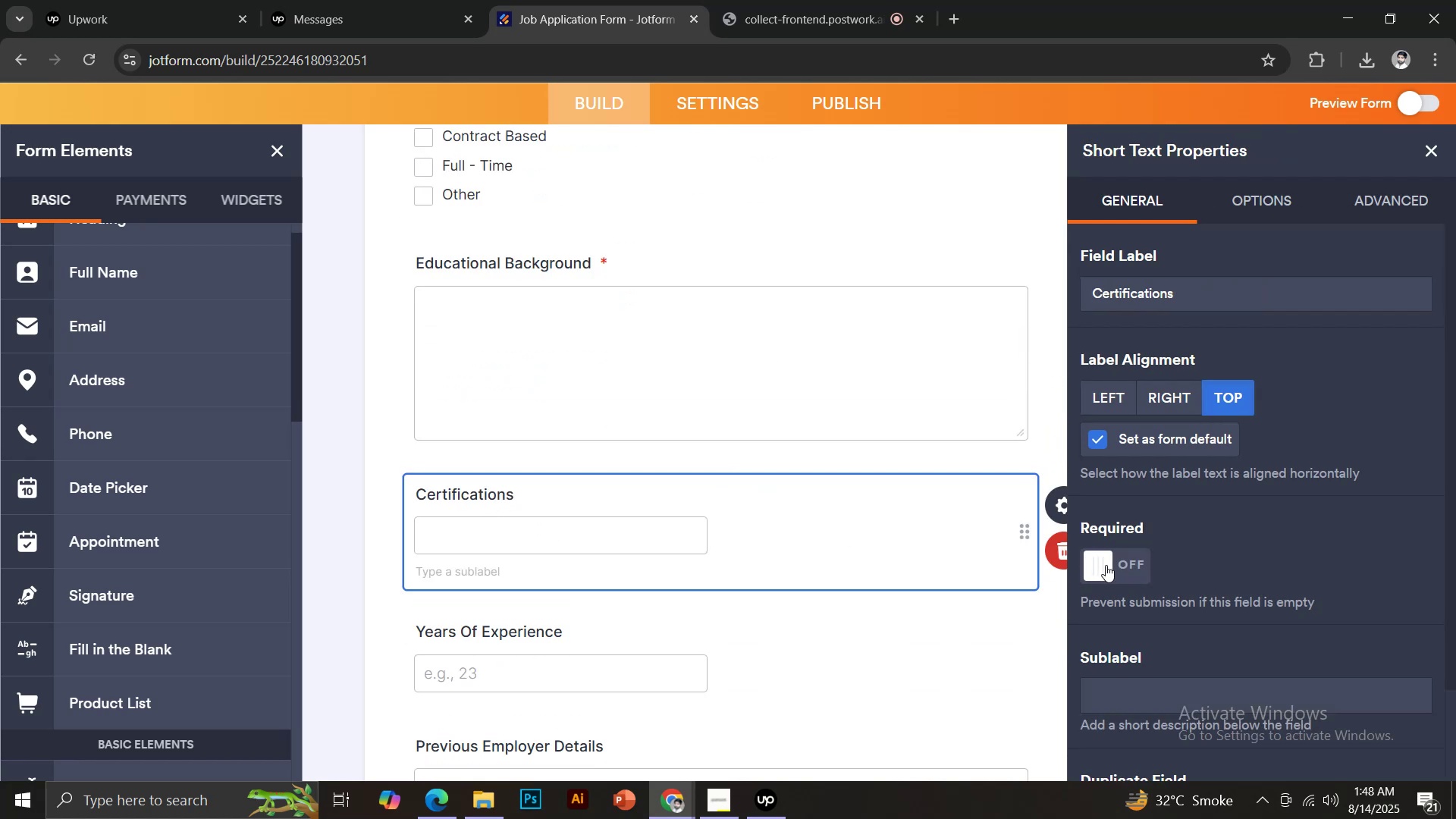 
scroll: coordinate [616, 554], scroll_direction: down, amount: 1.0
 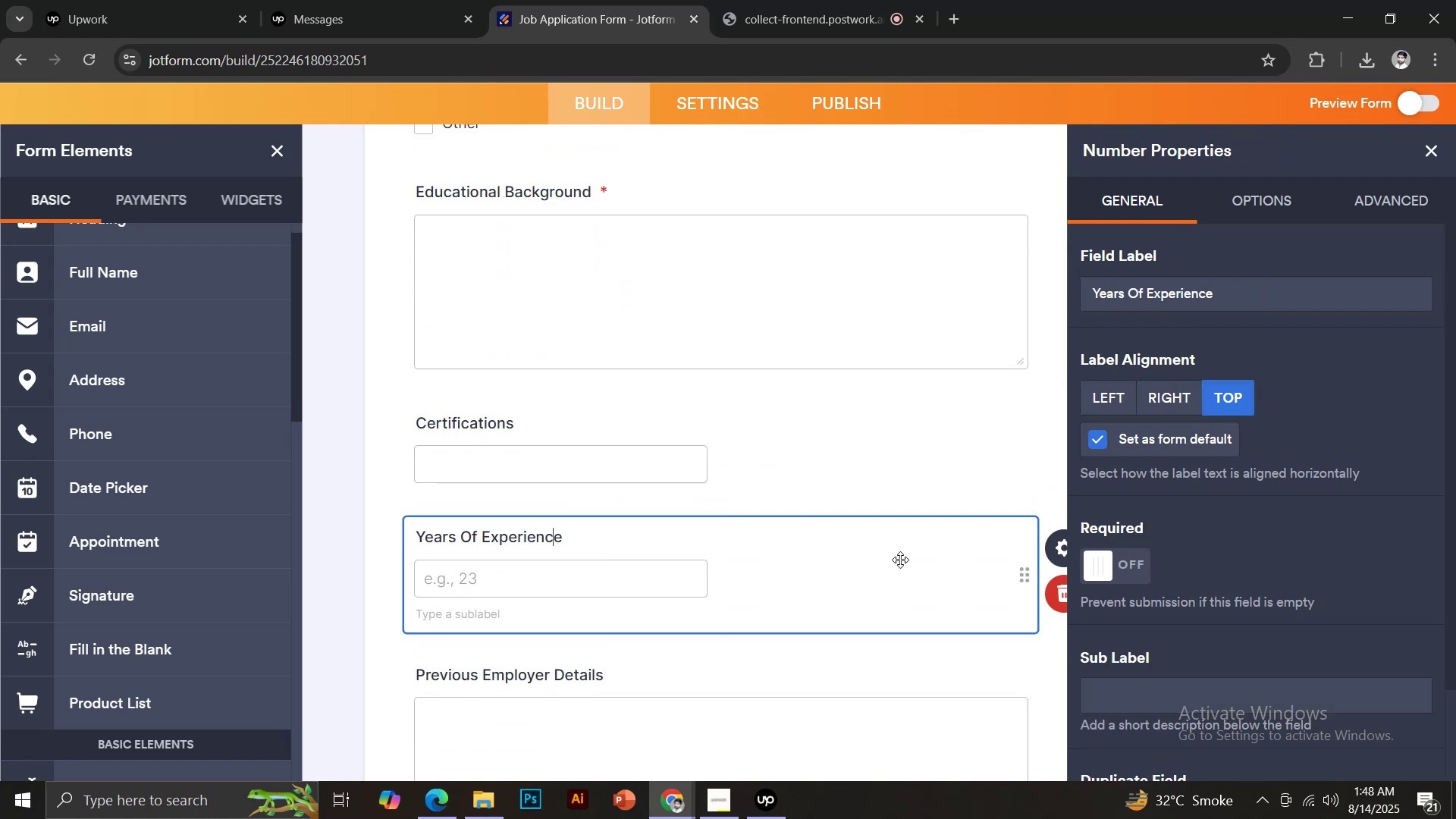 
left_click([1119, 579])
 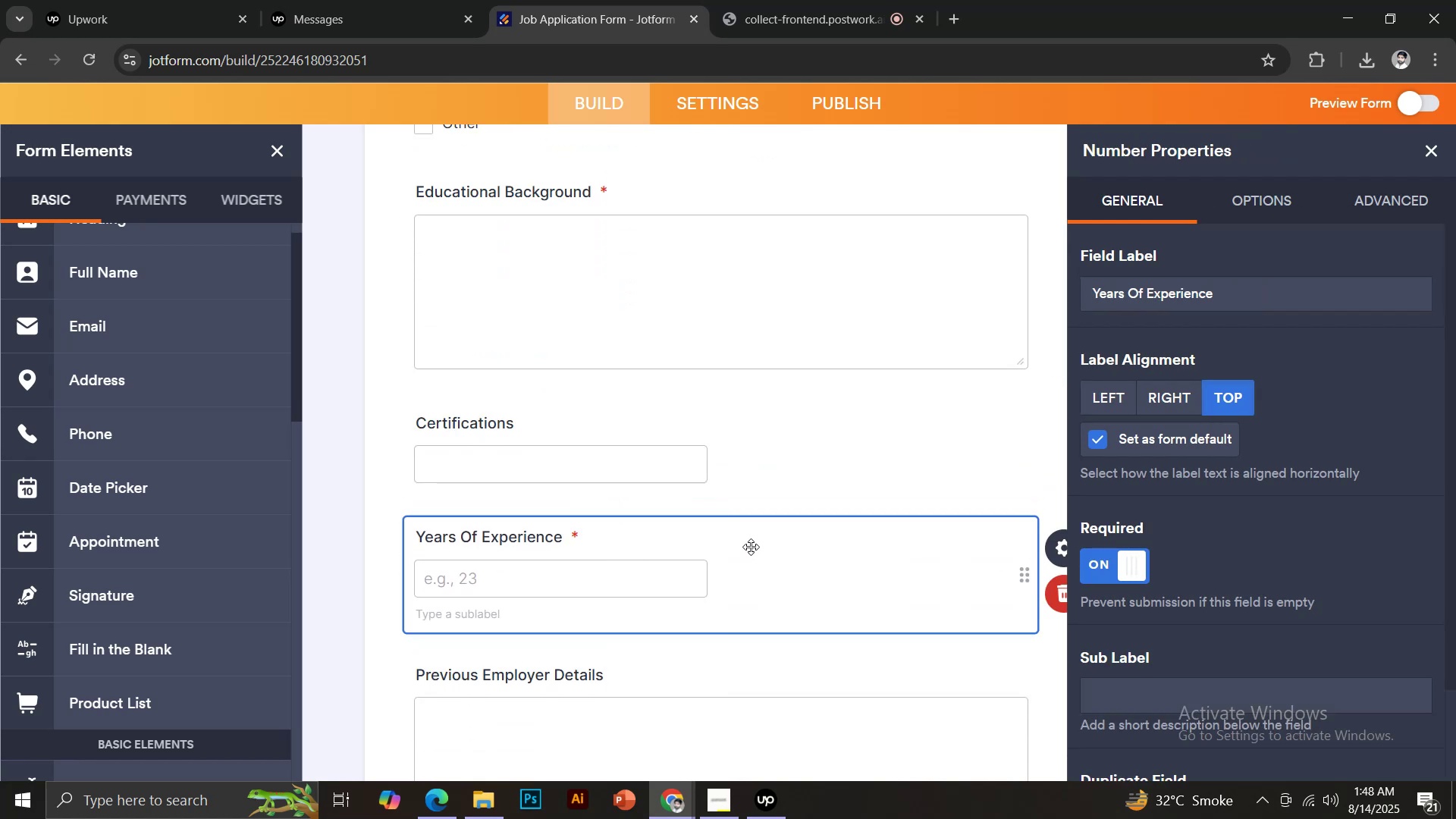 
scroll: coordinate [749, 545], scroll_direction: down, amount: 3.0
 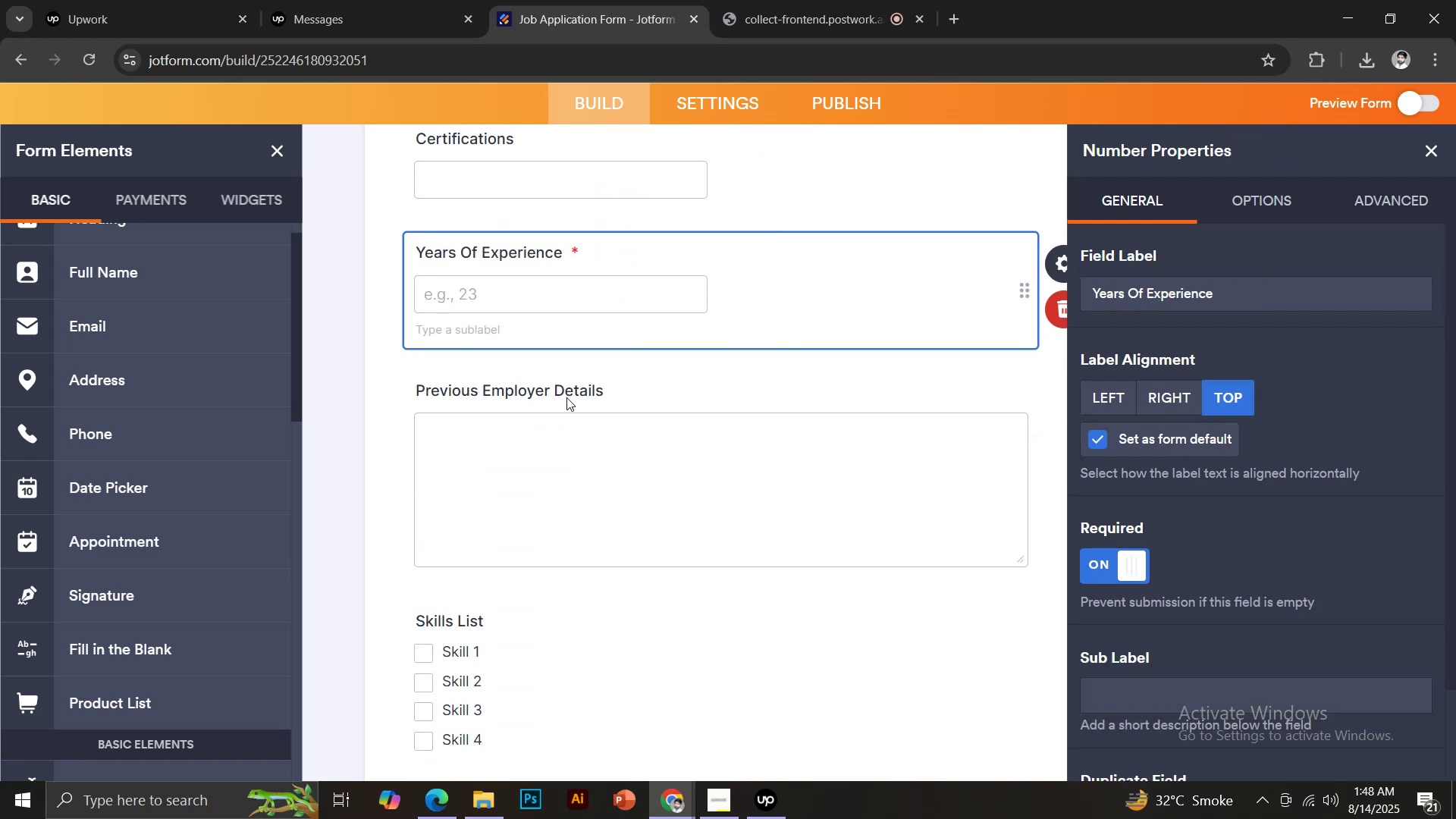 
left_click([585, 389])
 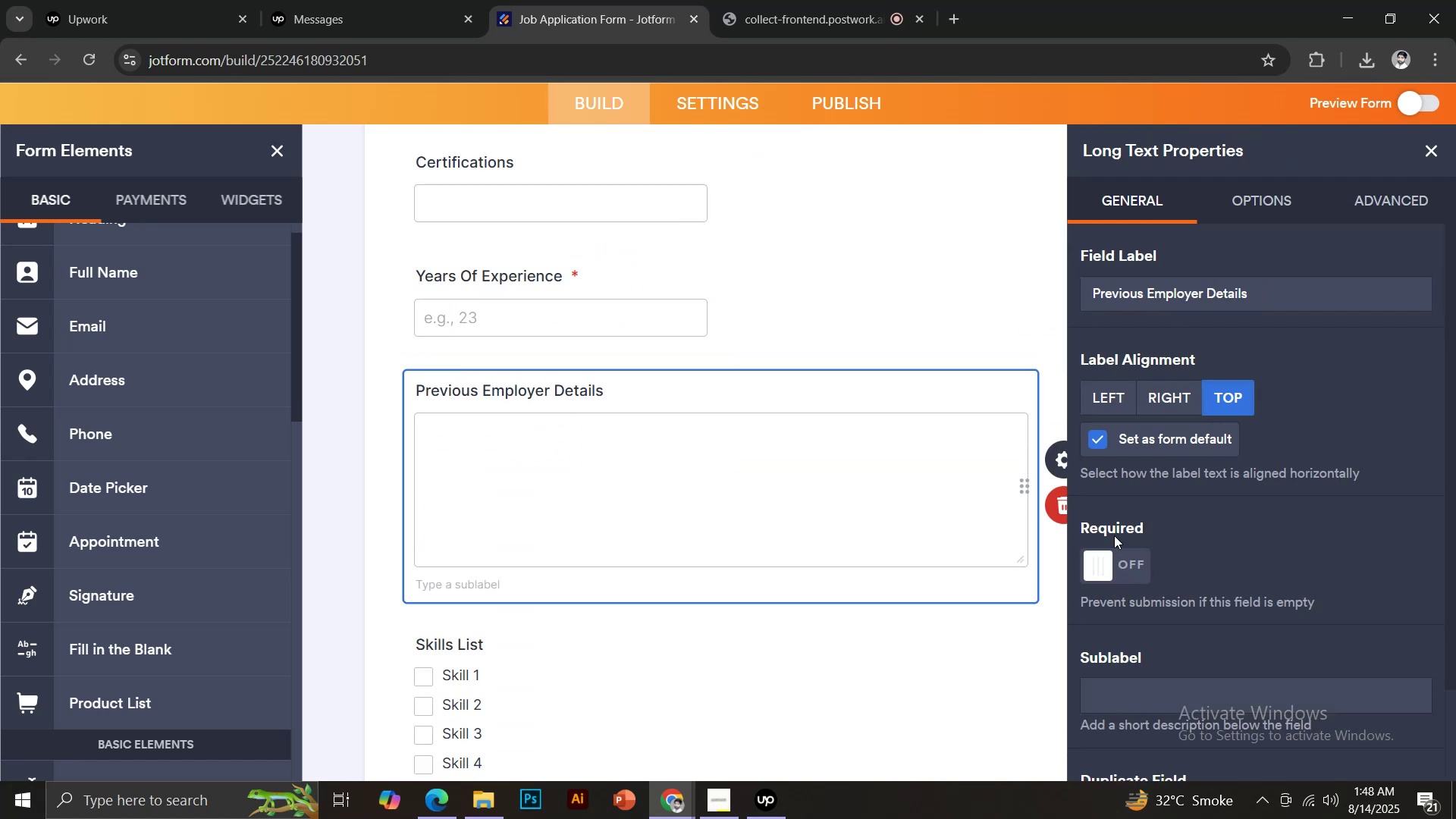 
left_click([1124, 556])
 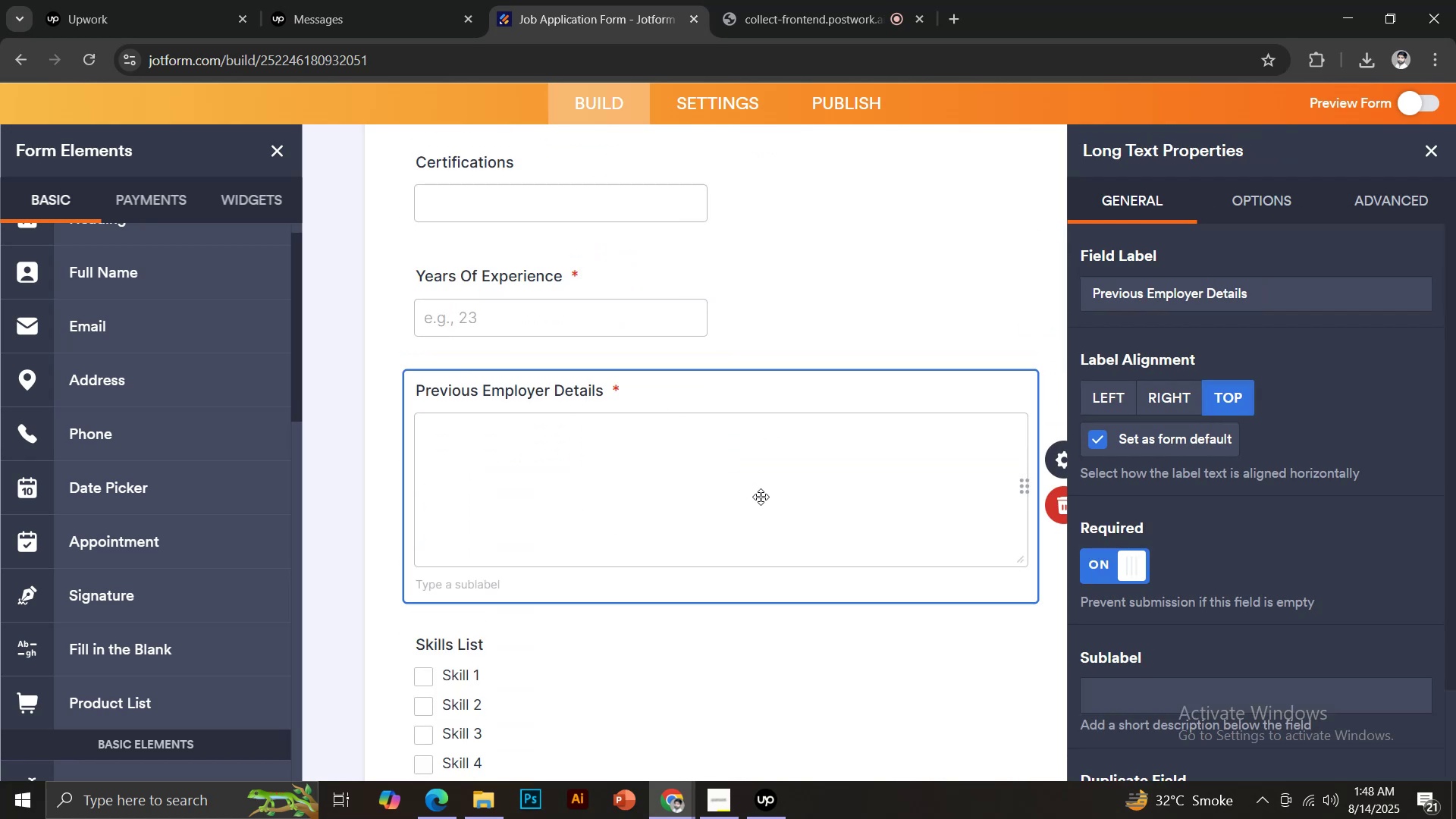 
scroll: coordinate [761, 492], scroll_direction: down, amount: 2.0
 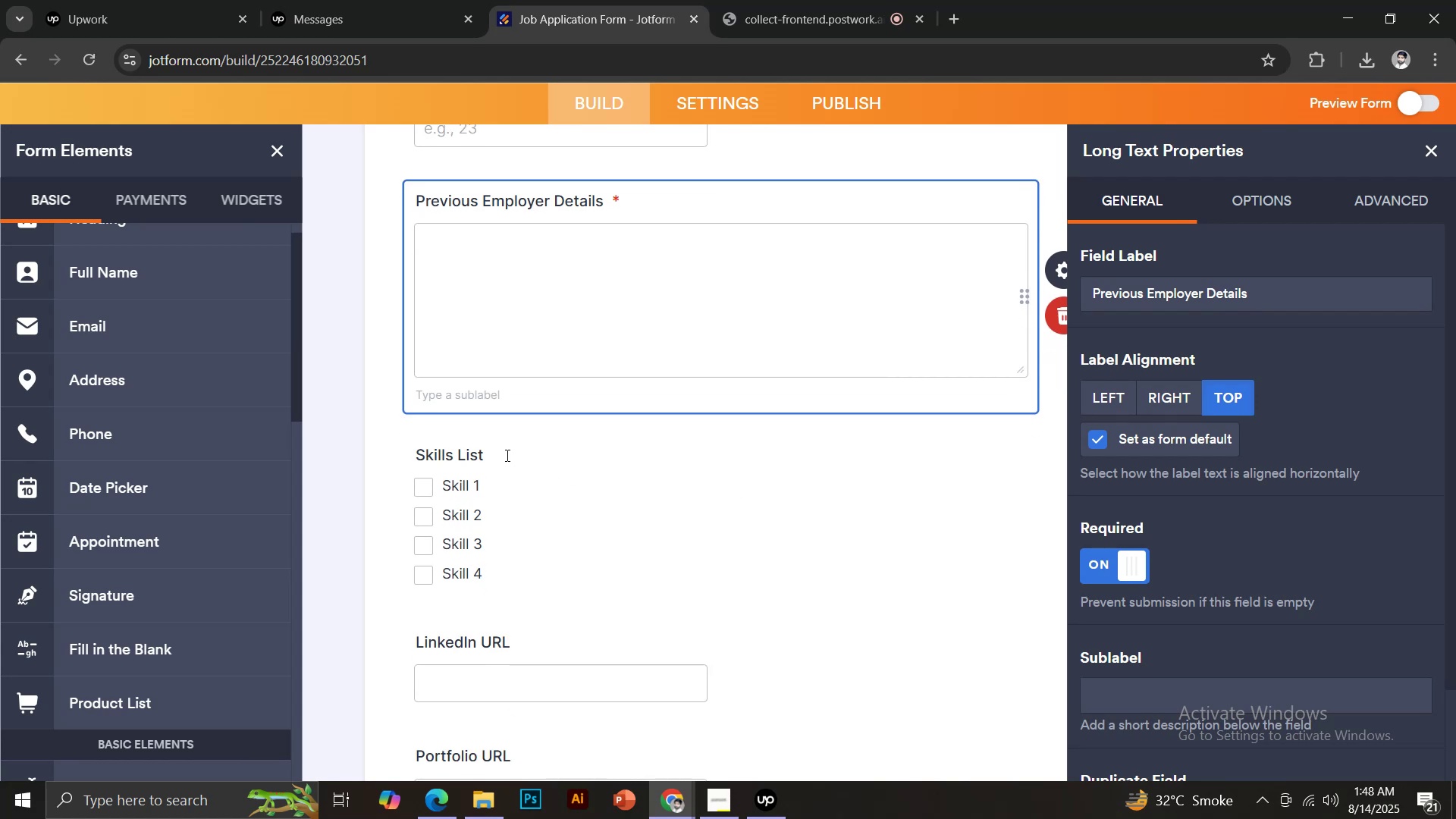 
left_click([507, 455])
 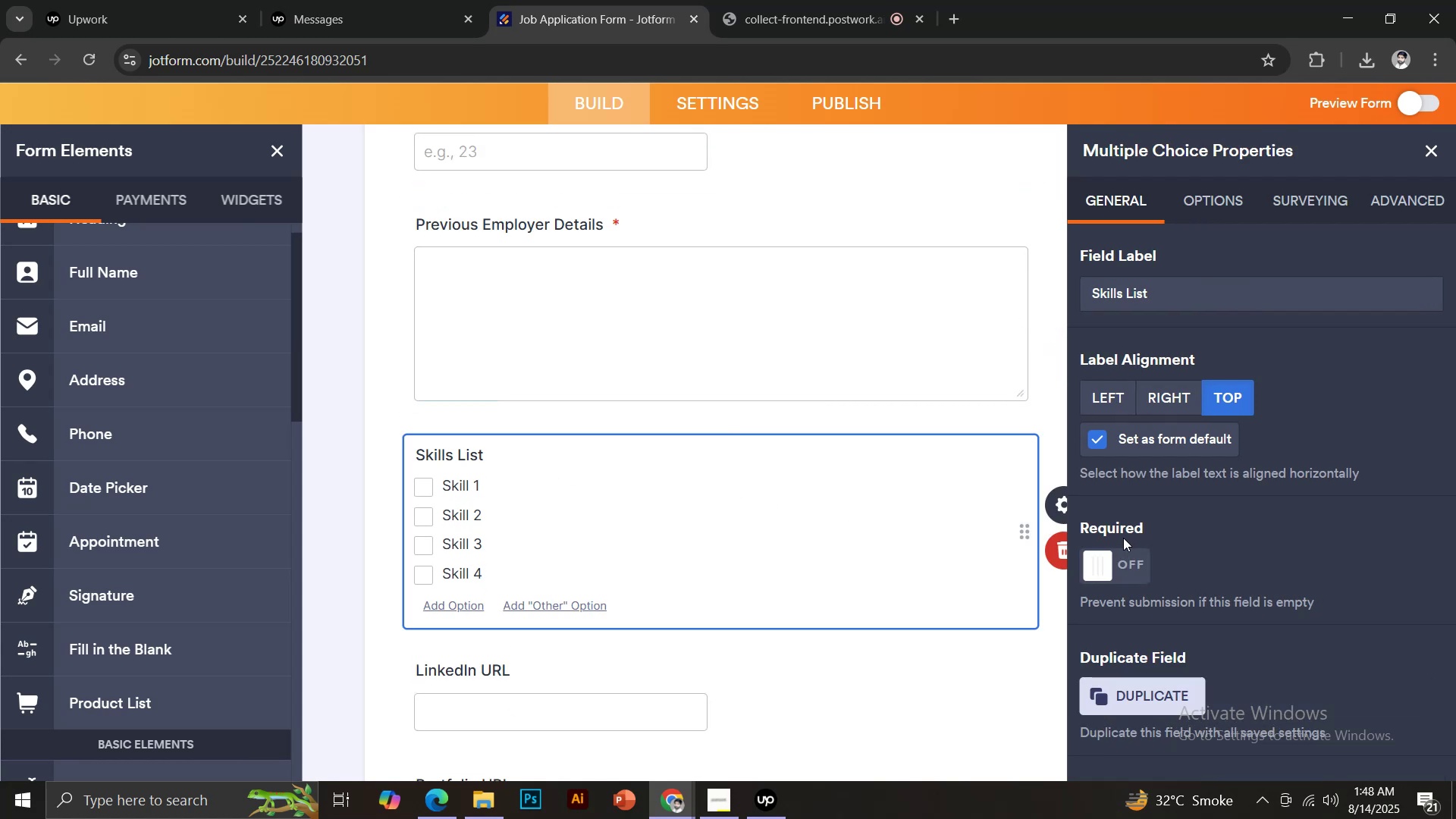 
left_click([1136, 566])
 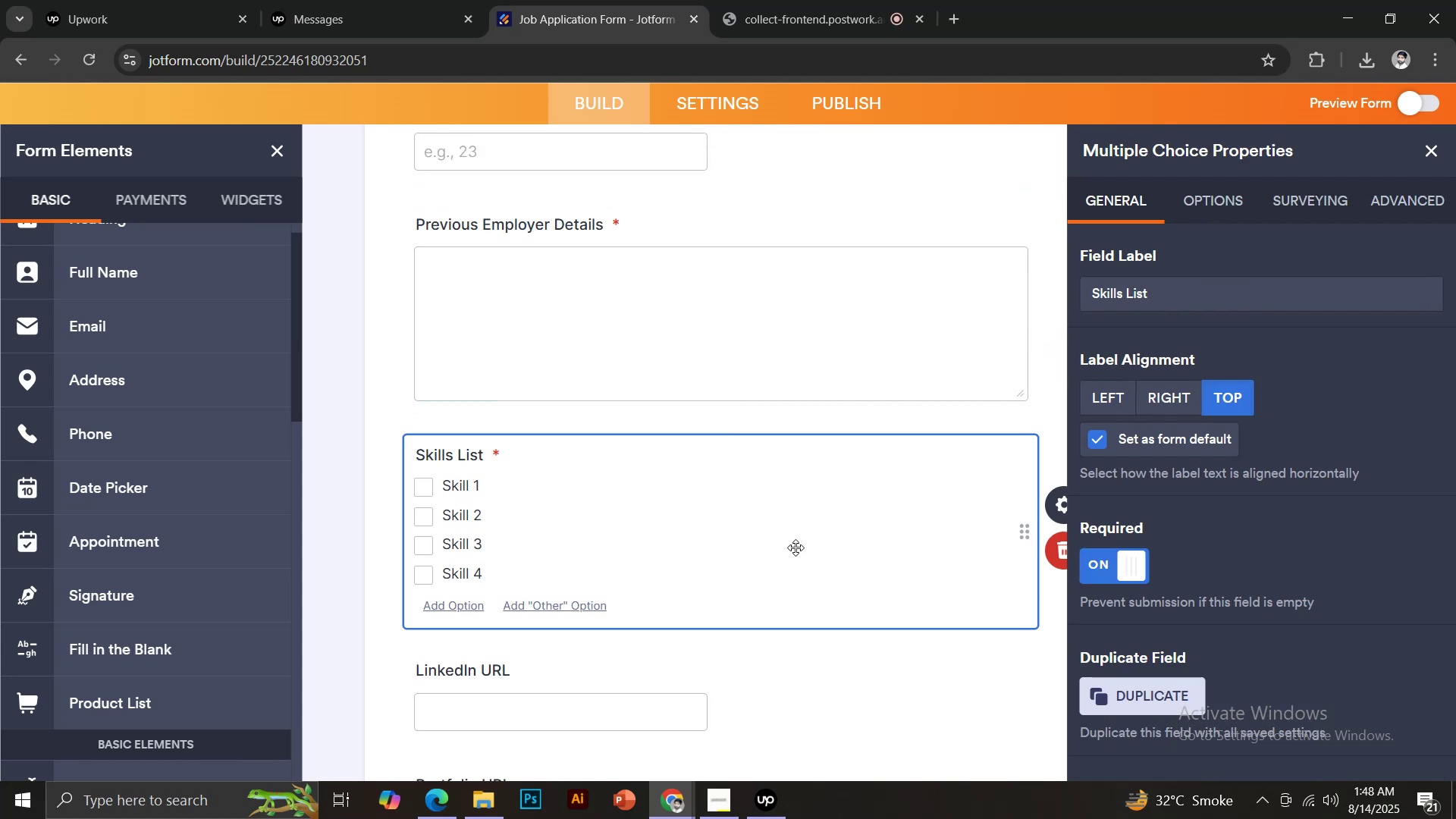 
scroll: coordinate [793, 544], scroll_direction: down, amount: 3.0
 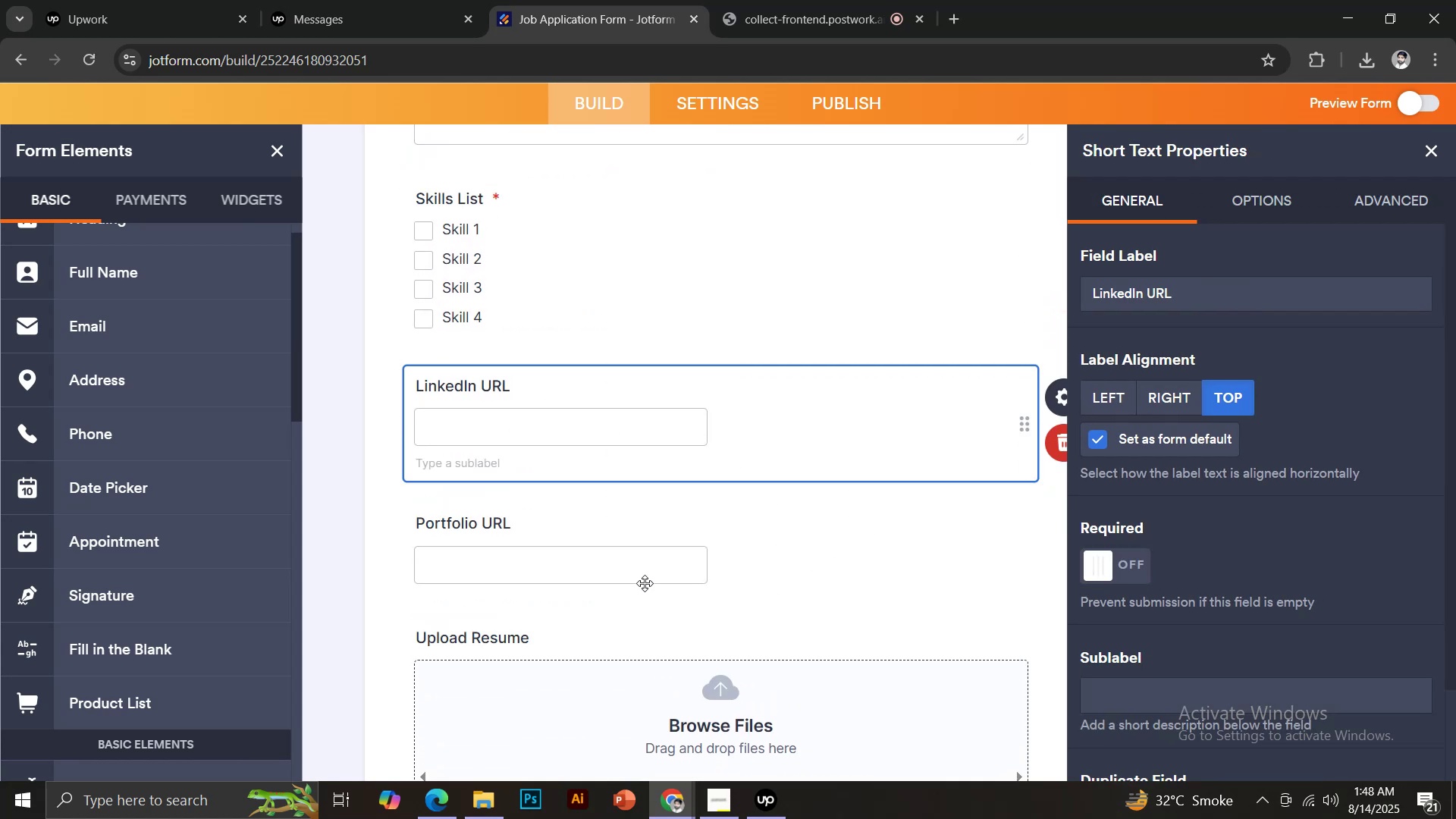 
left_click([536, 526])
 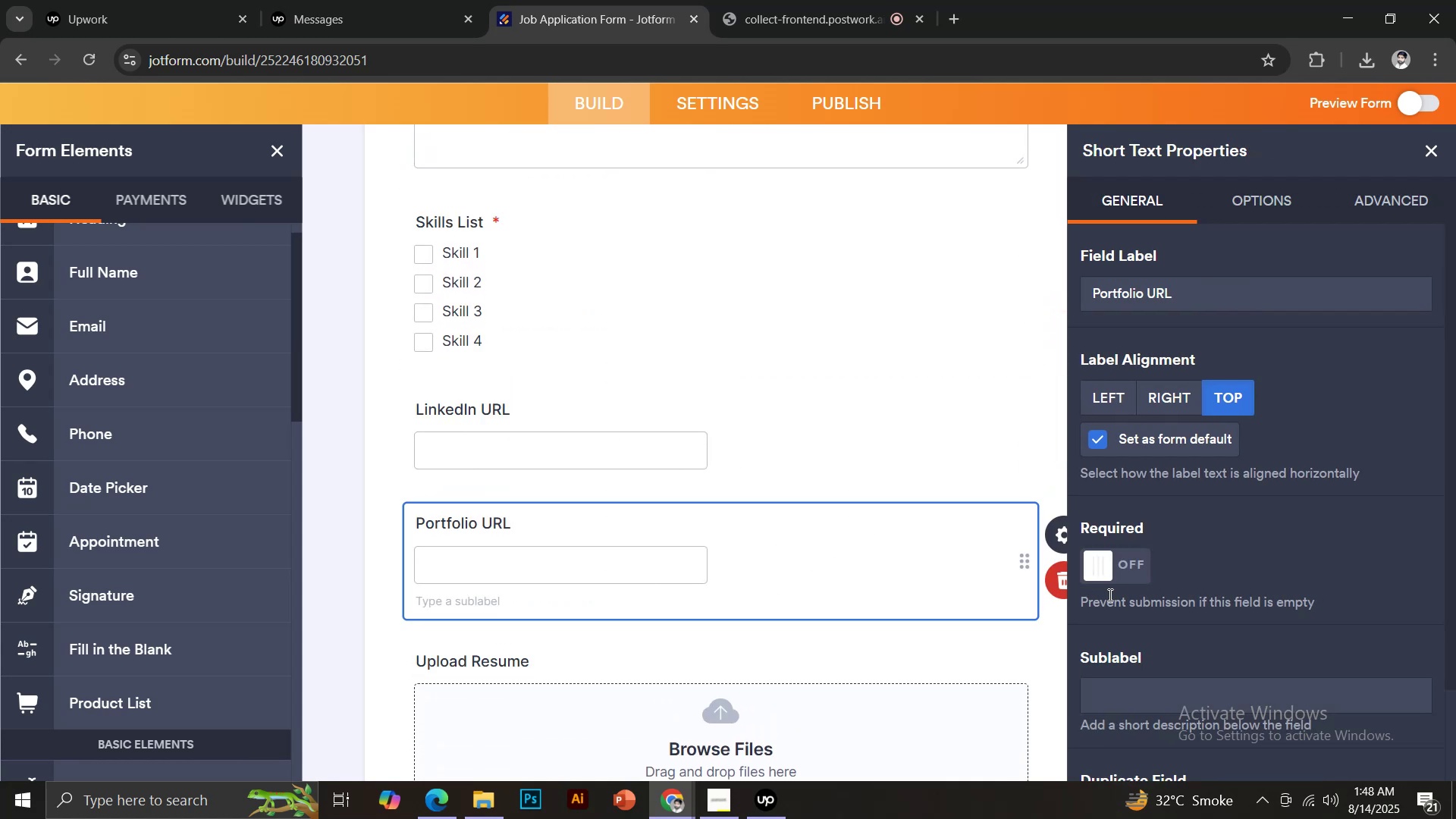 
left_click([1125, 572])
 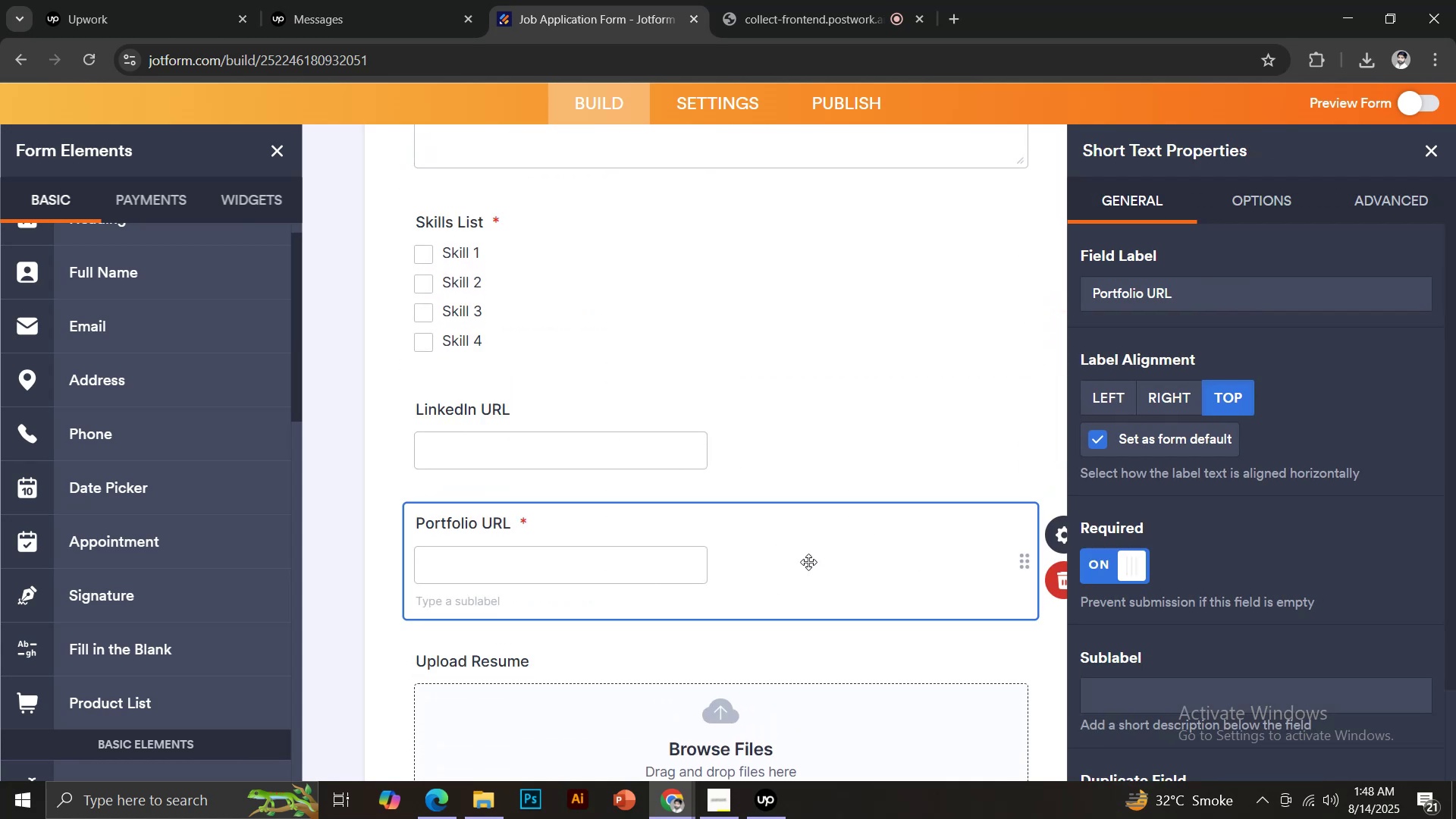 
scroll: coordinate [808, 558], scroll_direction: down, amount: 3.0
 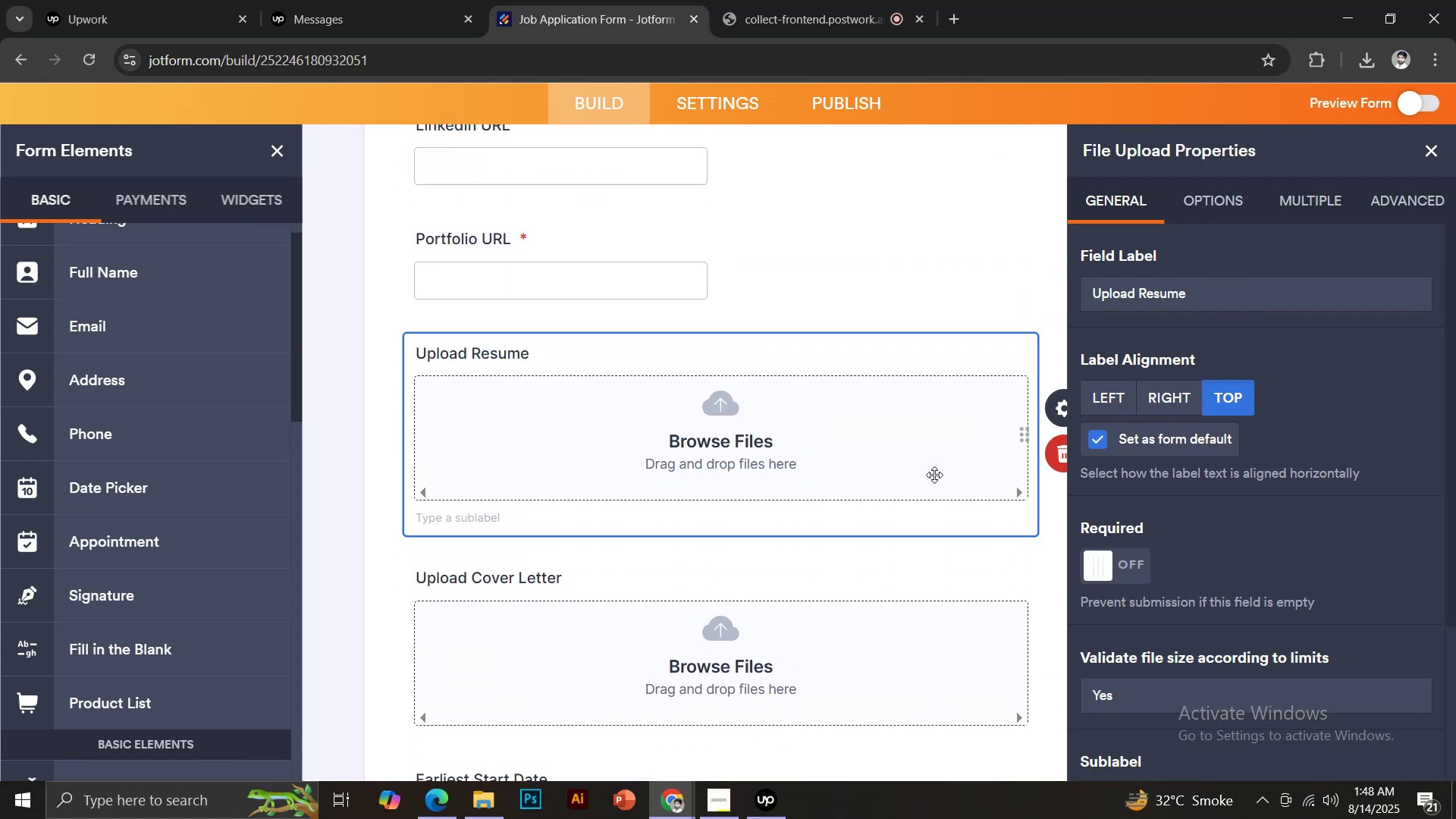 
left_click([1137, 563])
 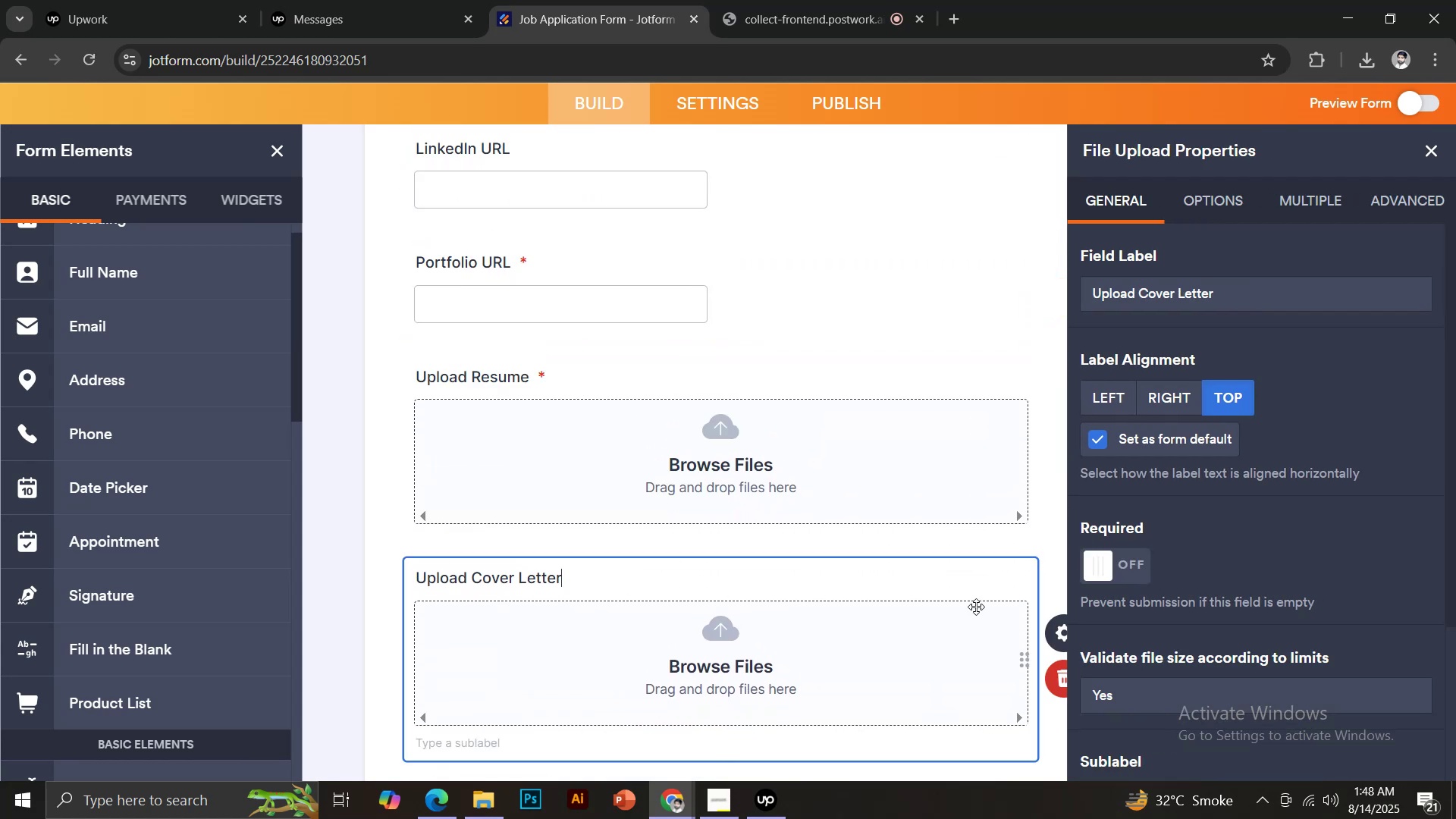 
left_click([1139, 581])
 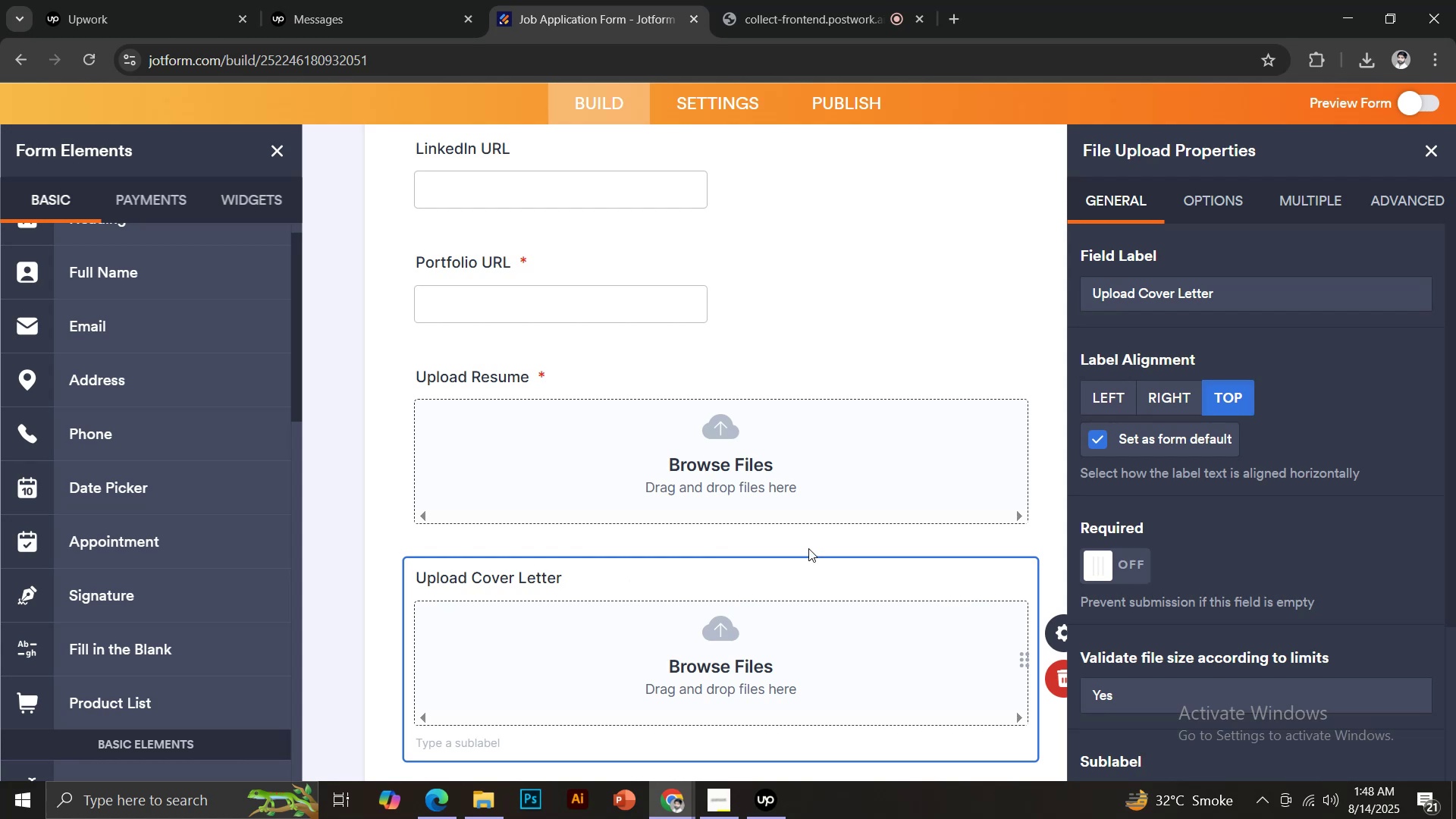 
scroll: coordinate [800, 541], scroll_direction: down, amount: 4.0
 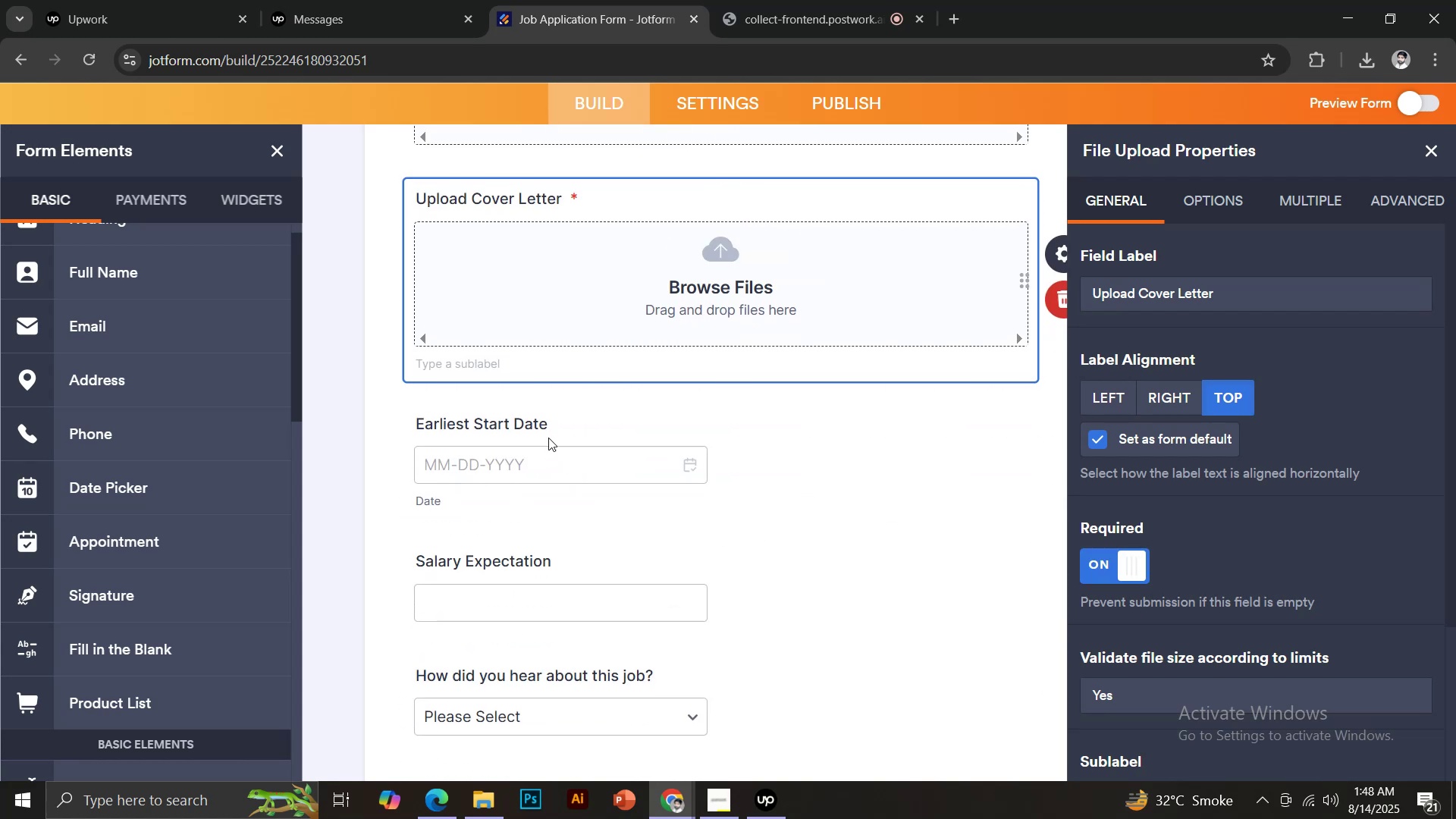 
left_click([545, 428])
 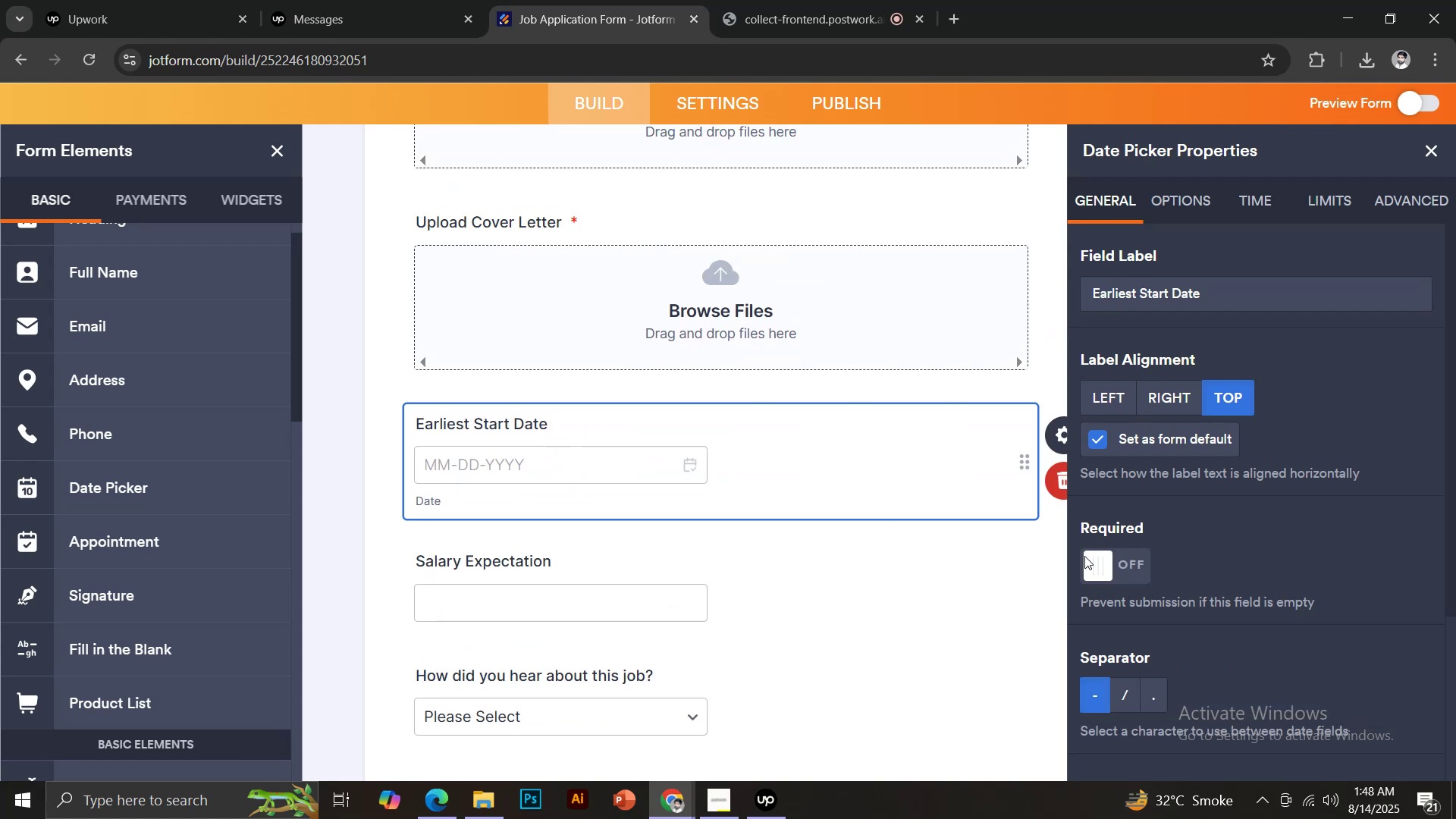 
left_click([1149, 556])
 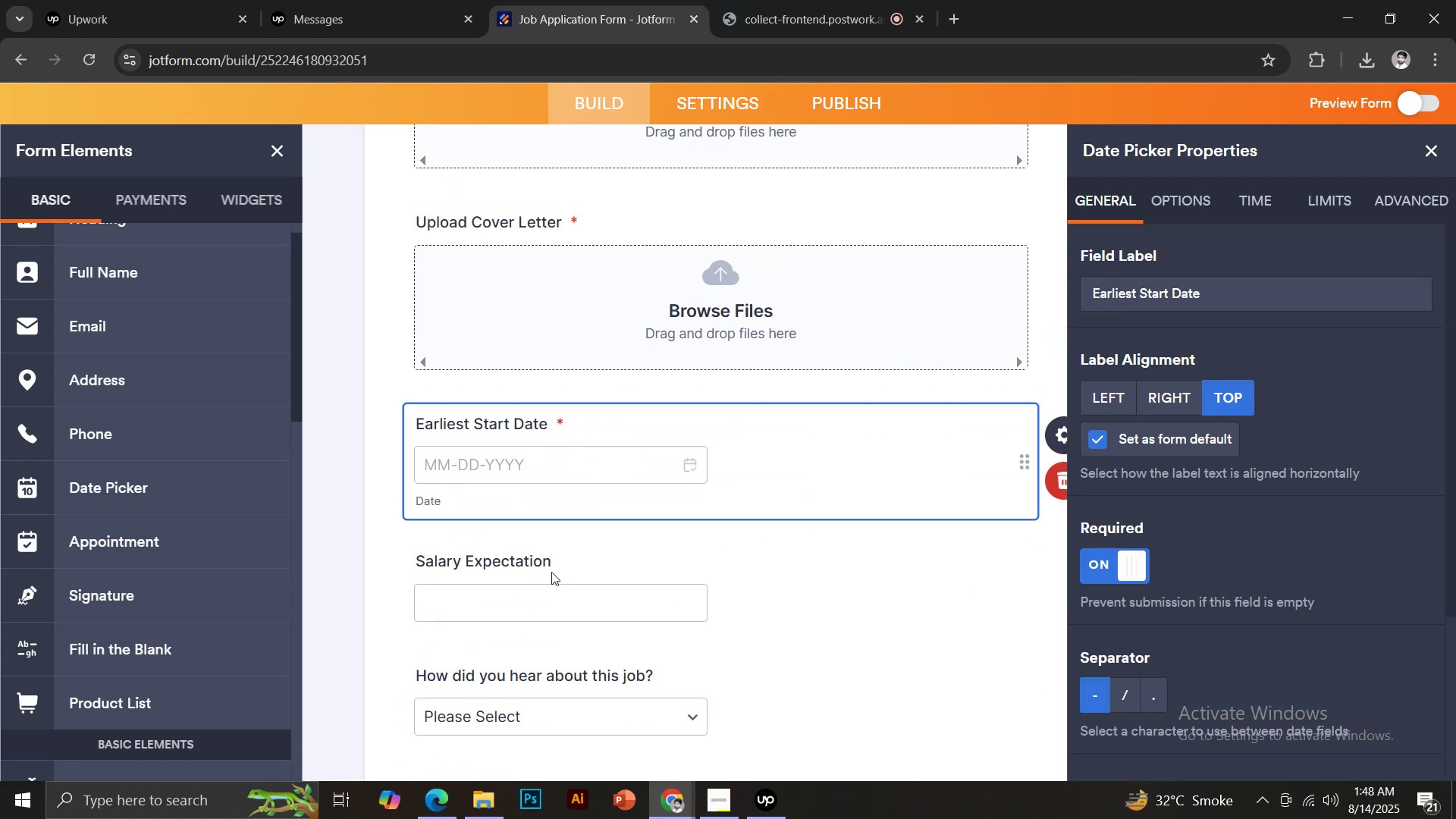 
left_click([538, 557])
 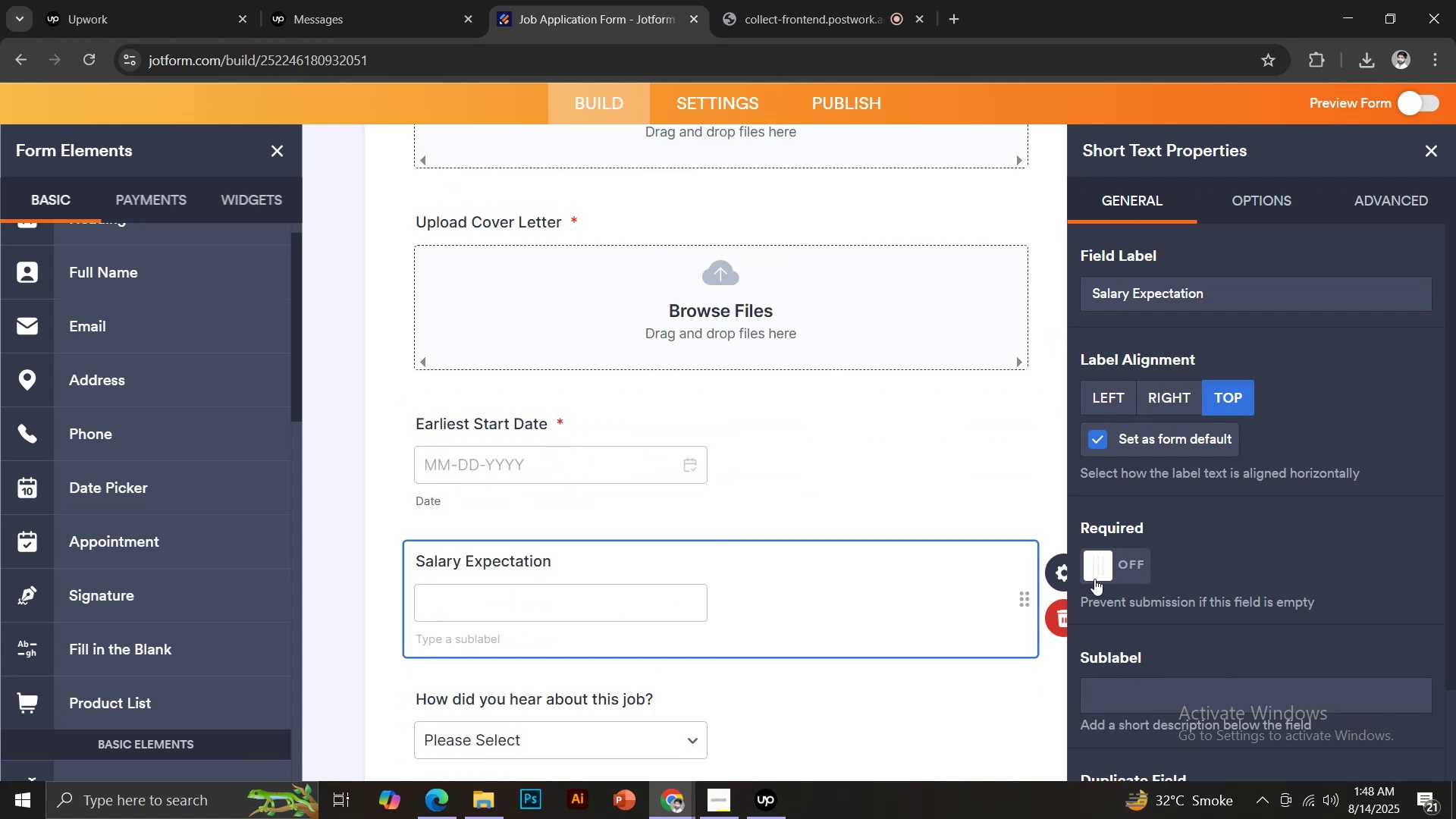 
left_click([1125, 570])
 